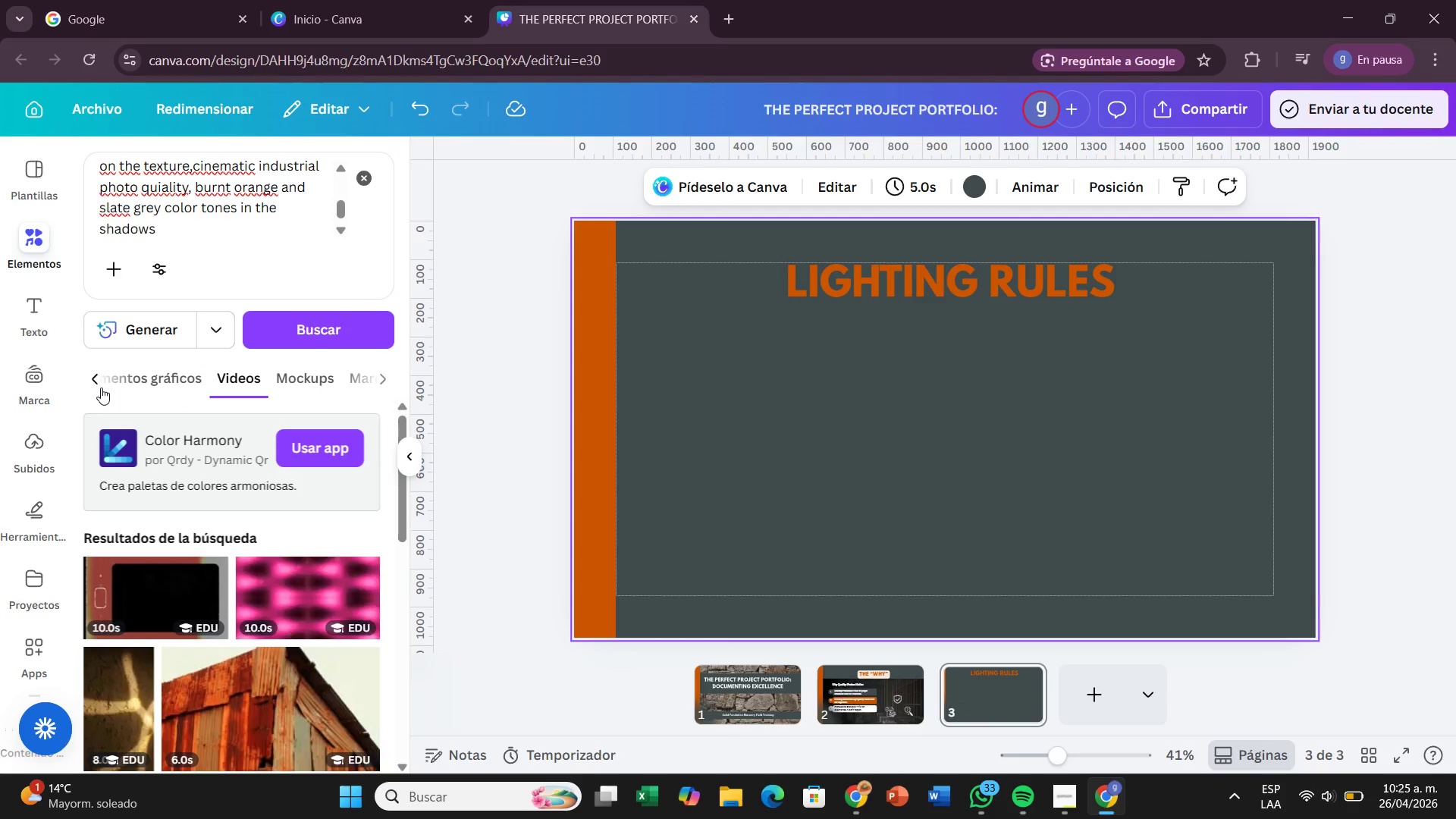 
left_click([101, 388])
 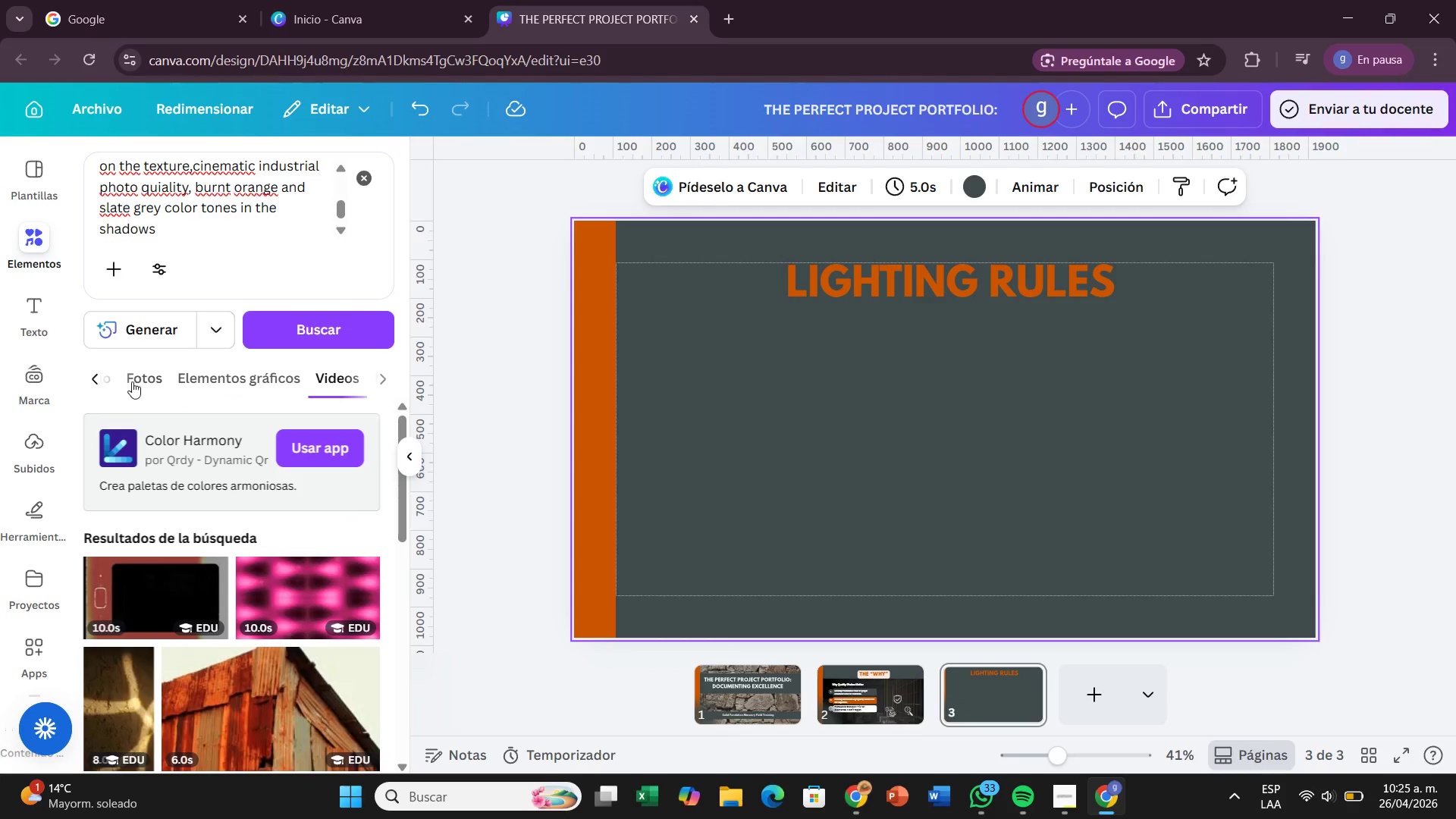 
left_click([132, 381])
 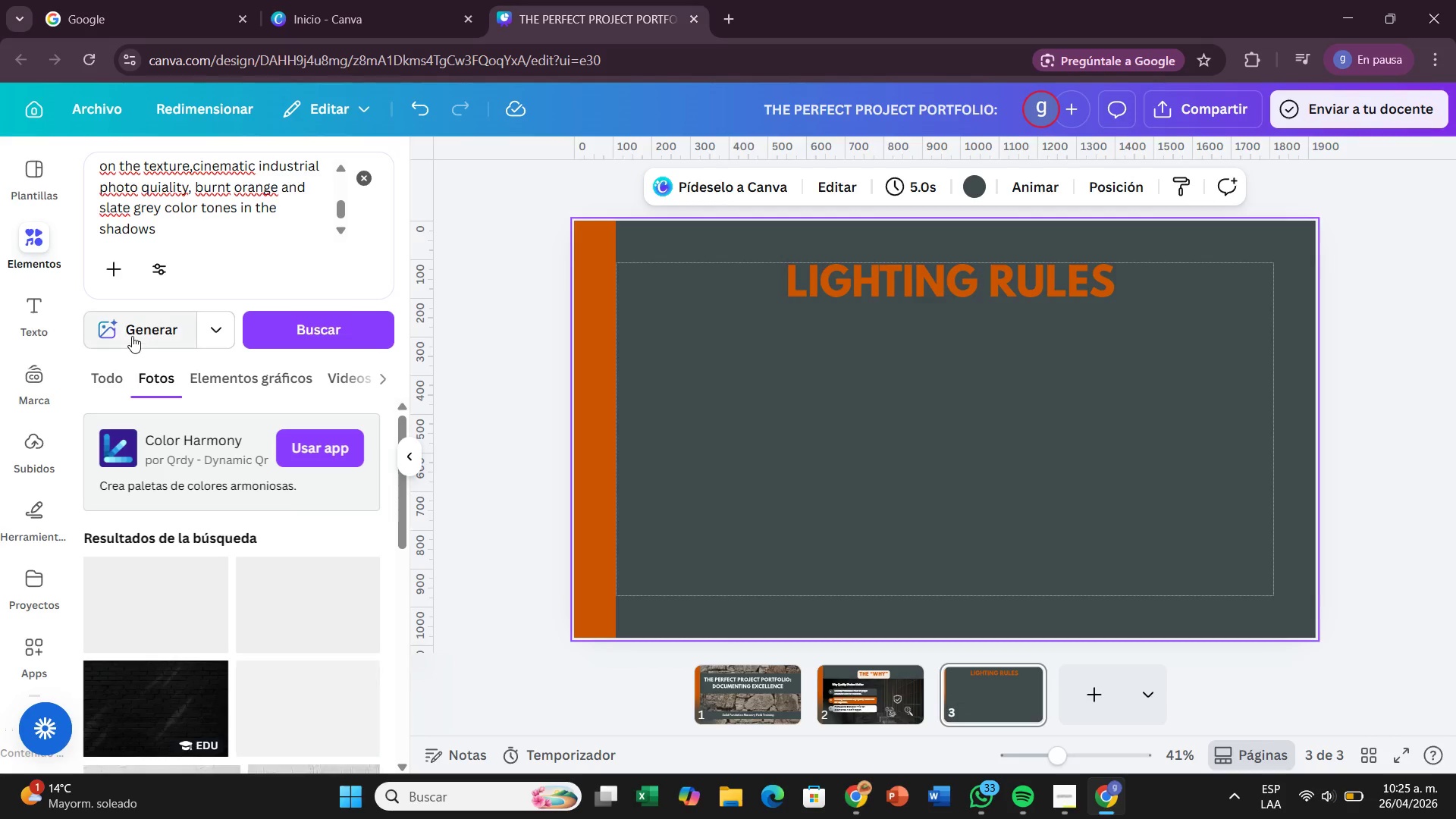 
left_click([132, 336])
 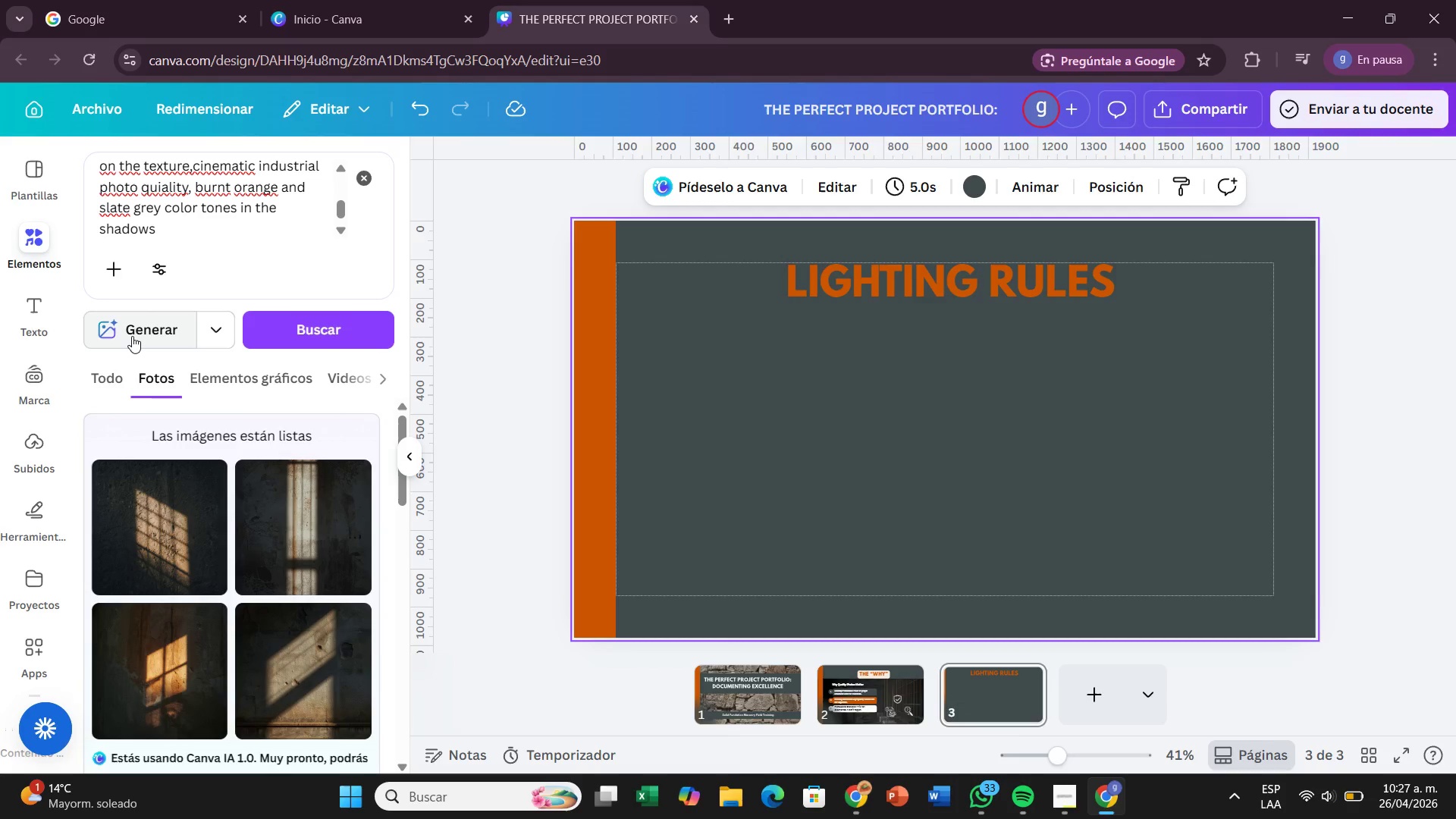 
wait(93.77)
 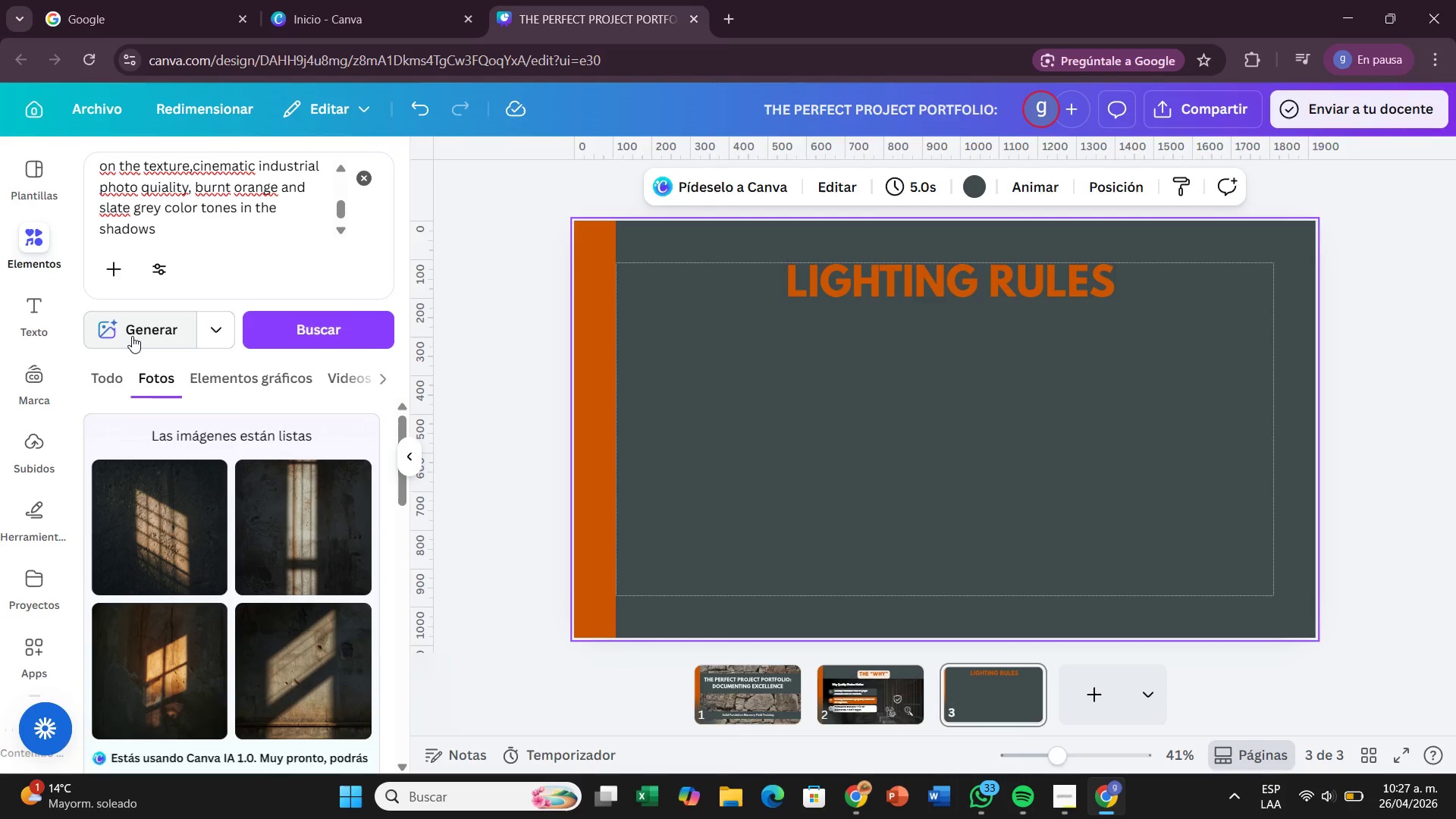 
left_click_drag(start_coordinate=[220, 236], to_coordinate=[75, 130])
 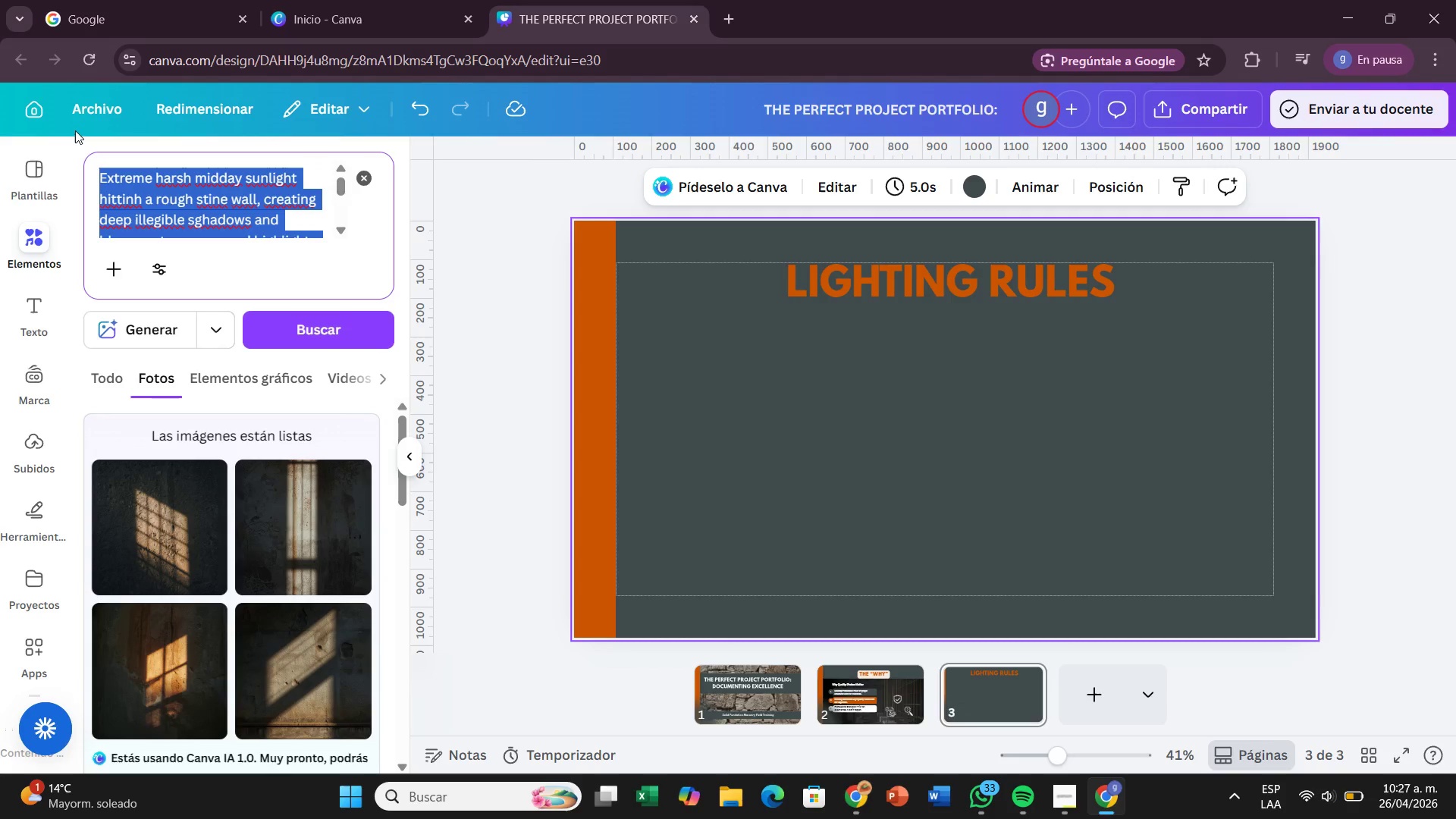 
key(Backspace)
type(A realistic h)
key(Backspace)
type( phoyo)
key(Backspace)
key(Backspace)
type(to of an rough, textured stone e)
key(Backspace)
type(walll)
key(Backspace)
type( in a building )
key(Backspace)
type(. The wall is hit directly by harsh, blinding)
 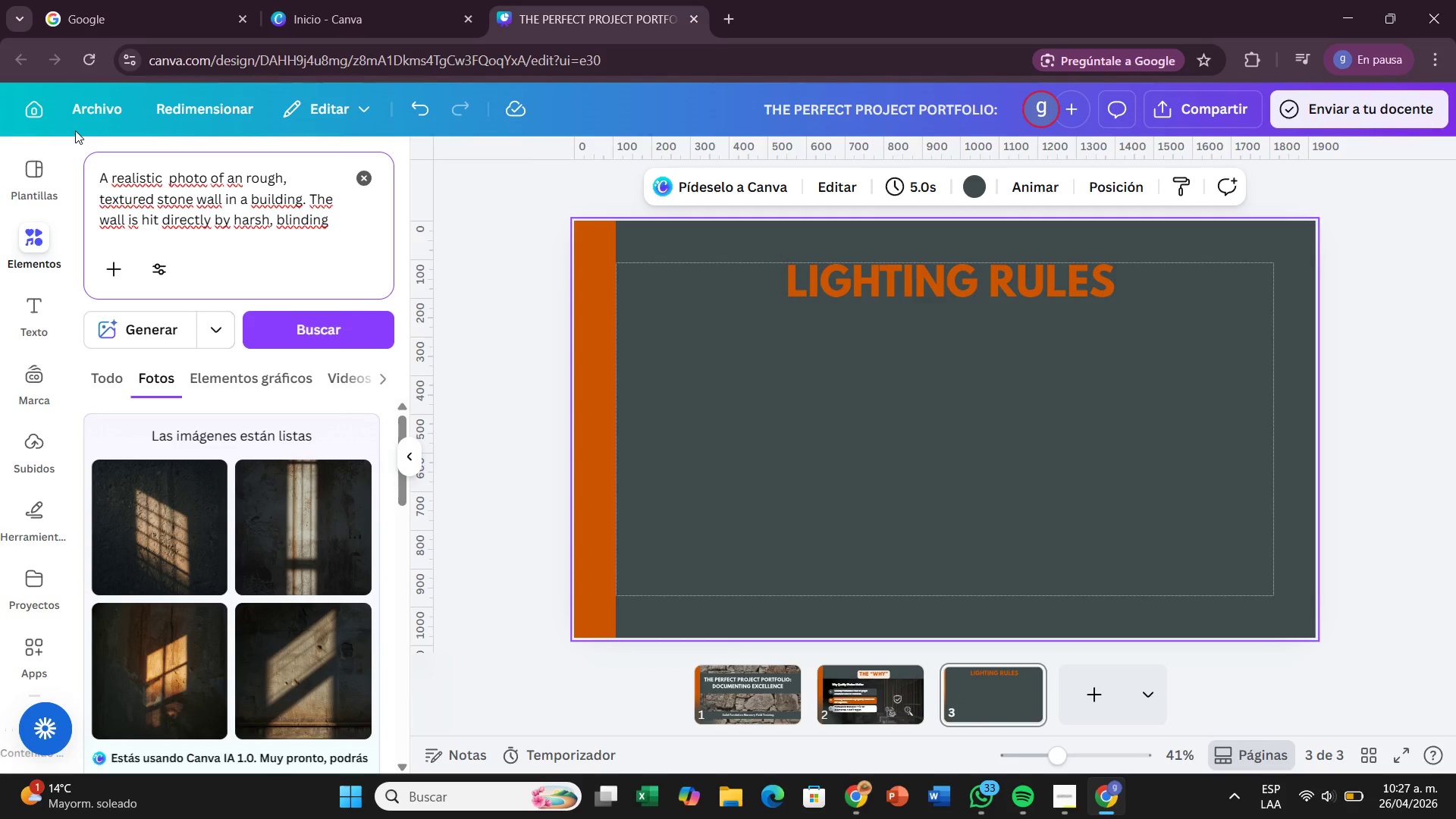 
type( noon sunlight, causing part of the wall to have deep,black, ile)
key(Backspace)
type(legible sg)
key(Backspace)
type(hadows. The detail of the jin)
key(Backspace)
key(Backspace)
type(oints is lost di)
key(Backspace)
type(ue to the harsh light and deep shadow)
 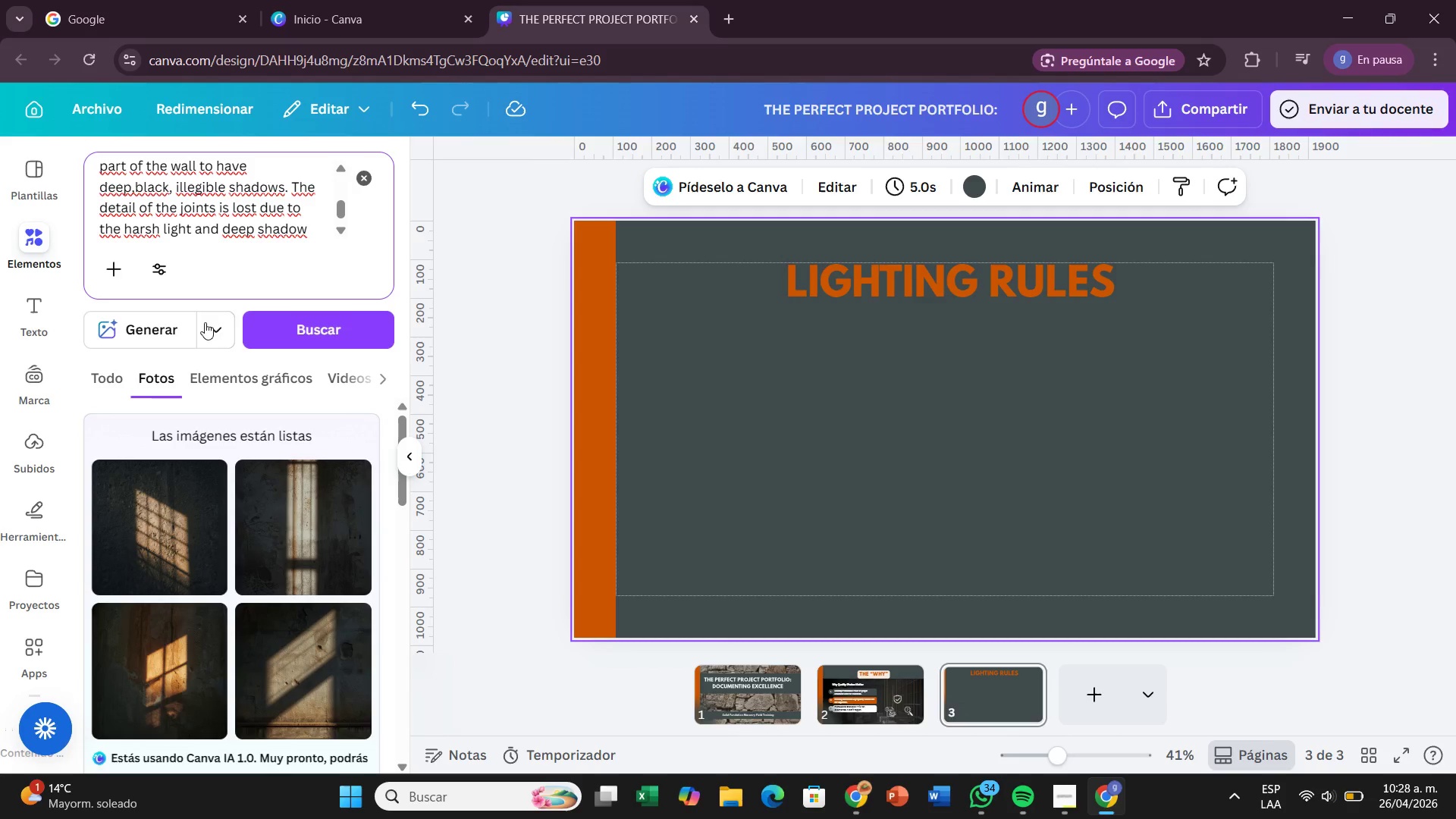 
left_click([145, 328])
 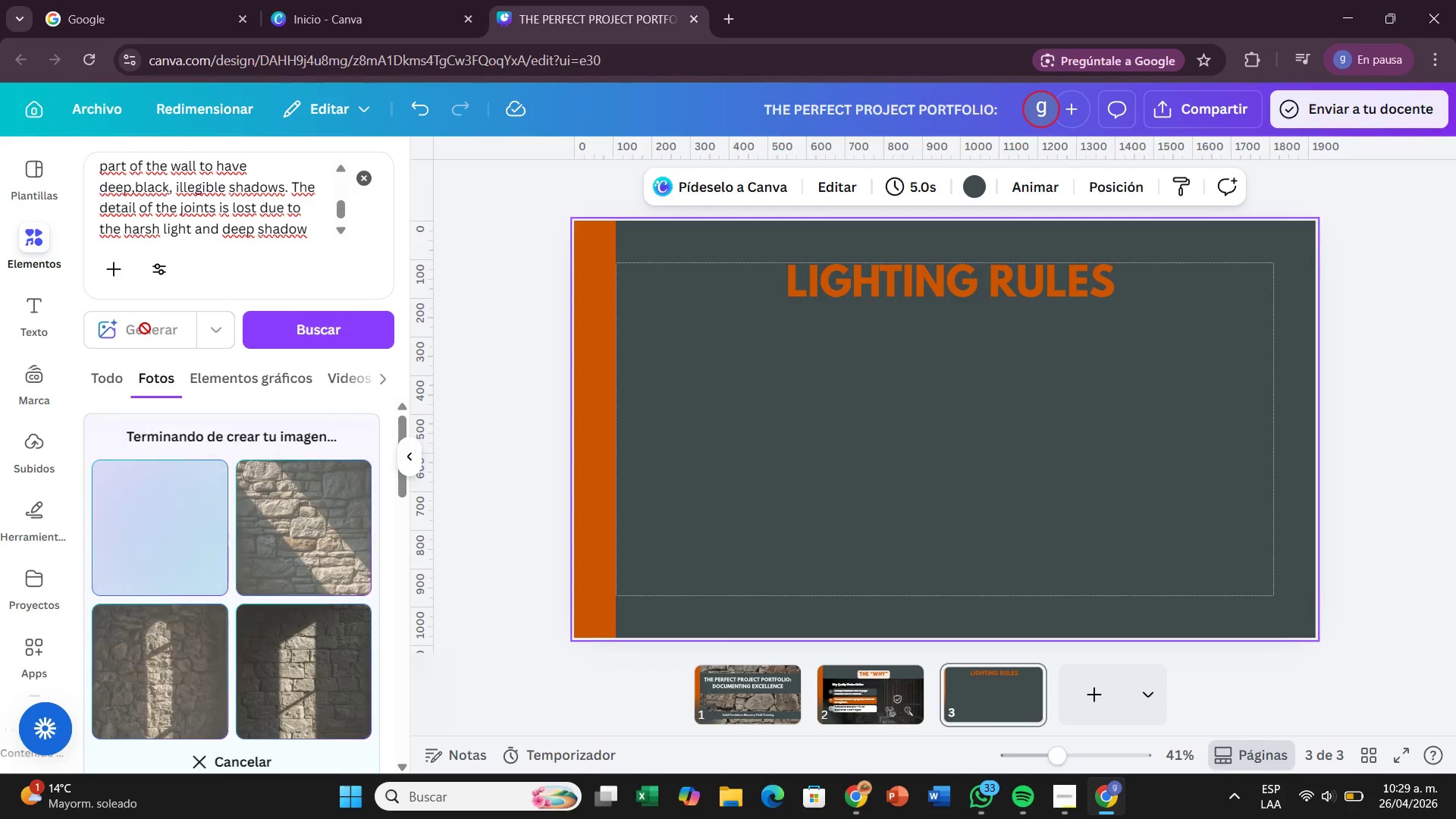 
wait(14.7)
 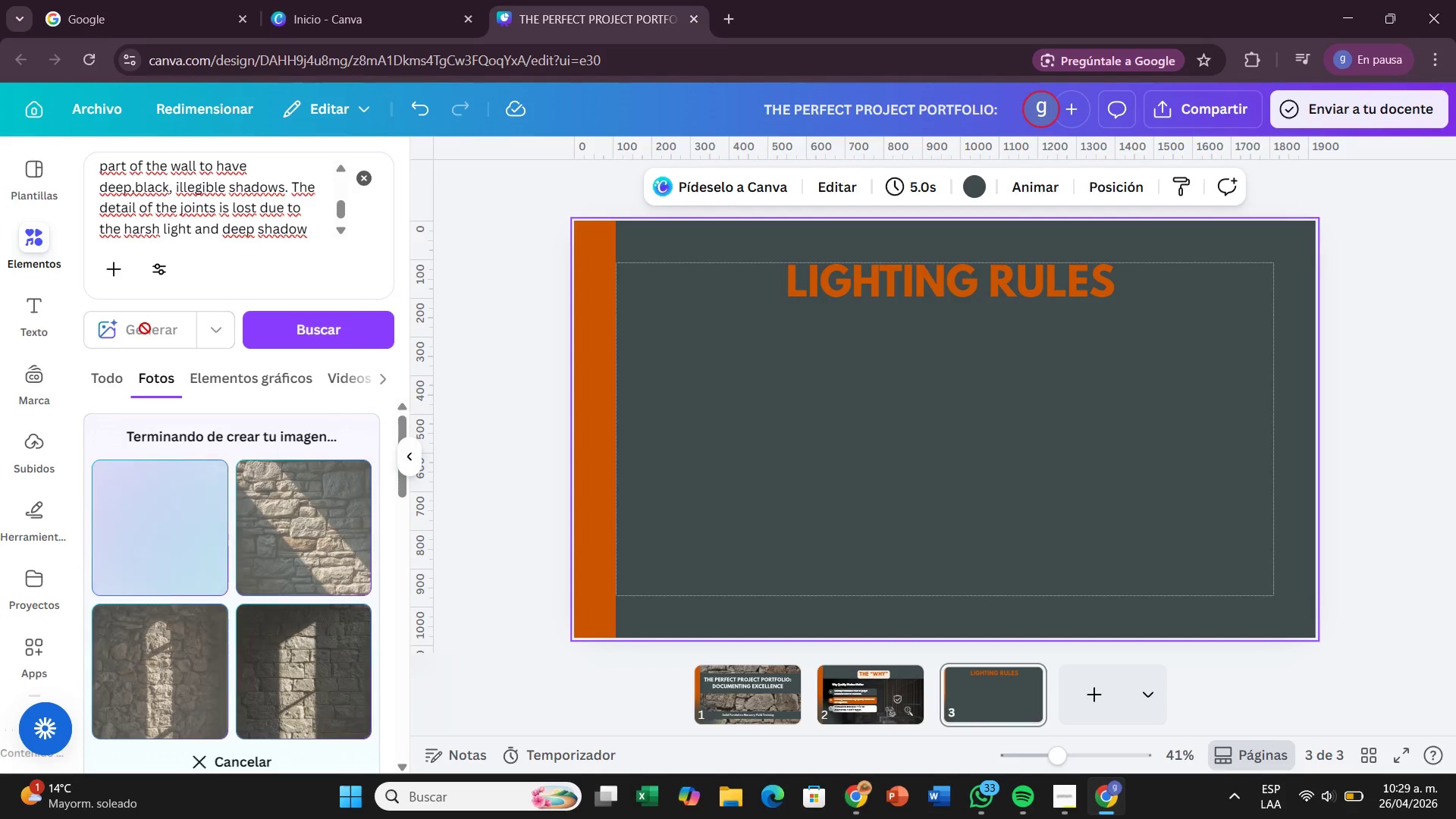 
left_click_drag(start_coordinate=[339, 564], to_coordinate=[687, 440])
 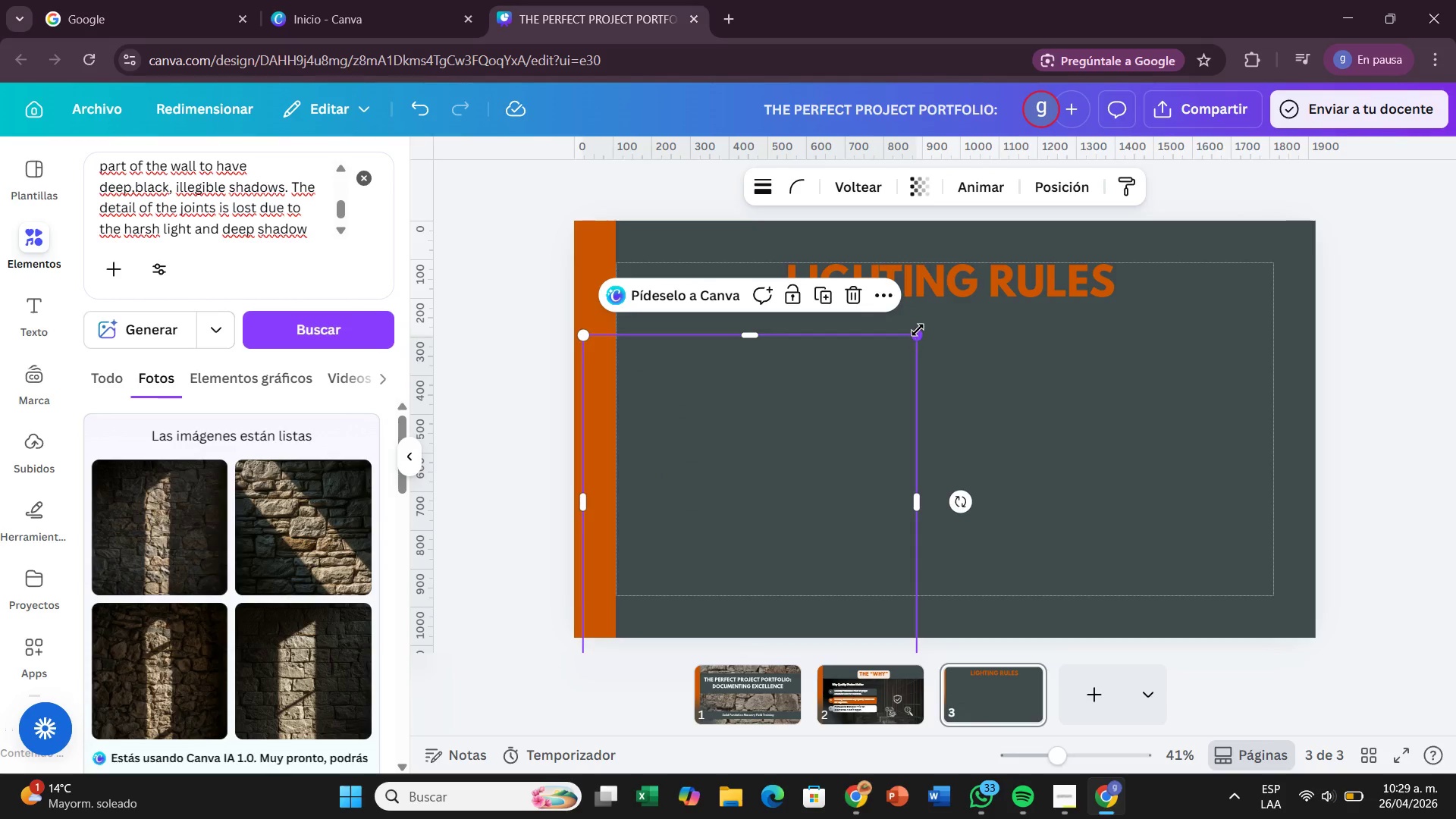 
left_click_drag(start_coordinate=[918, 330], to_coordinate=[770, 474])
 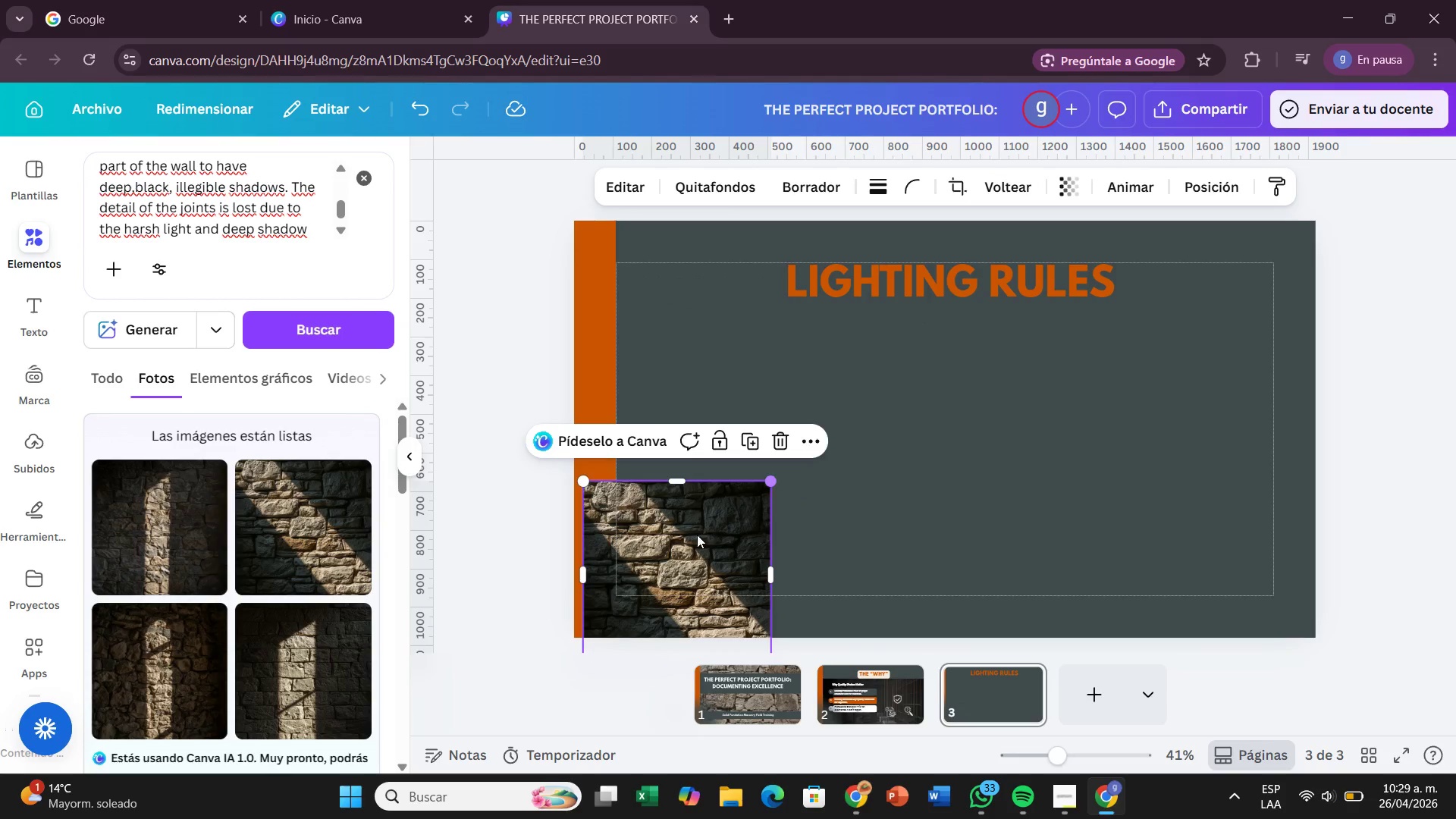 
left_click_drag(start_coordinate=[699, 535], to_coordinate=[744, 402])
 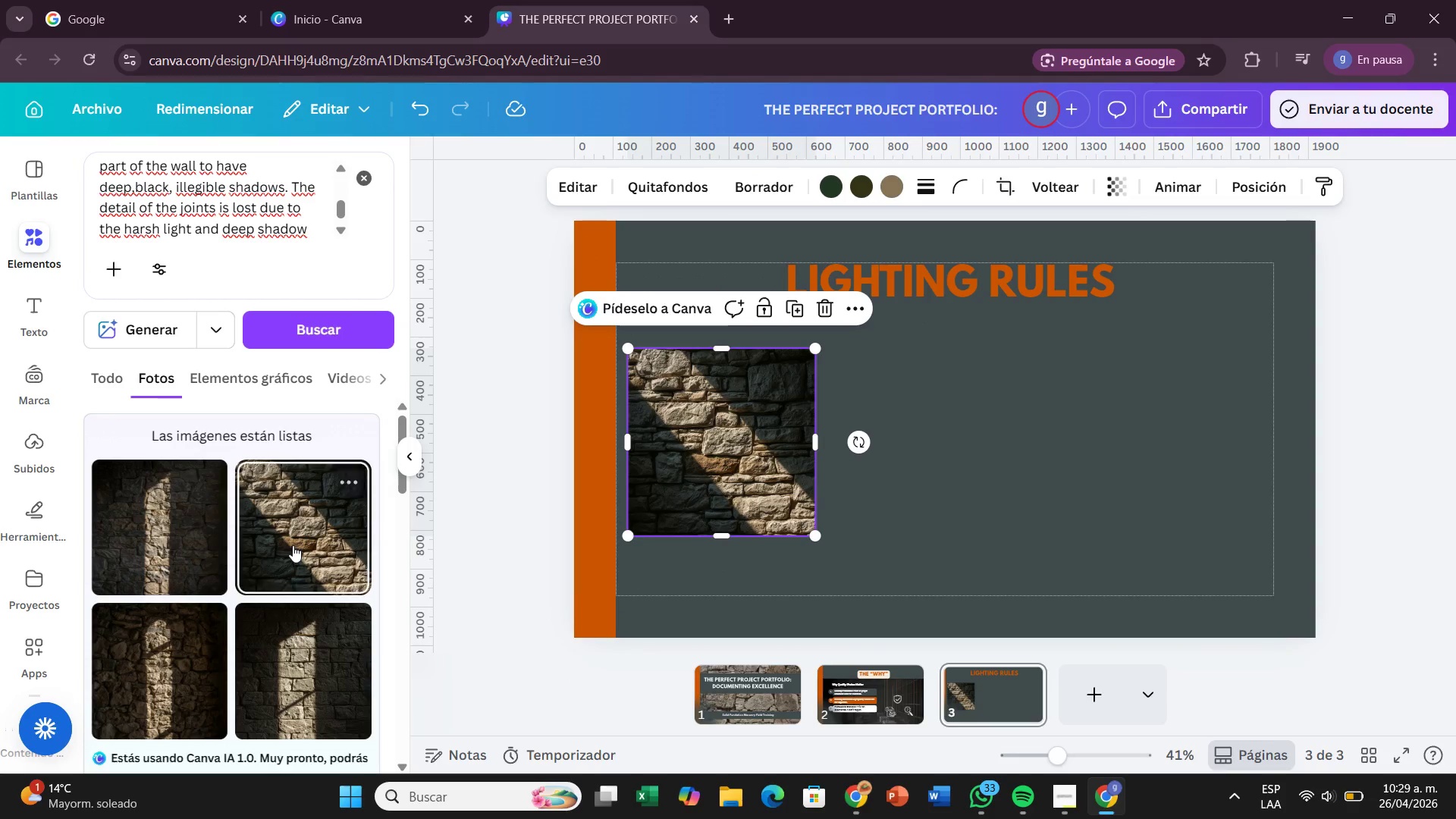 
left_click_drag(start_coordinate=[293, 545], to_coordinate=[909, 460])
 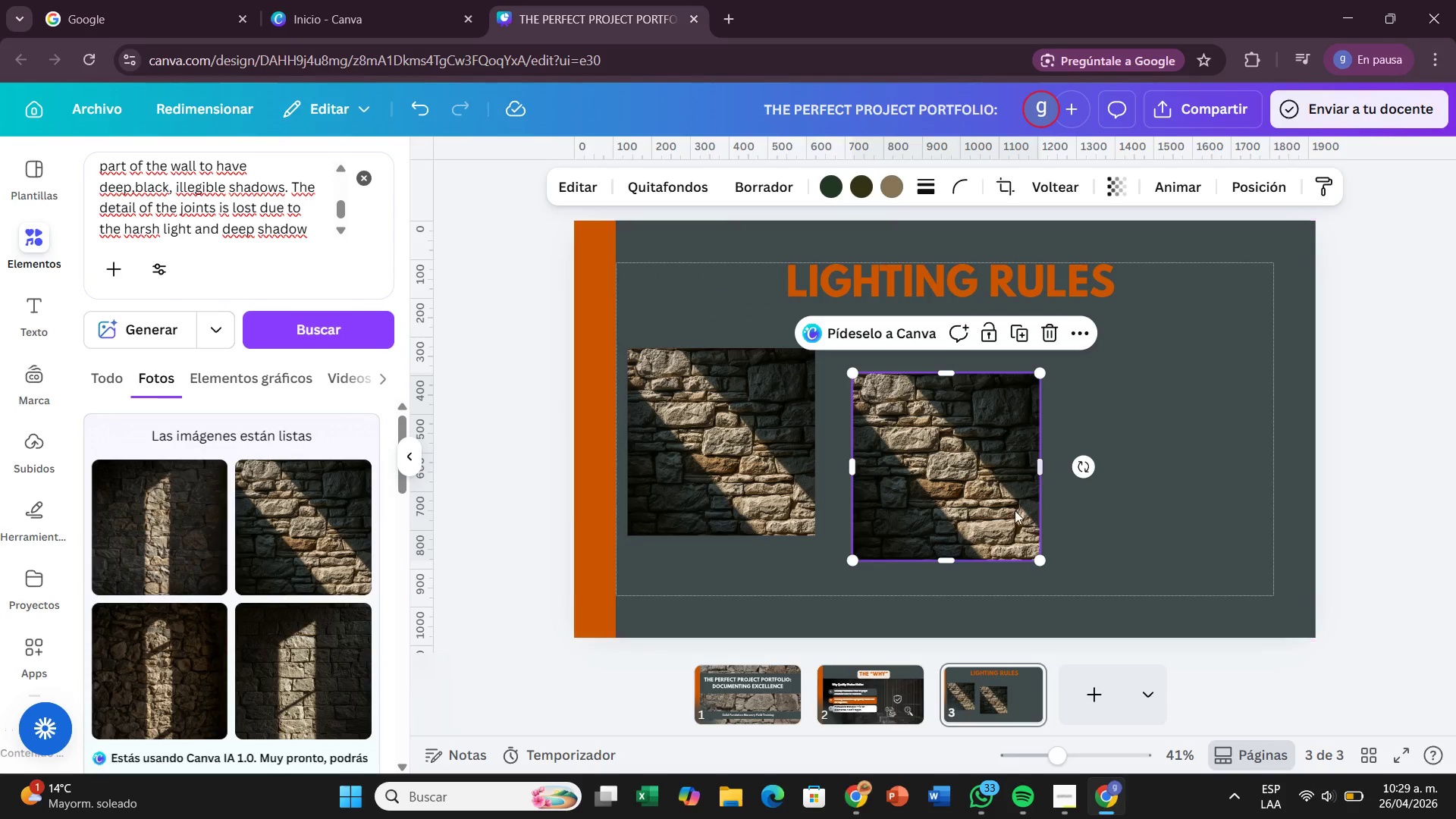 
left_click([893, 470])
 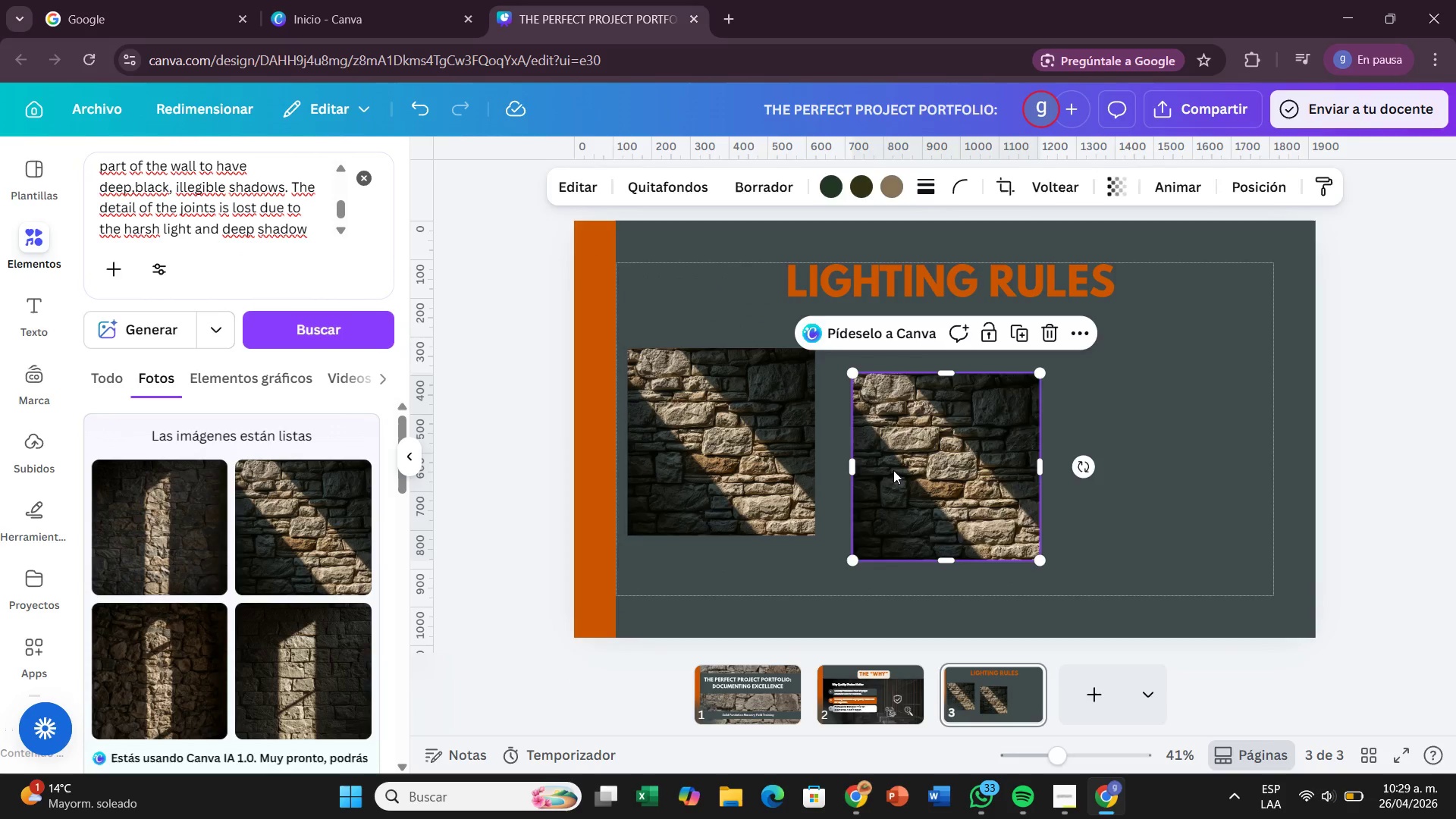 
key(Backspace)
 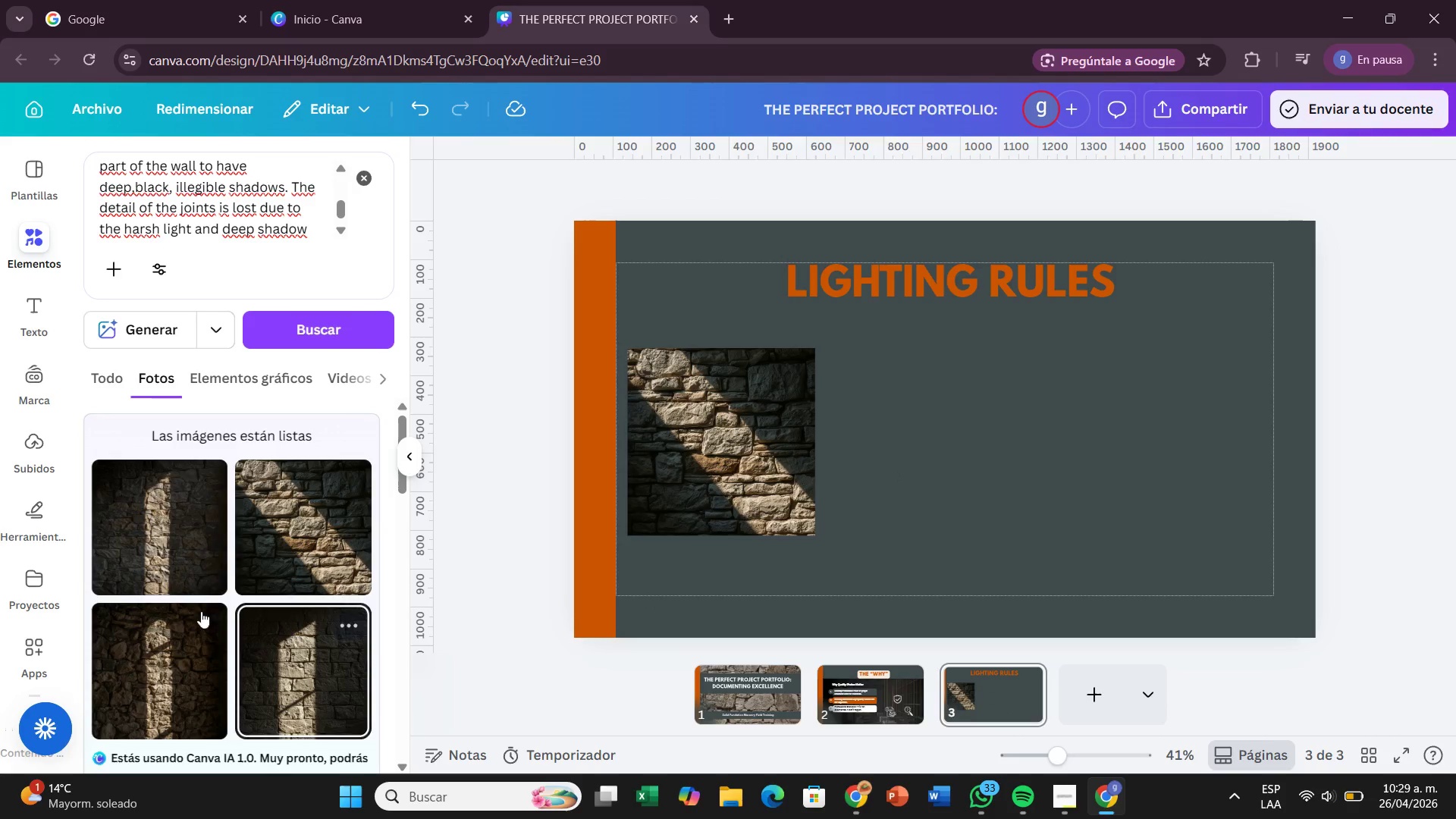 
left_click_drag(start_coordinate=[157, 559], to_coordinate=[943, 461])
 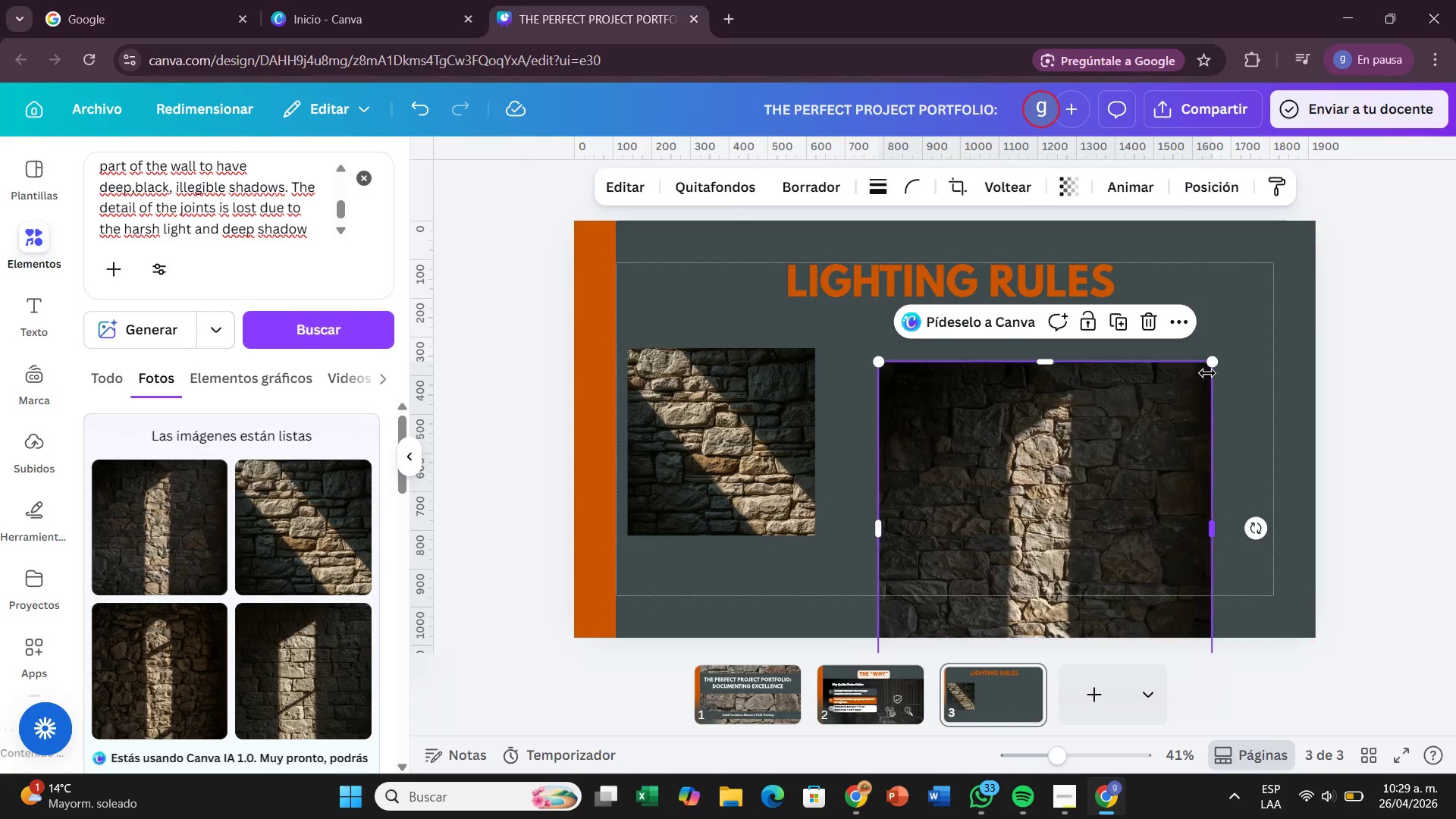 
left_click_drag(start_coordinate=[1207, 369], to_coordinate=[1021, 500])
 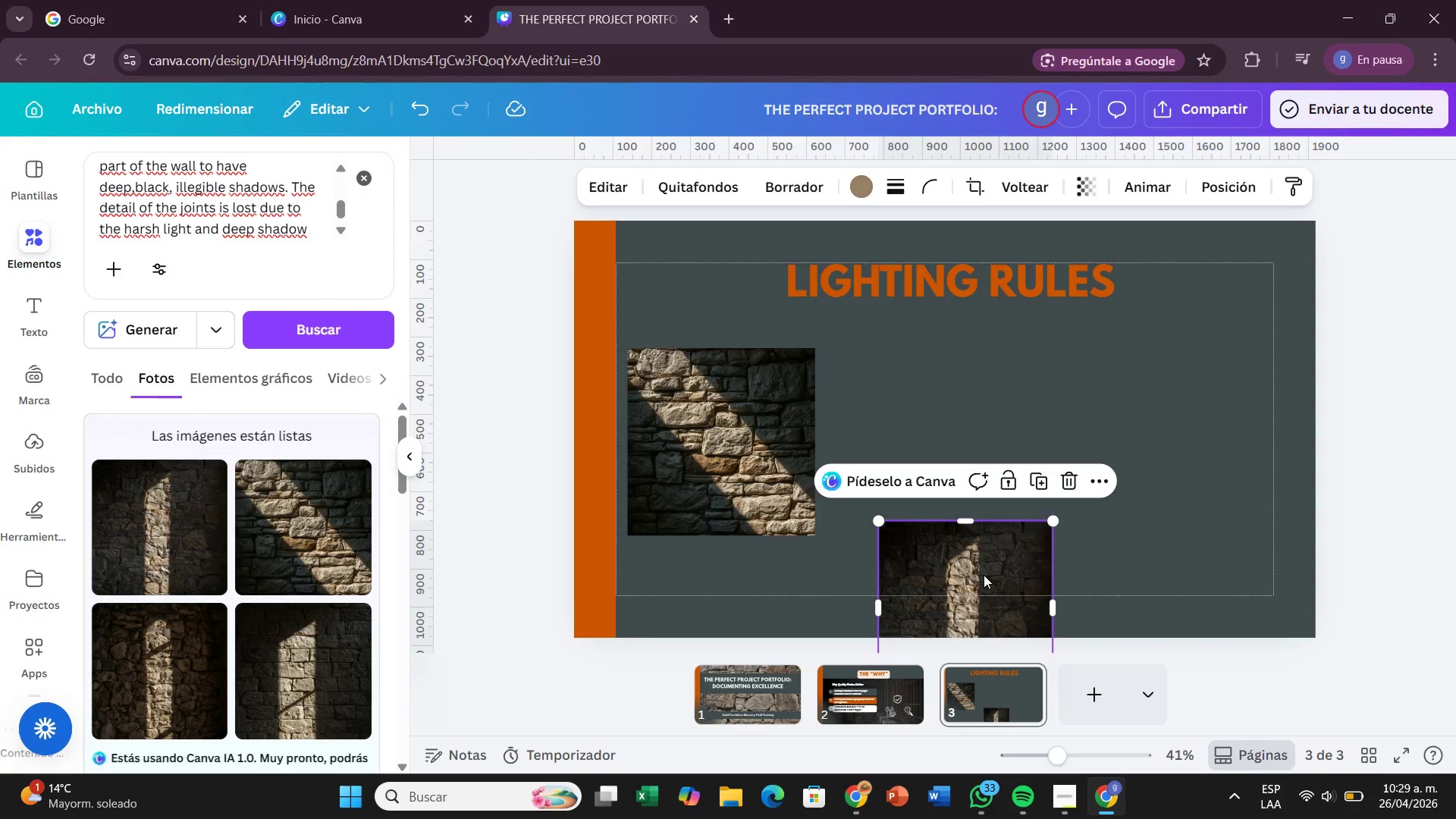 
left_click_drag(start_coordinate=[984, 575], to_coordinate=[944, 403])
 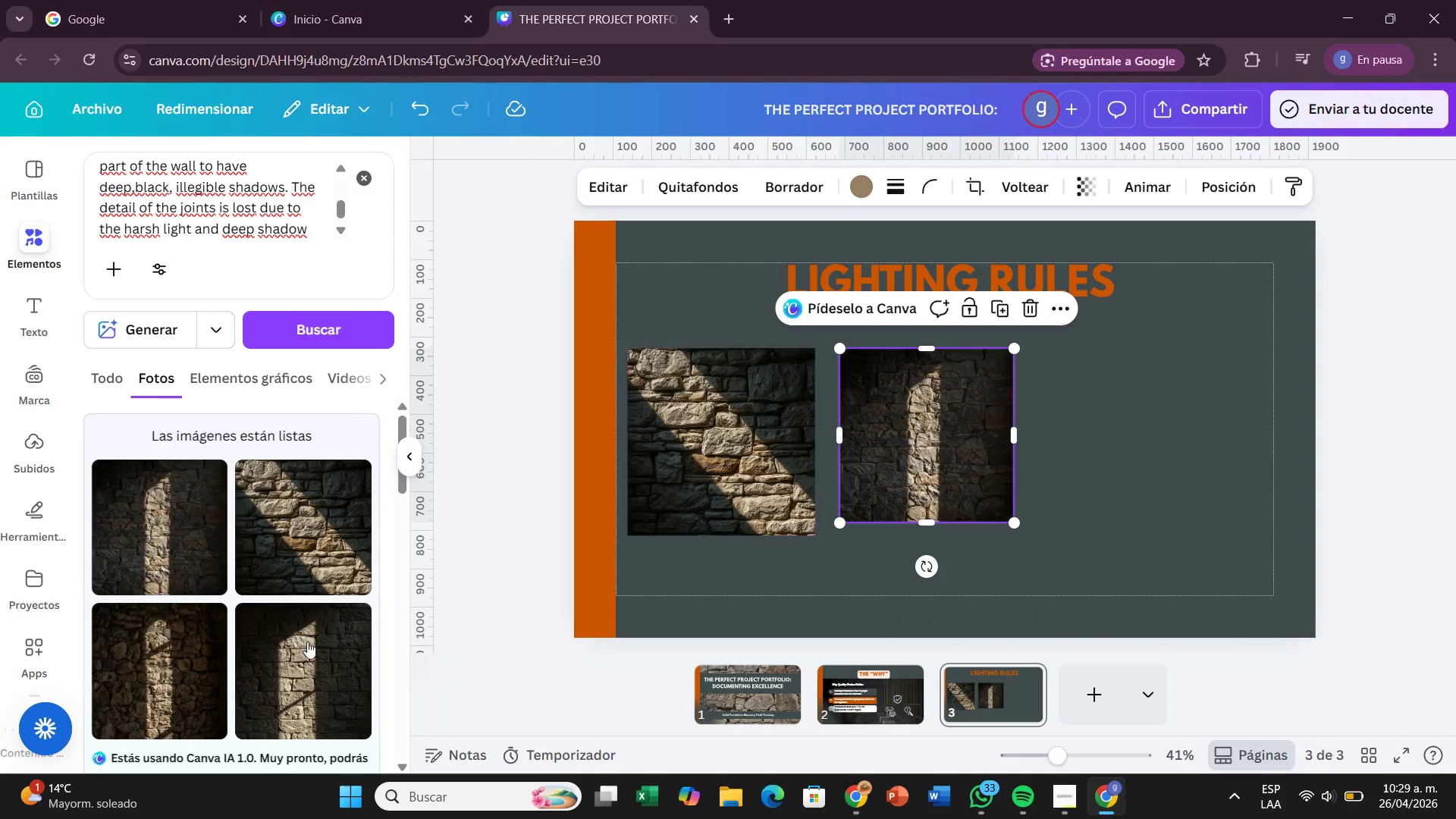 
mouse_move([284, 664])
 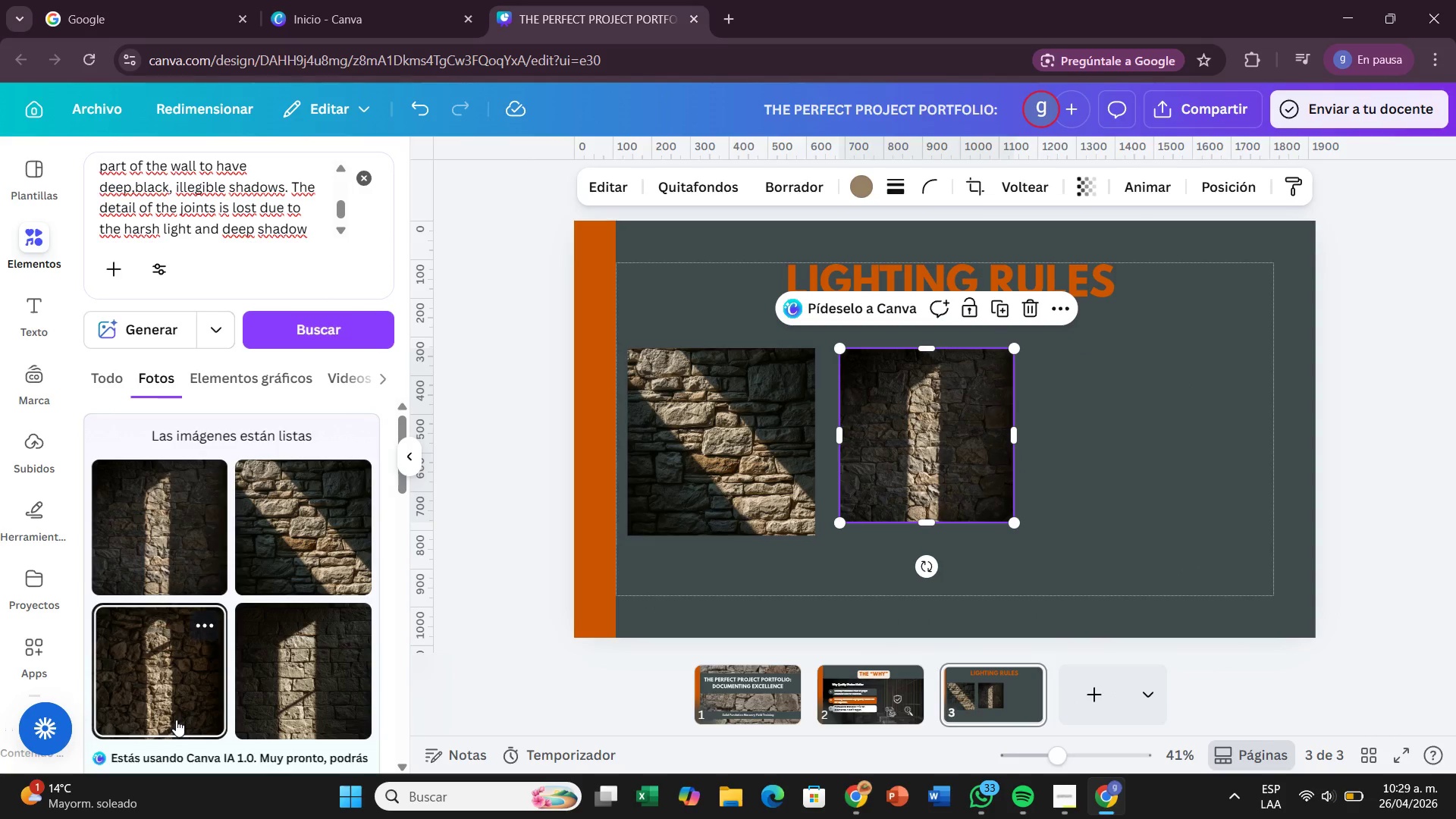 
left_click_drag(start_coordinate=[176, 720], to_coordinate=[1086, 431])
 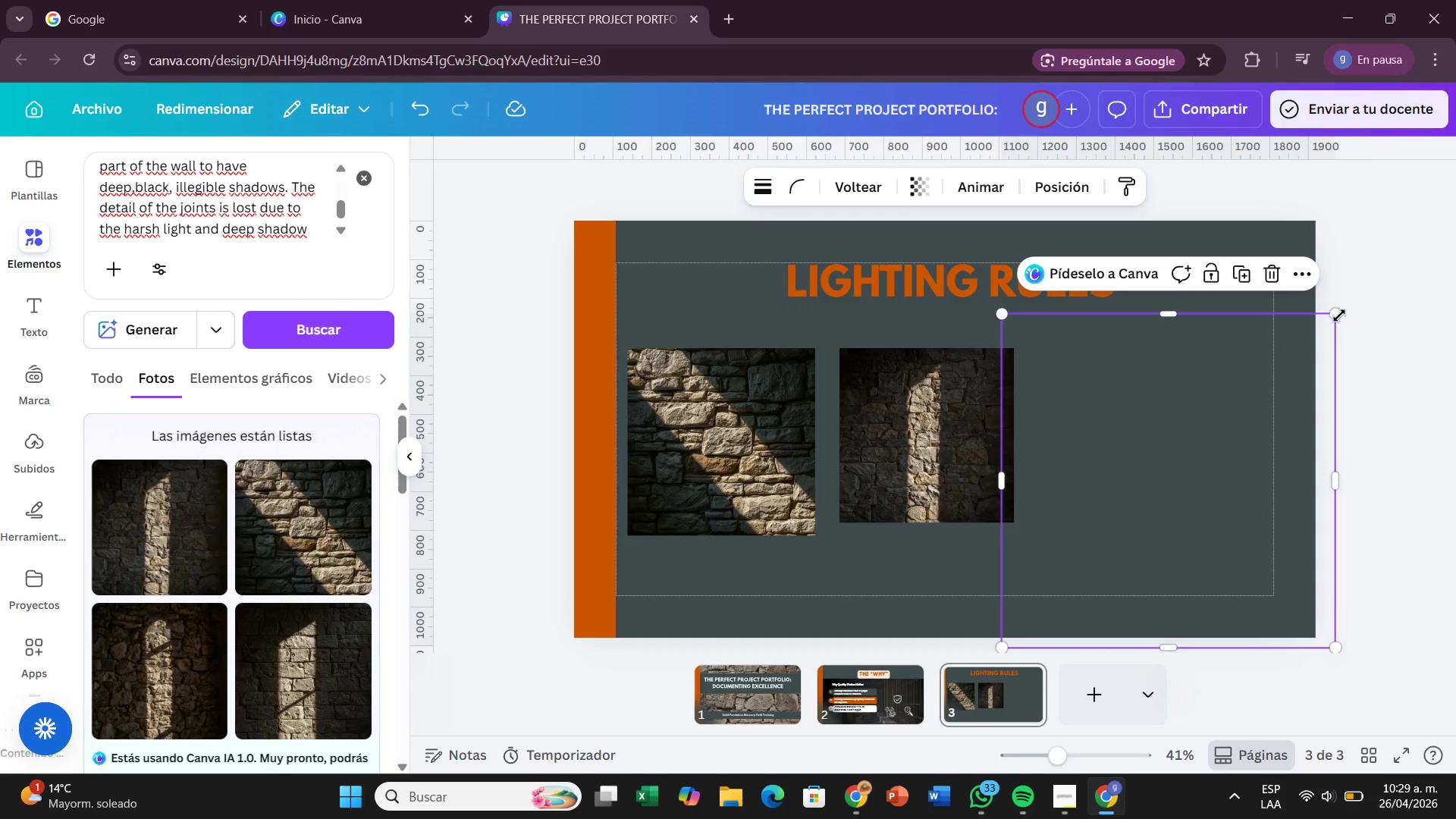 
left_click_drag(start_coordinate=[1336, 317], to_coordinate=[1232, 475])
 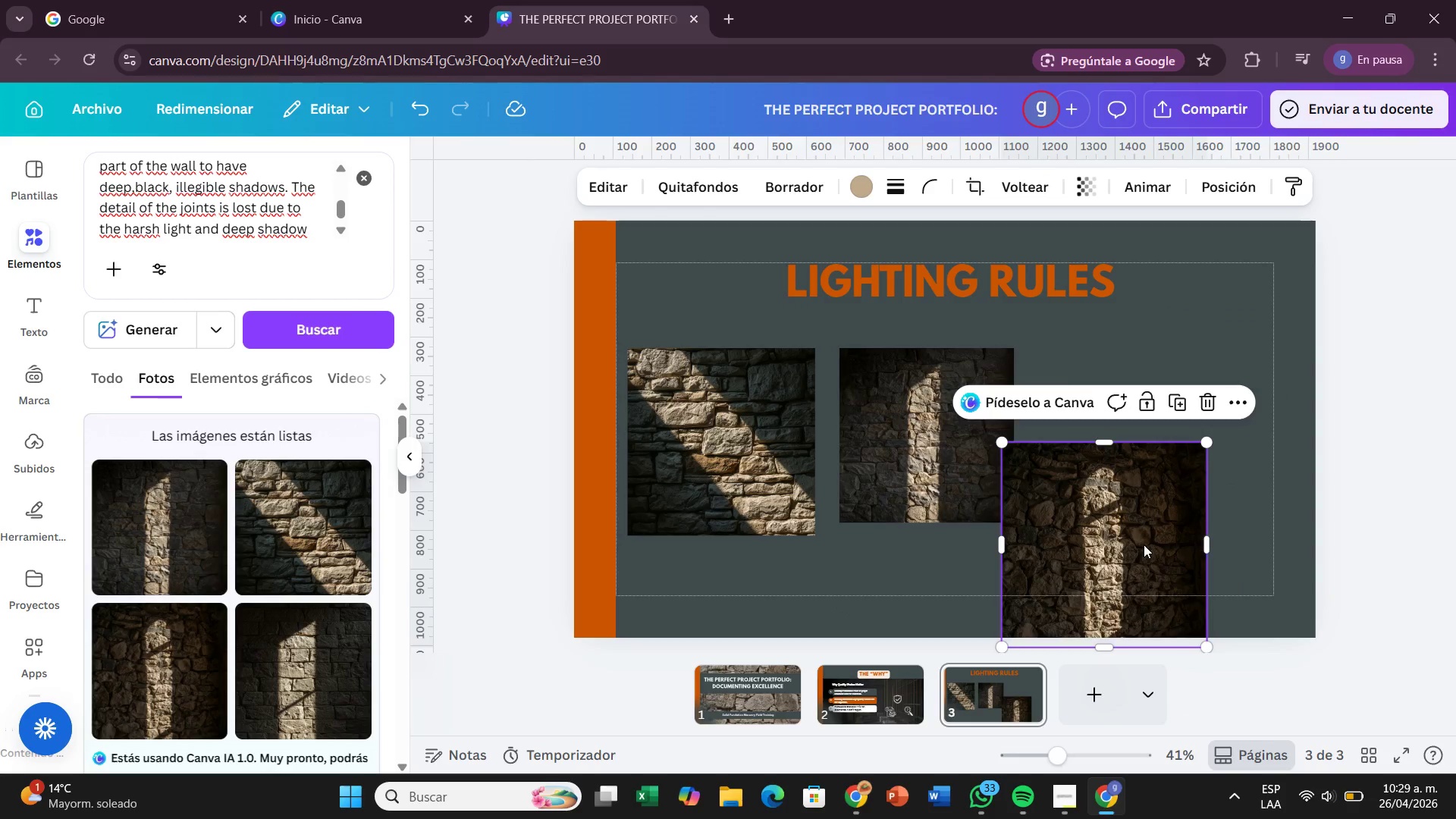 
left_click_drag(start_coordinate=[1144, 544], to_coordinate=[1180, 416])
 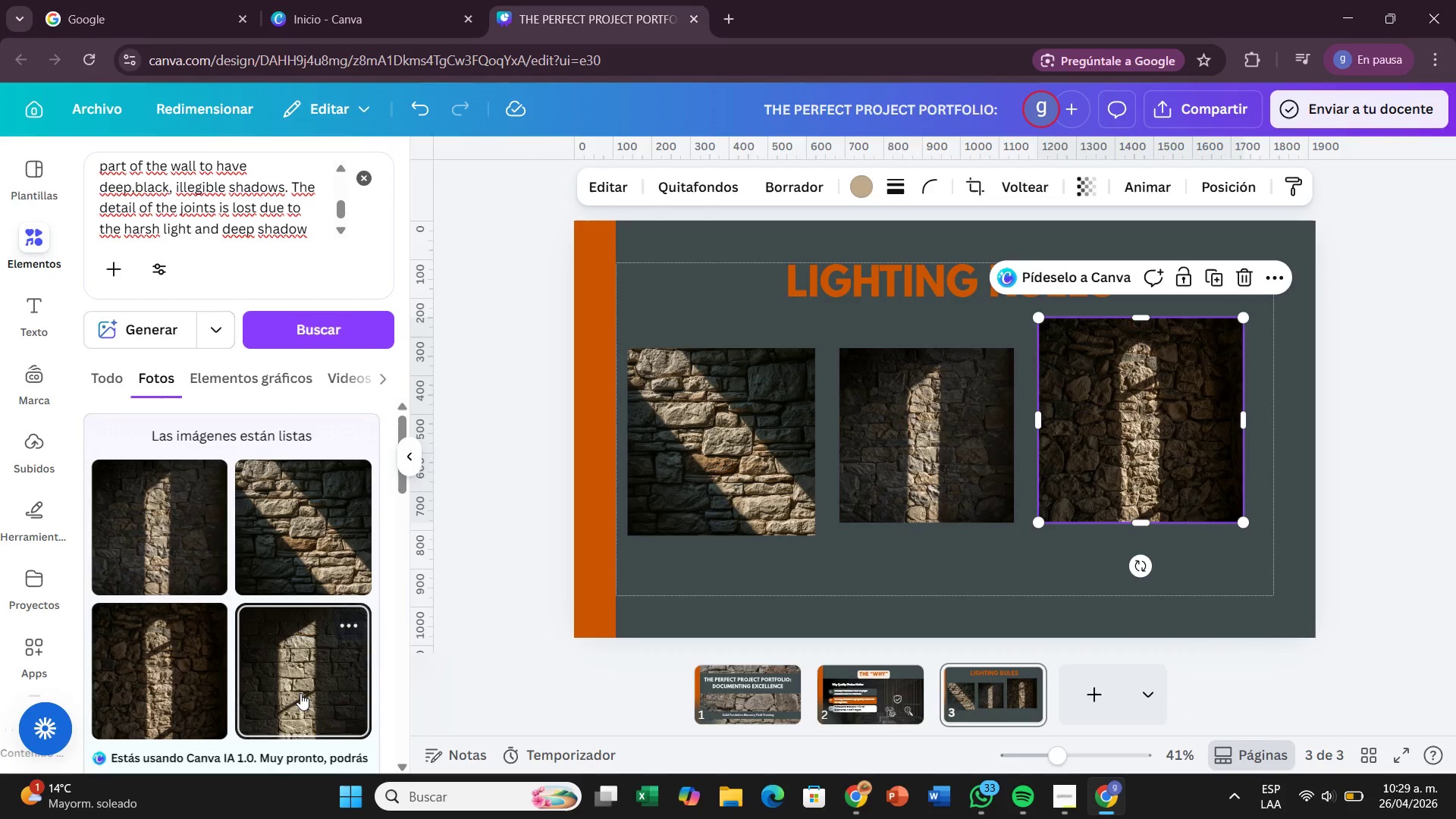 
left_click_drag(start_coordinate=[300, 693], to_coordinate=[799, 585])
 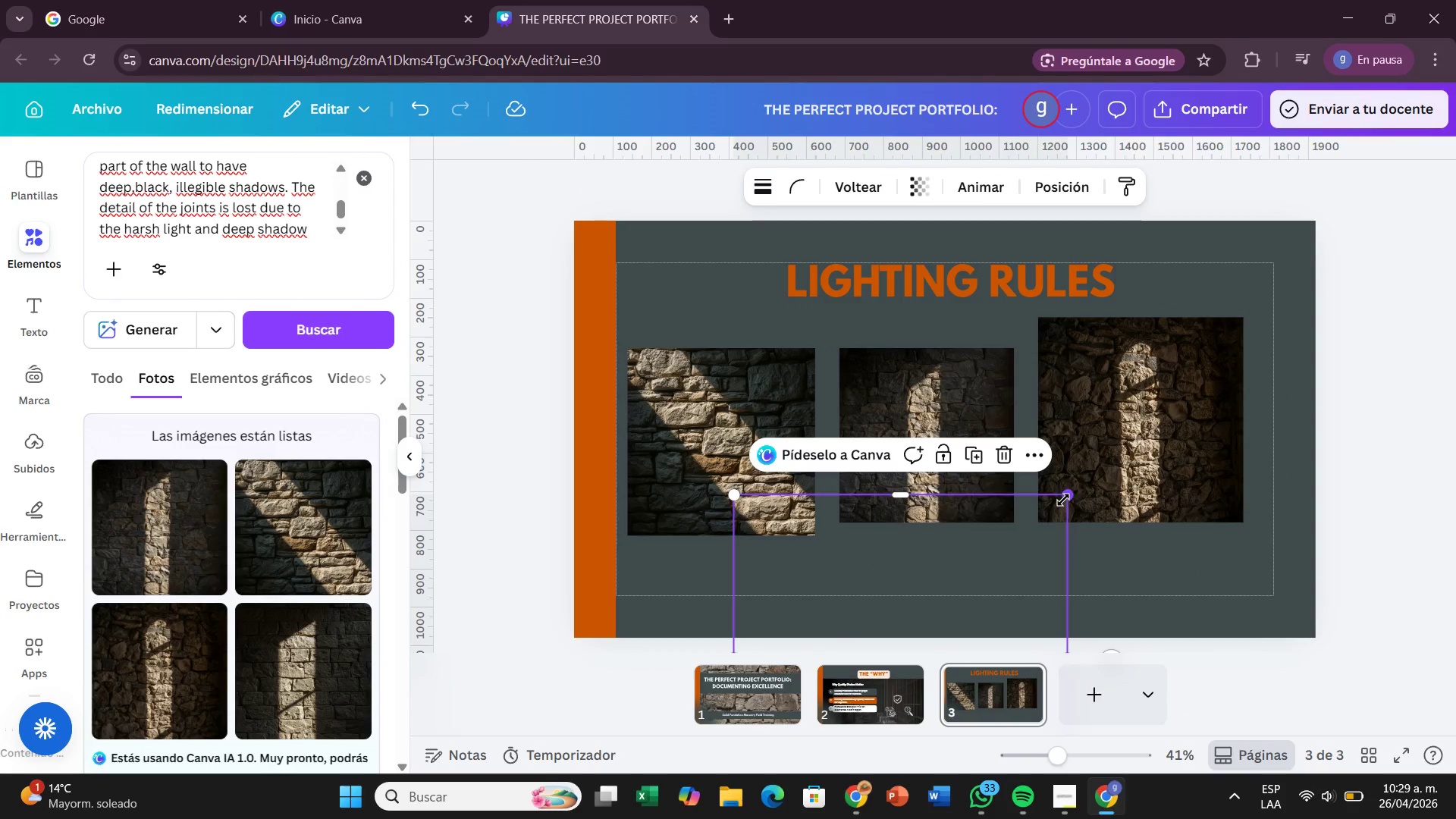 
left_click_drag(start_coordinate=[1063, 500], to_coordinate=[999, 582])
 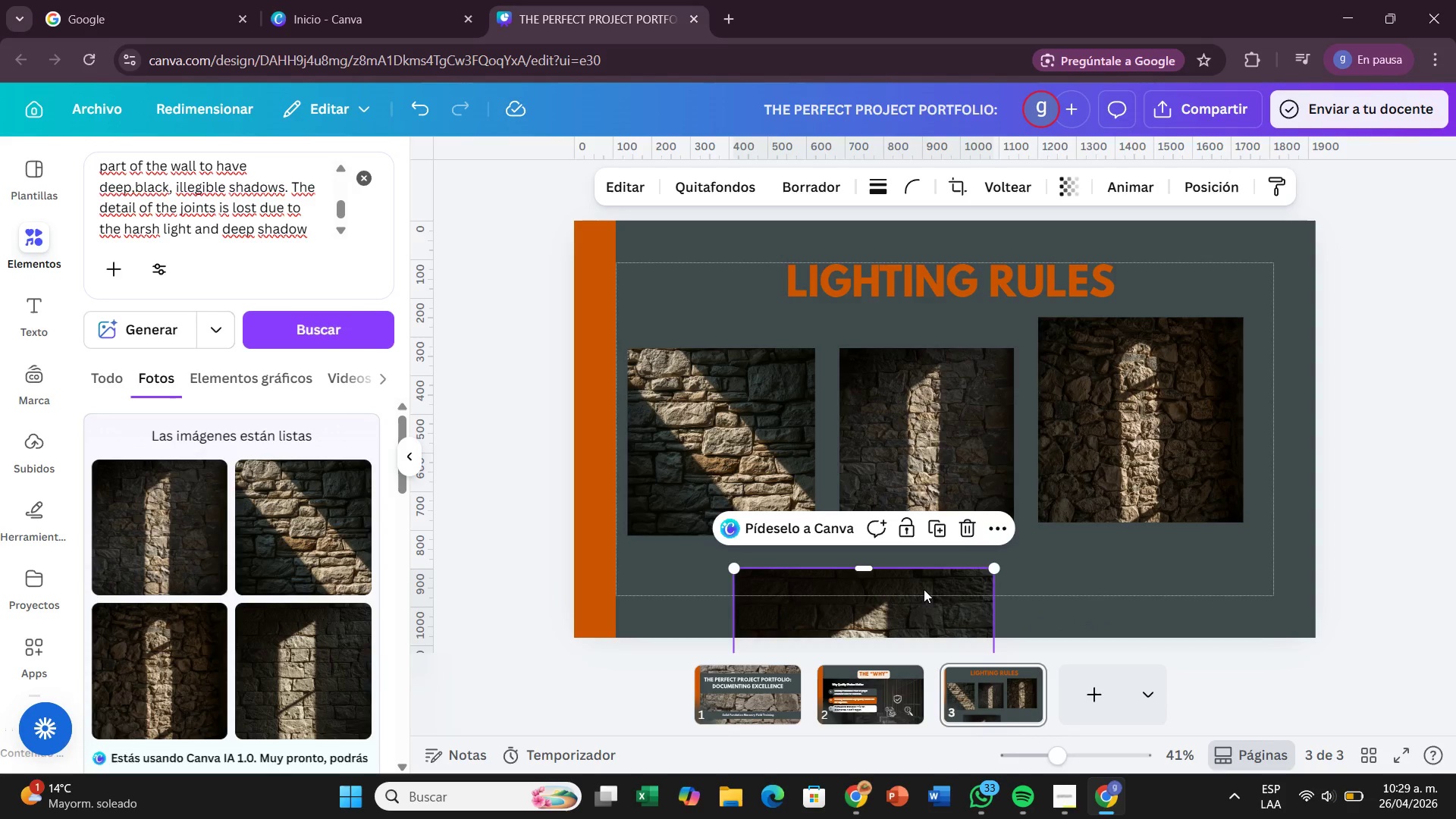 
left_click_drag(start_coordinate=[924, 589], to_coordinate=[1021, 416])
 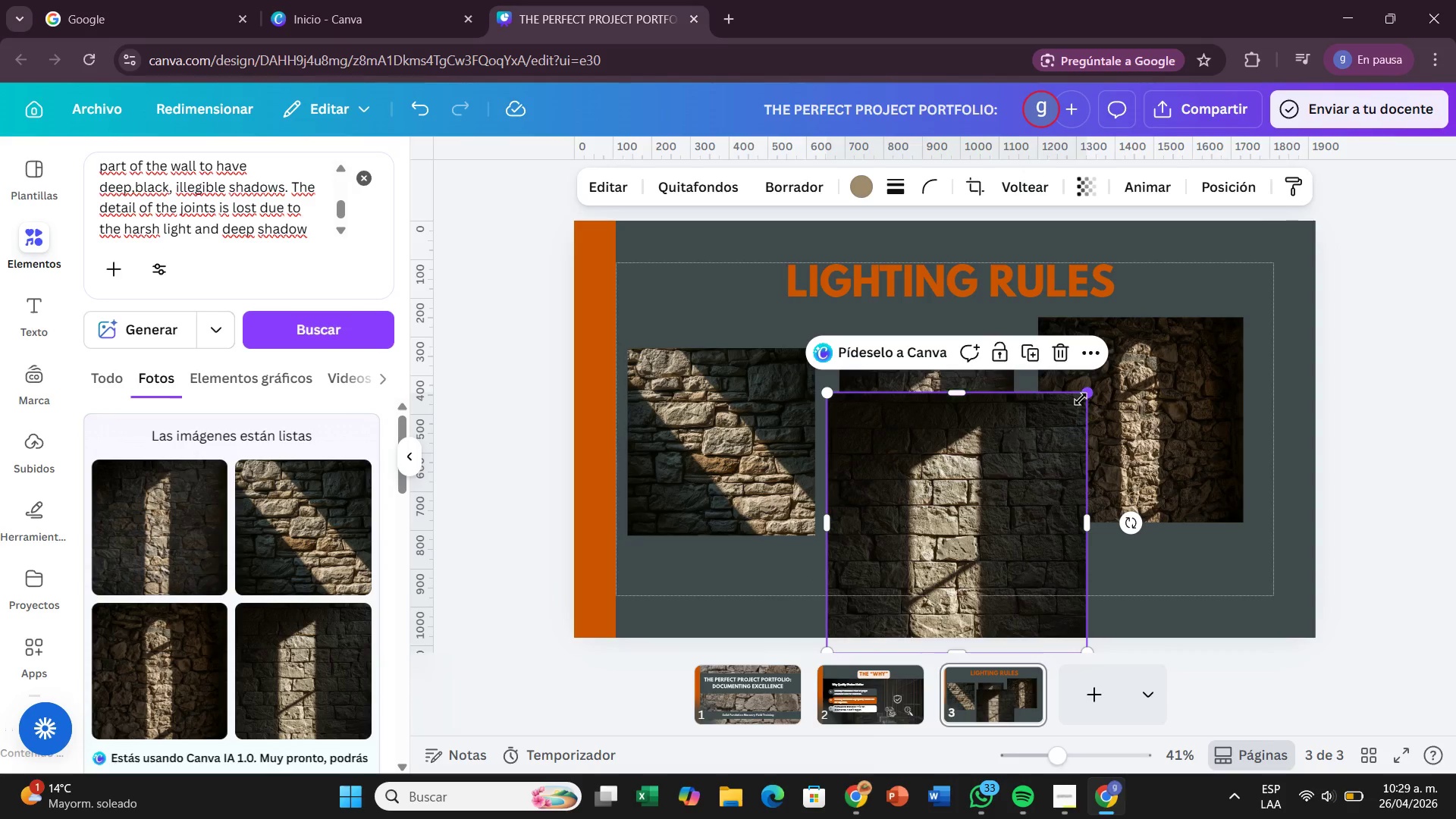 
left_click_drag(start_coordinate=[1081, 399], to_coordinate=[964, 488])
 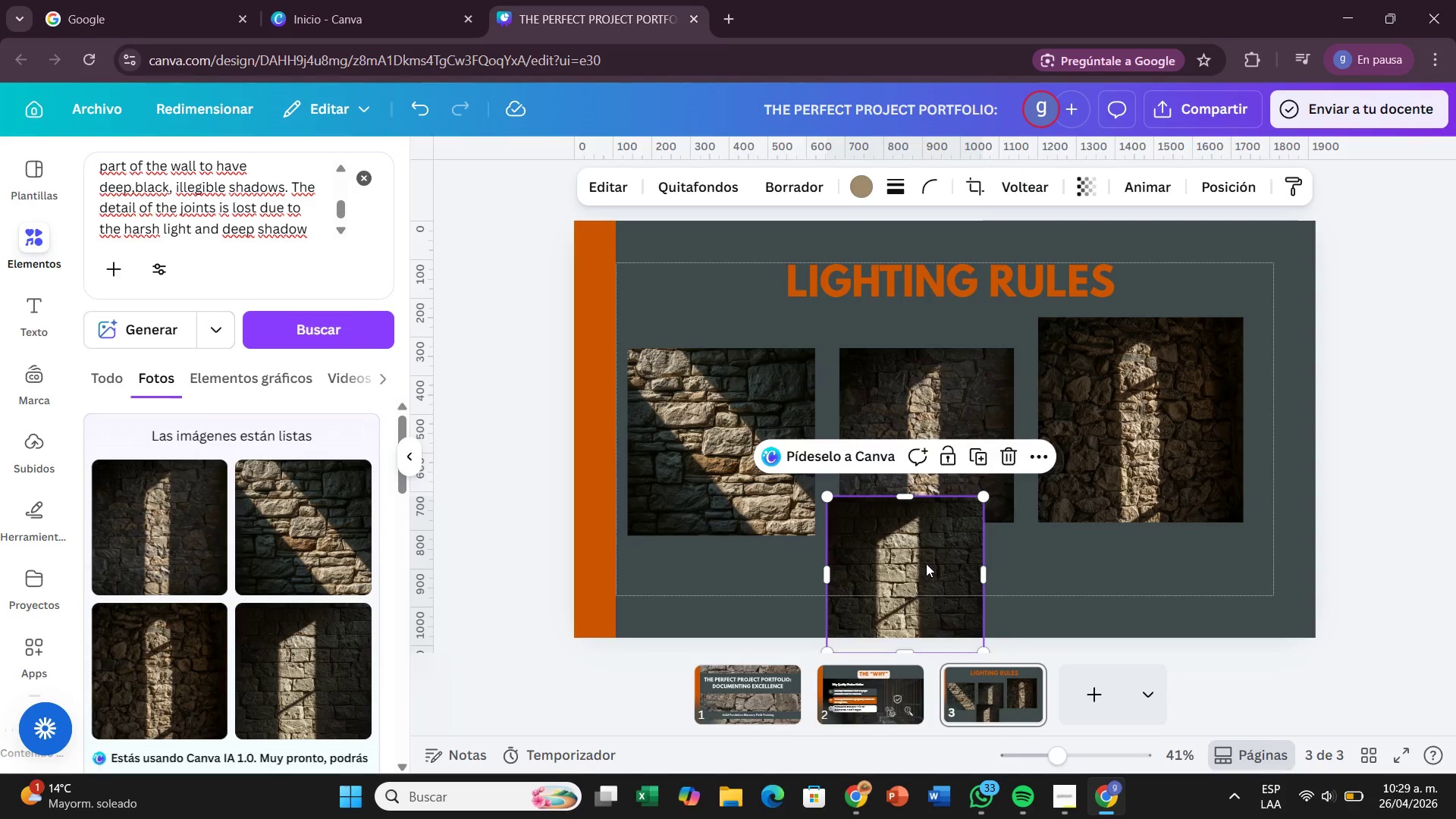 
left_click_drag(start_coordinate=[924, 563], to_coordinate=[1078, 523])
 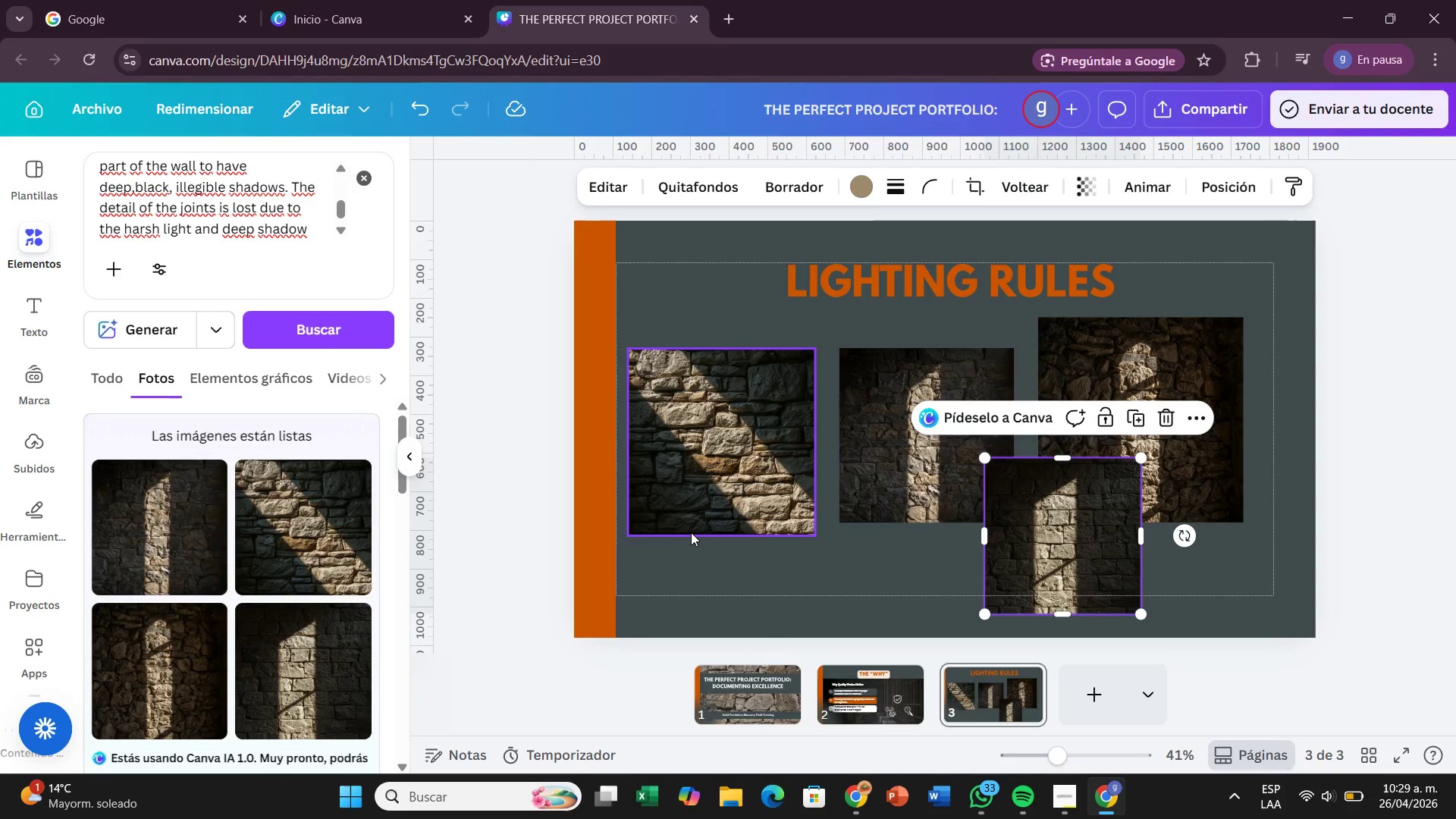 
key(Backspace)
 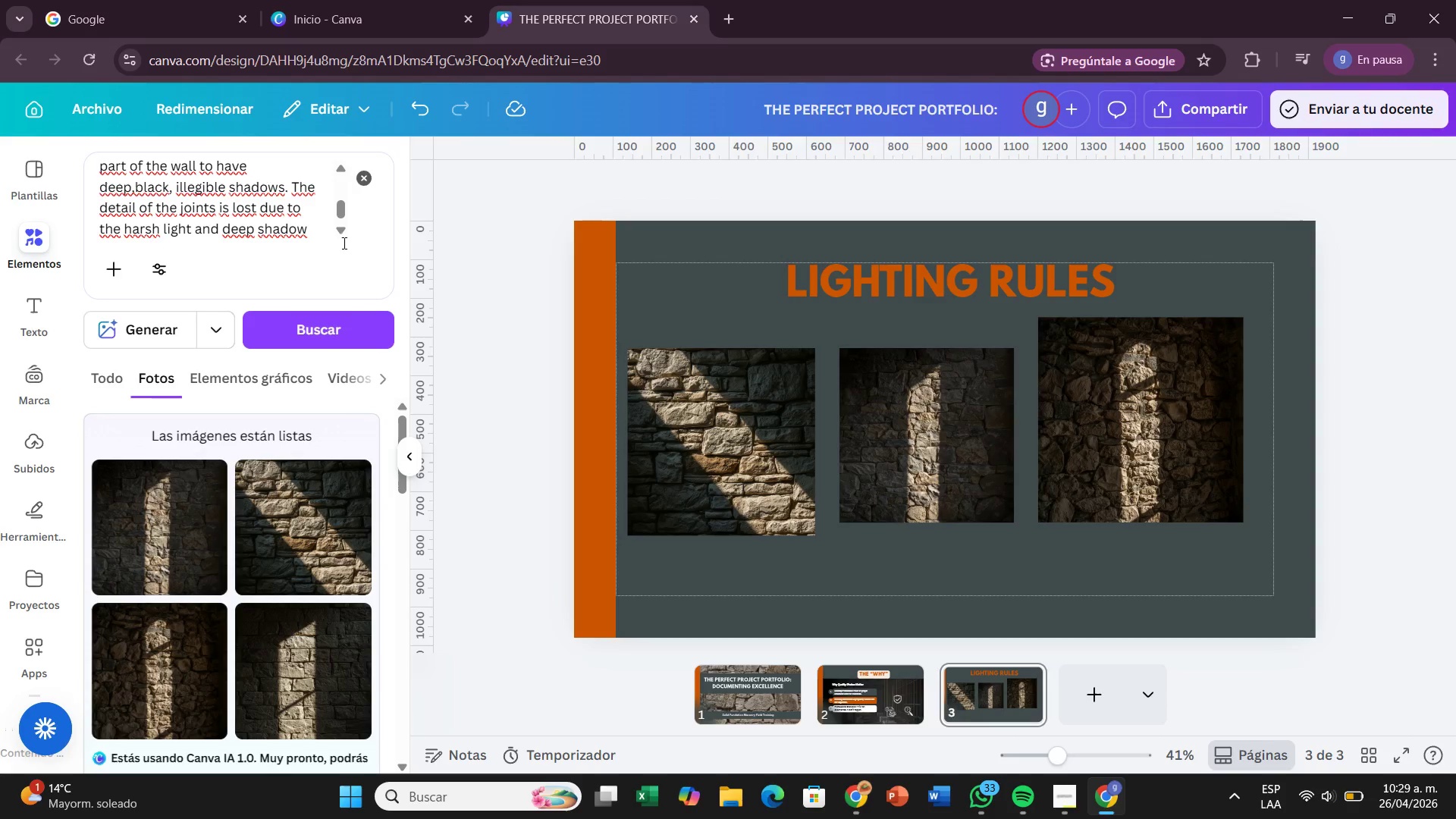 
left_click_drag(start_coordinate=[311, 240], to_coordinate=[71, 155])
 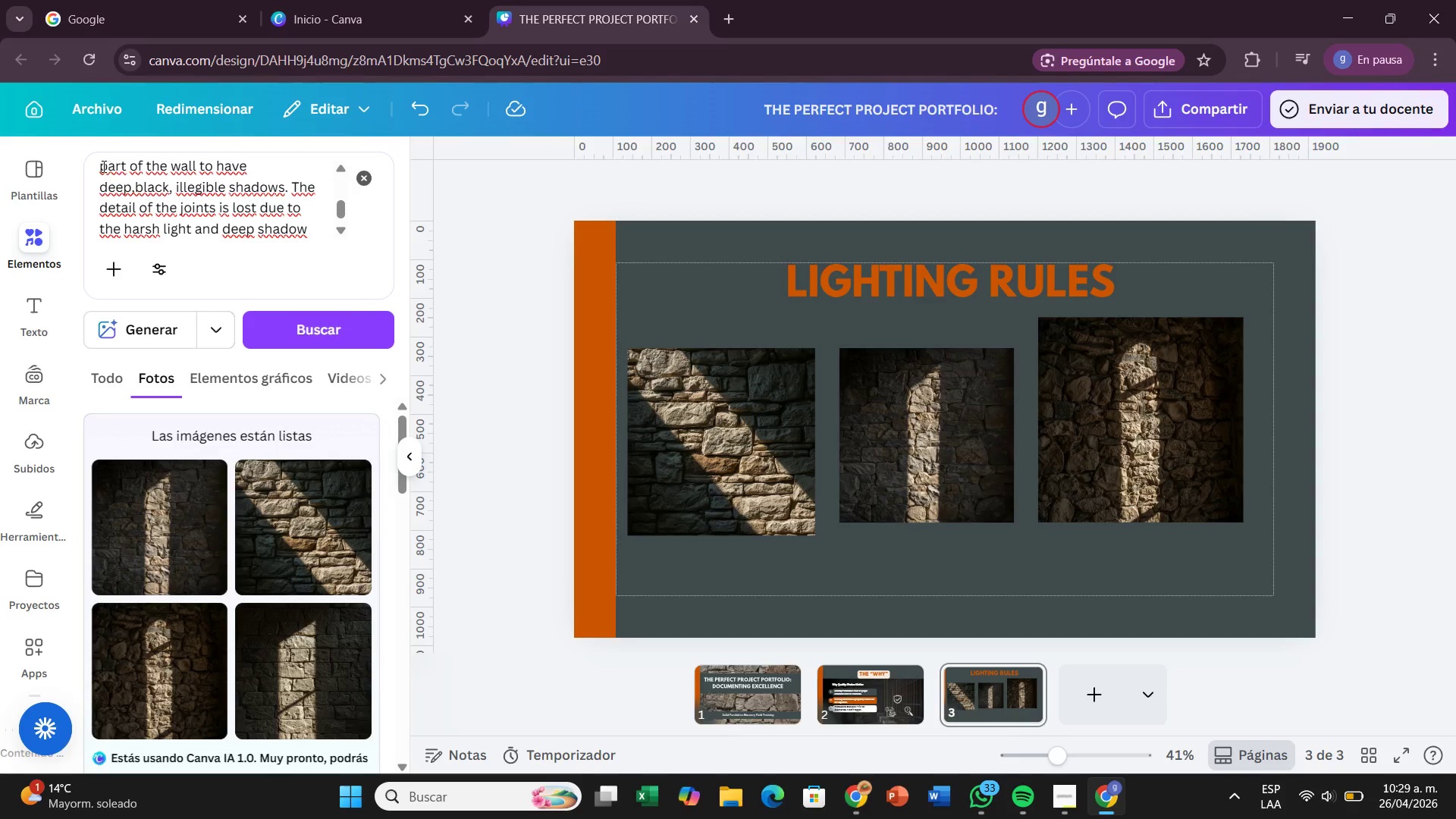 
left_click_drag(start_coordinate=[102, 166], to_coordinate=[421, 285])
 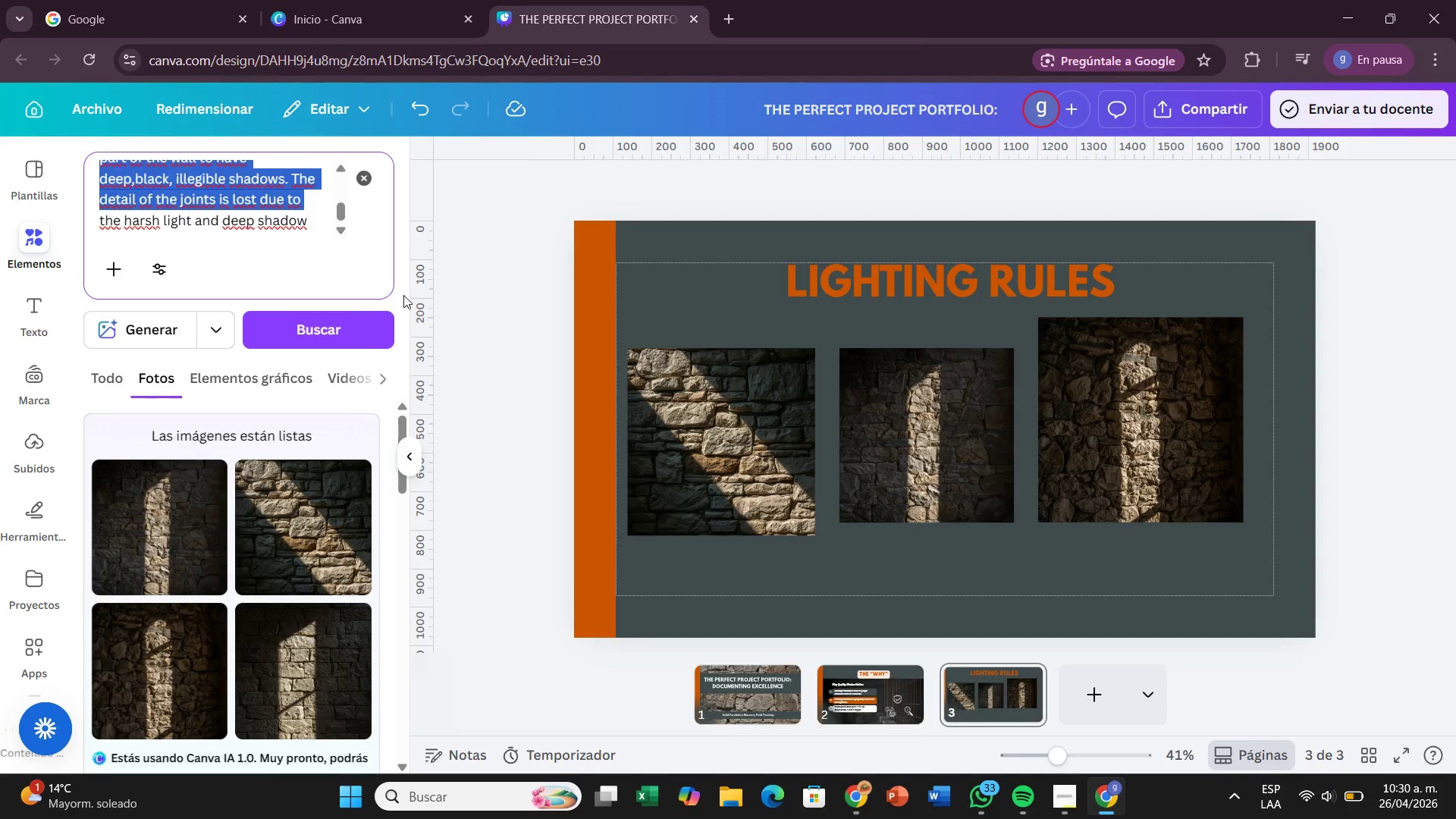 
key(Backspace)
 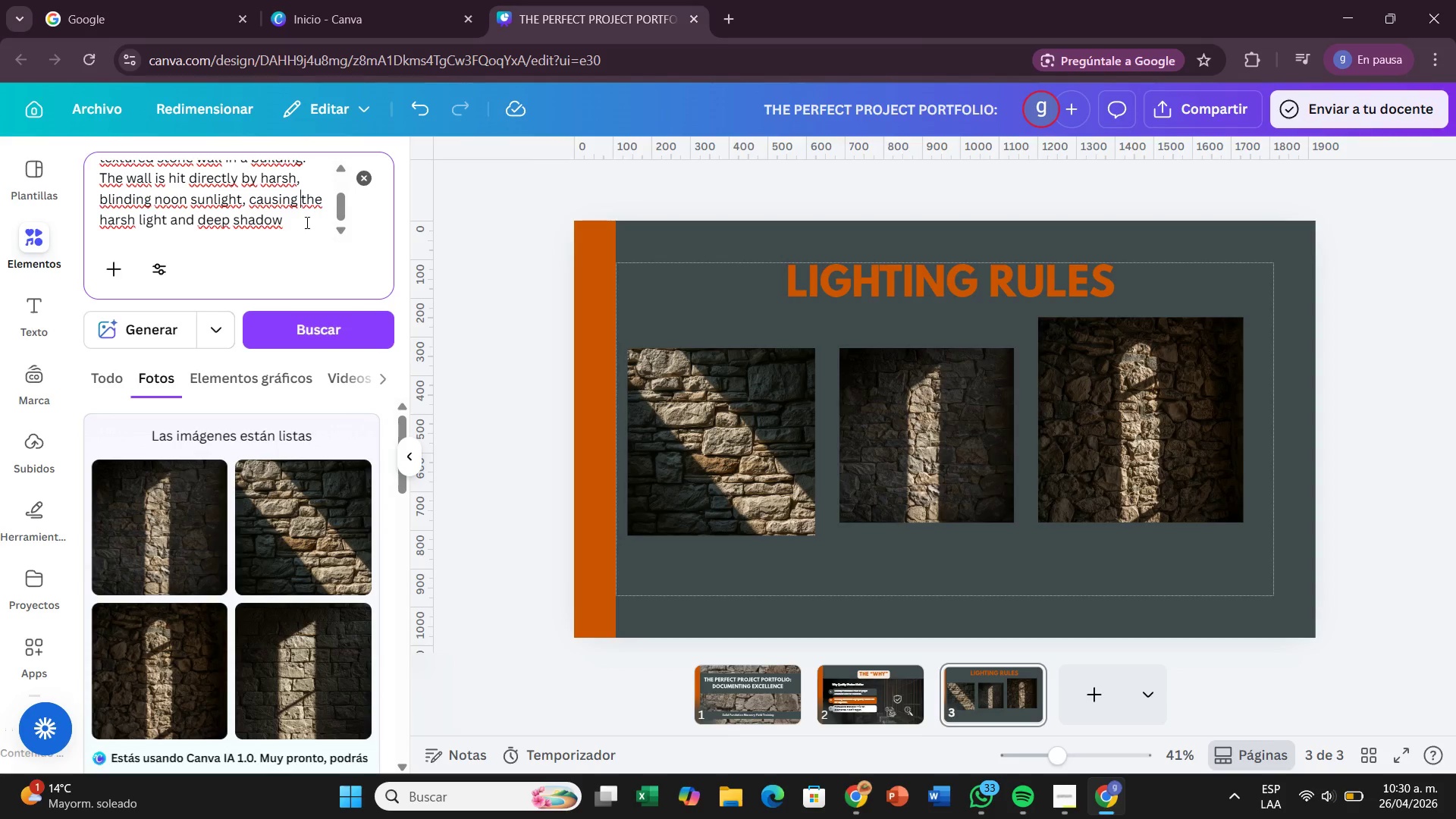 
left_click_drag(start_coordinate=[297, 221], to_coordinate=[46, 121])
 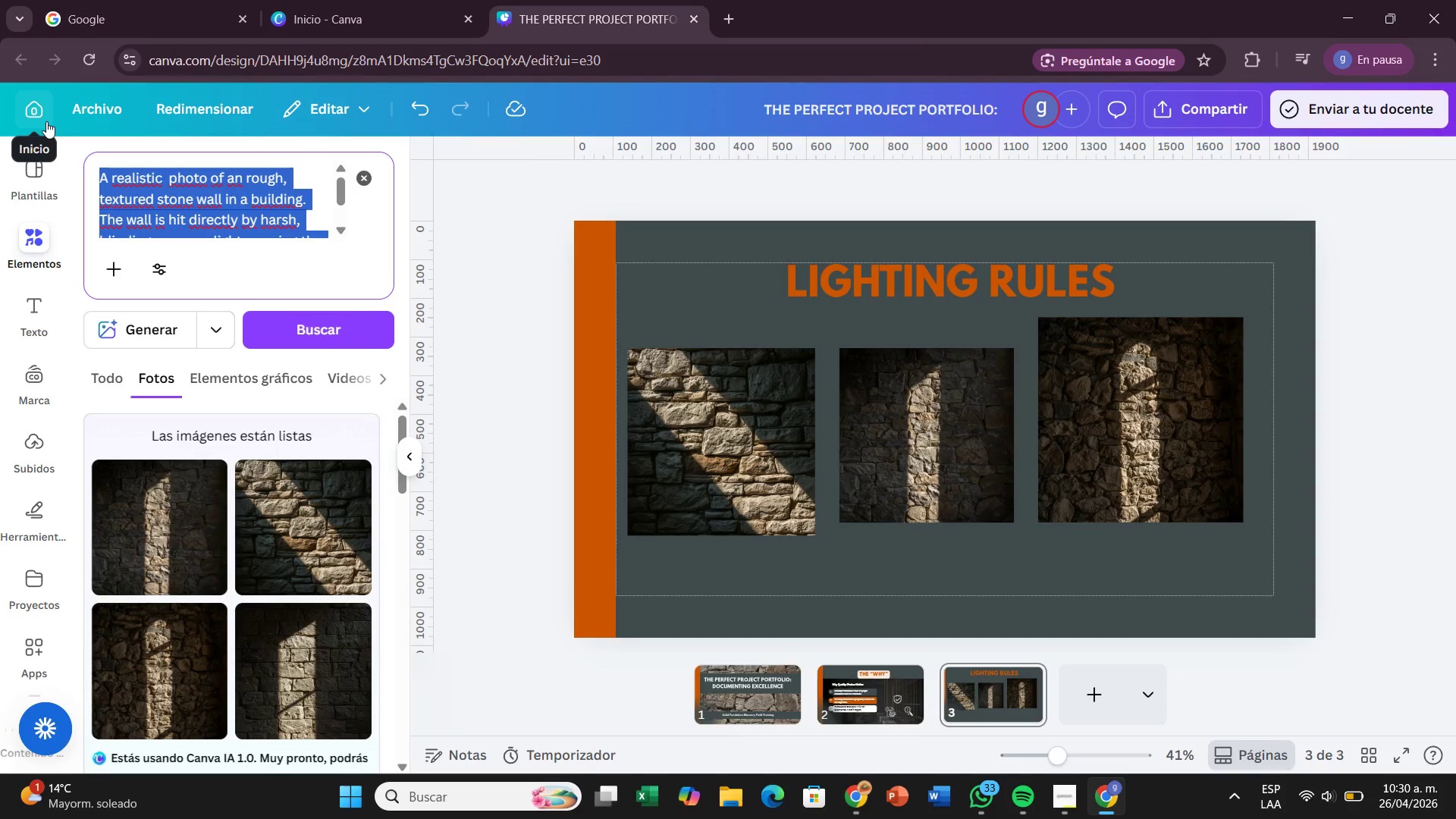 
key(Backspace)
 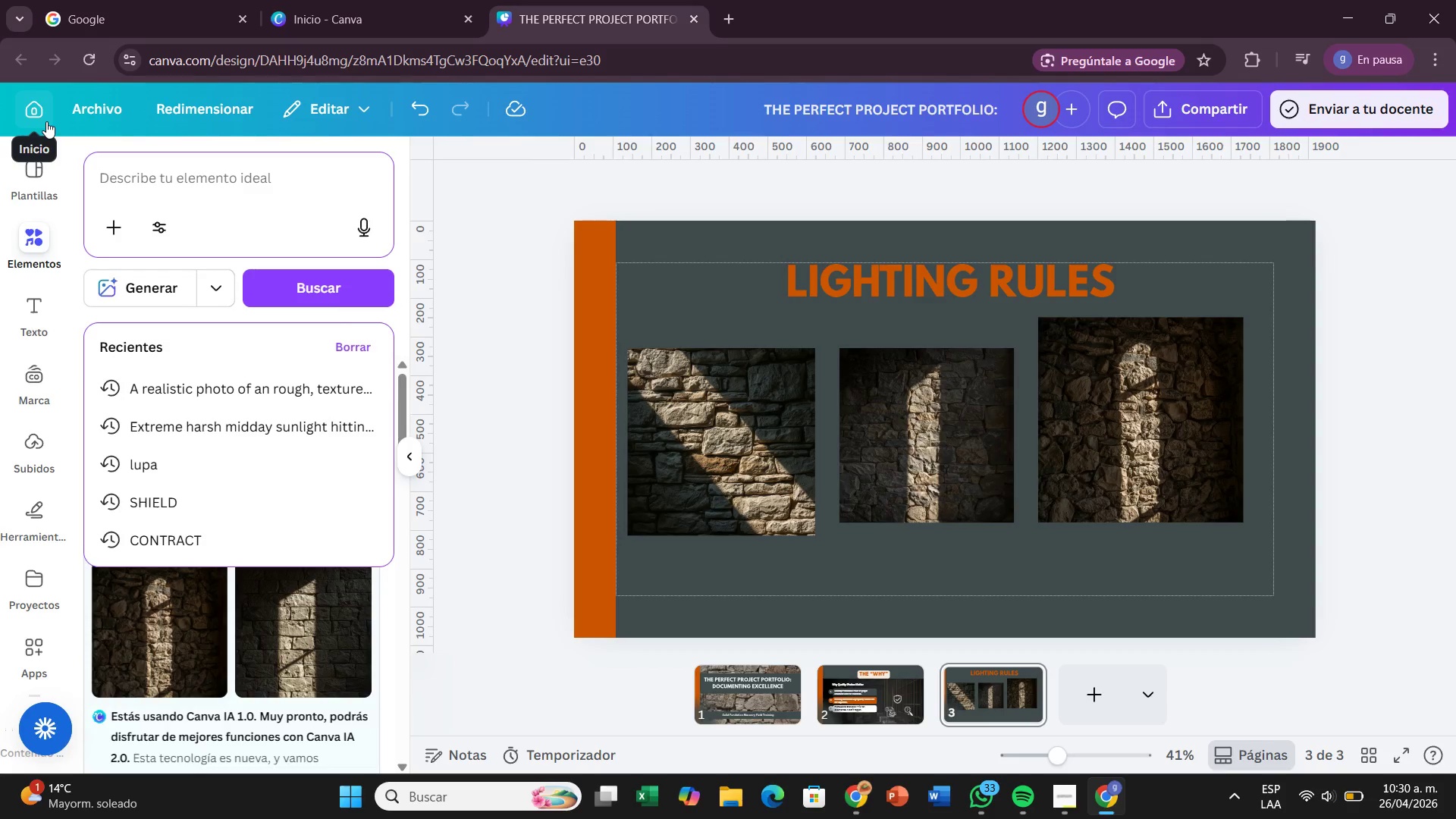 
wait(15.36)
 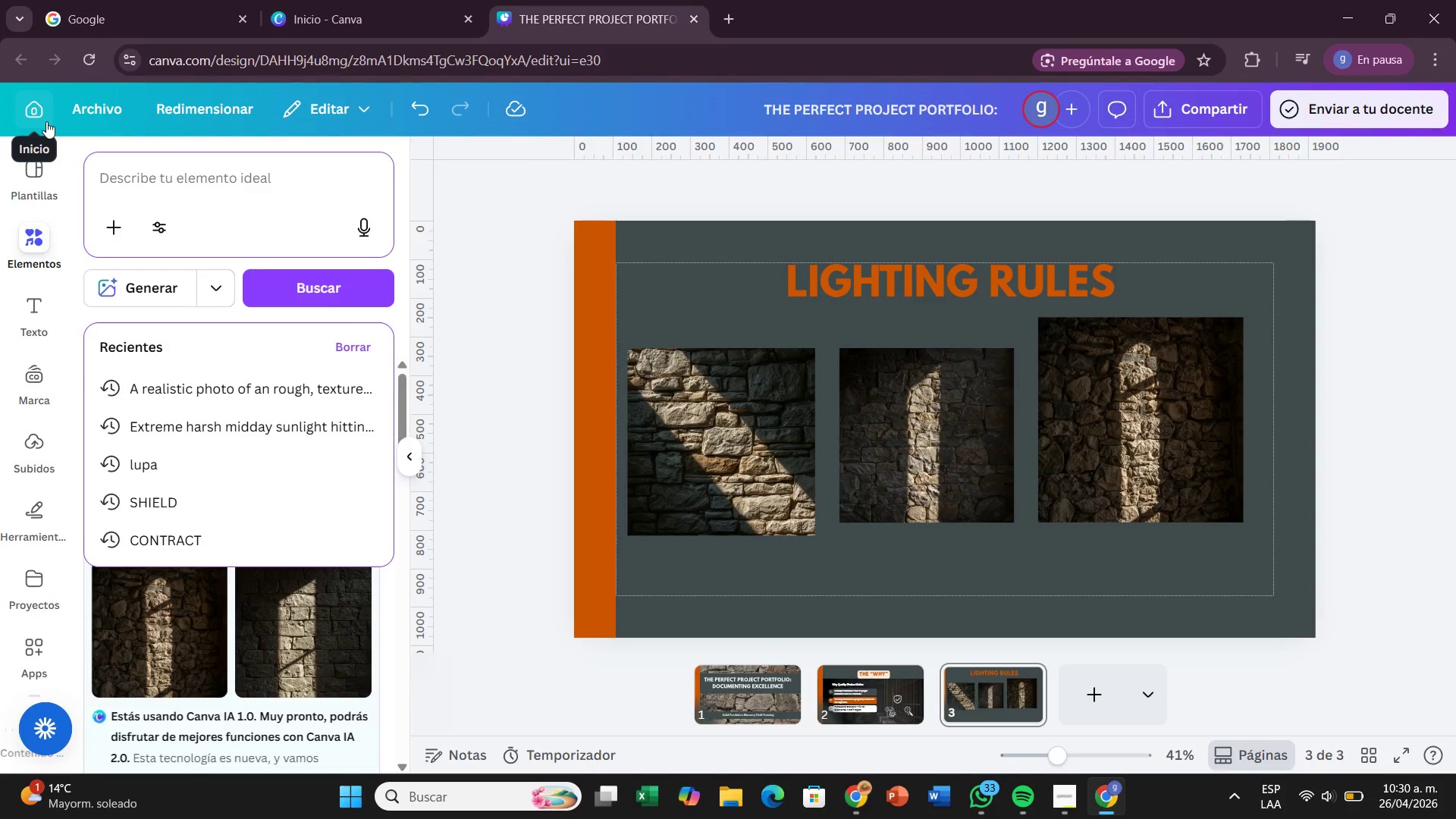 
left_click([142, 172])
 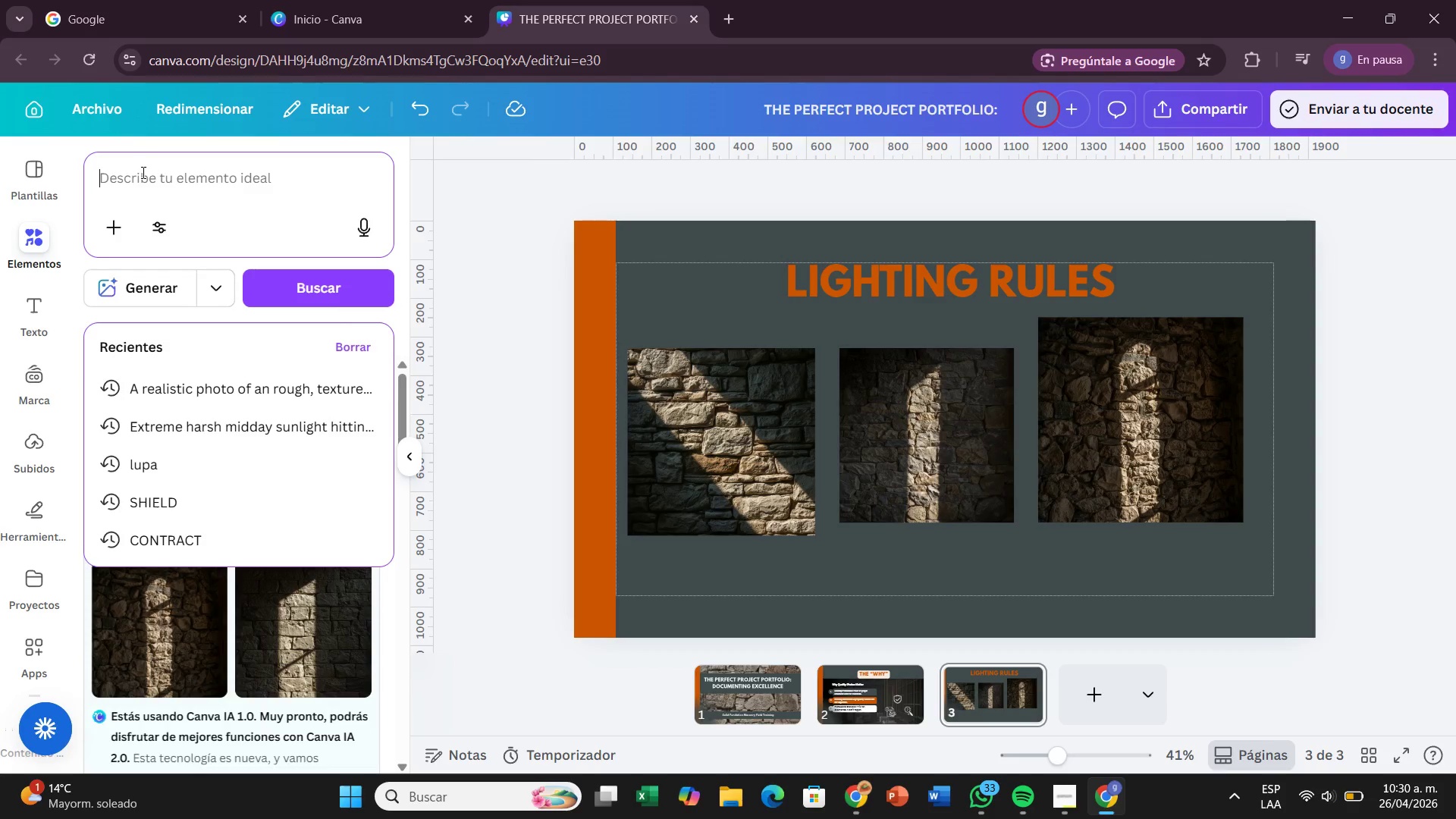 
wait(12.22)
 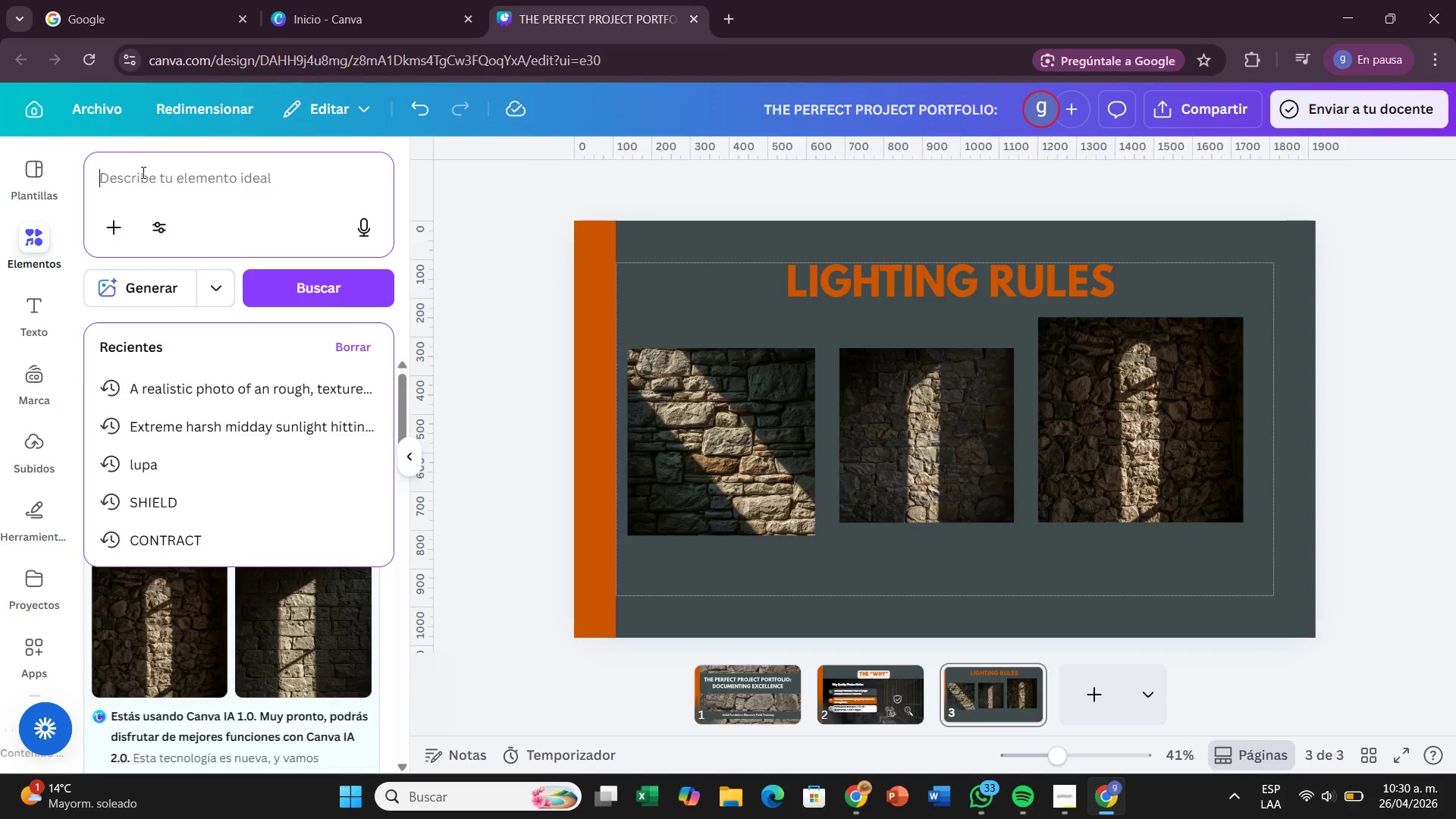 
left_click([142, 172])
 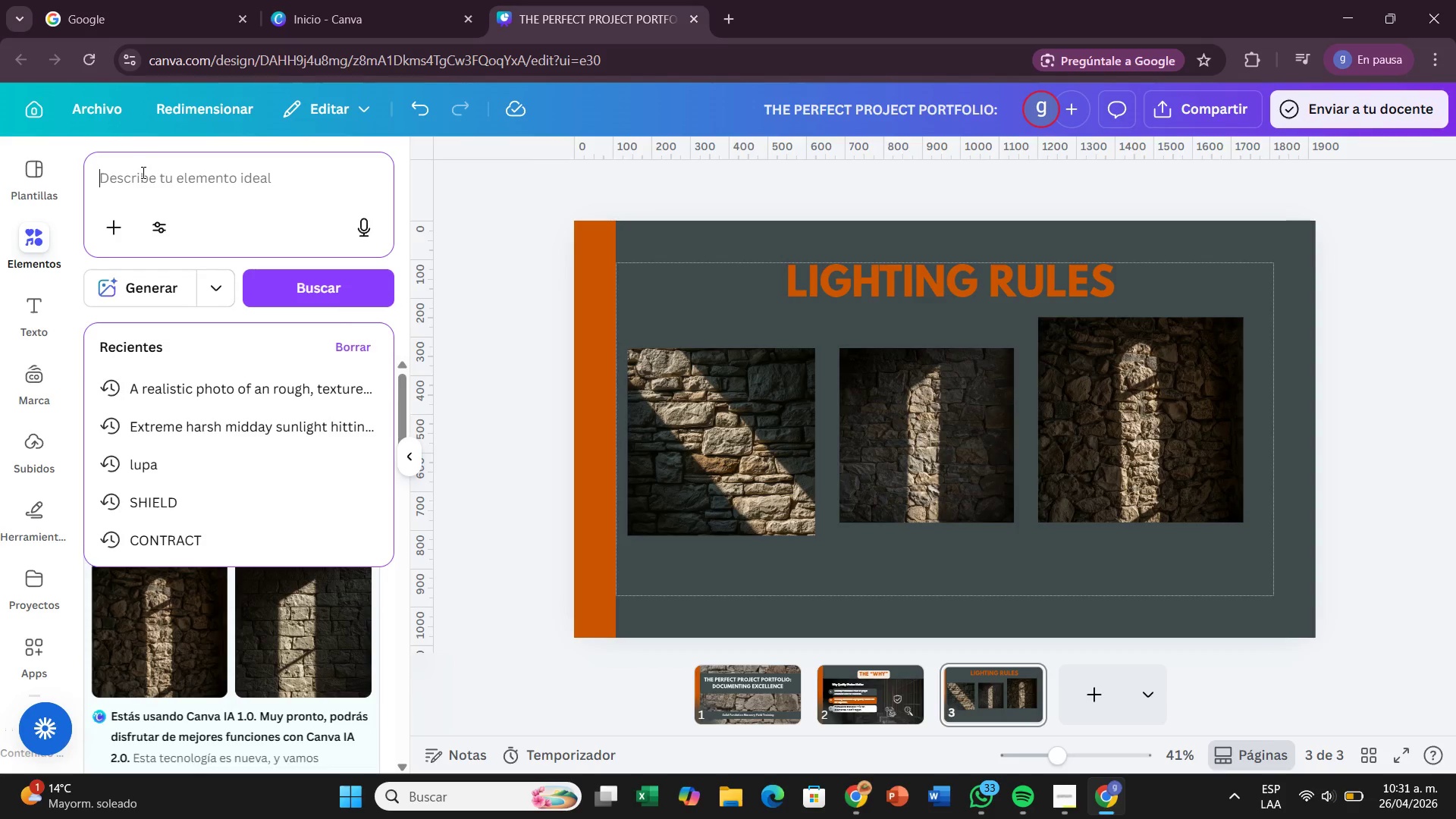 
wait(37.06)
 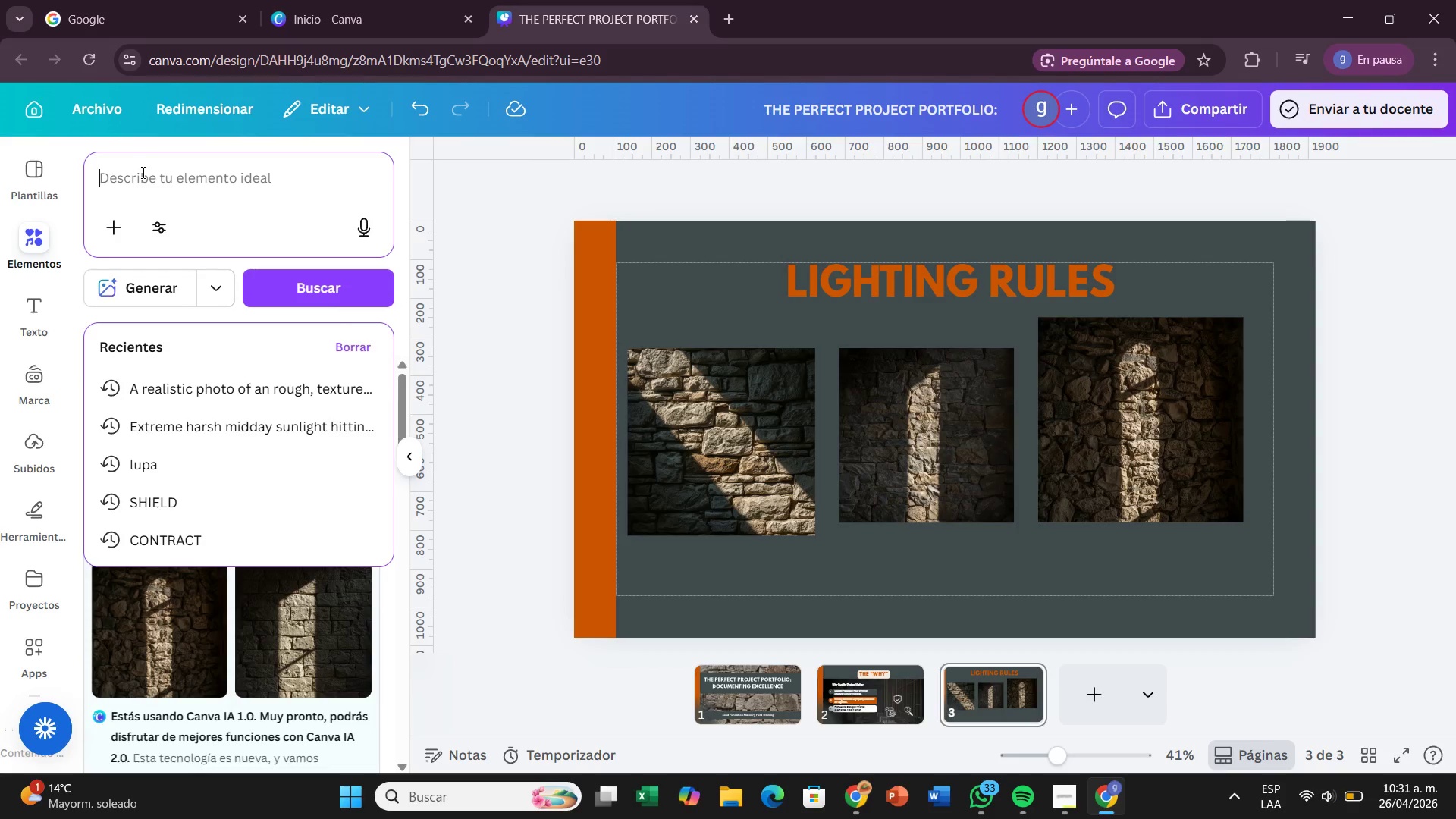 
double_click([221, 172])
 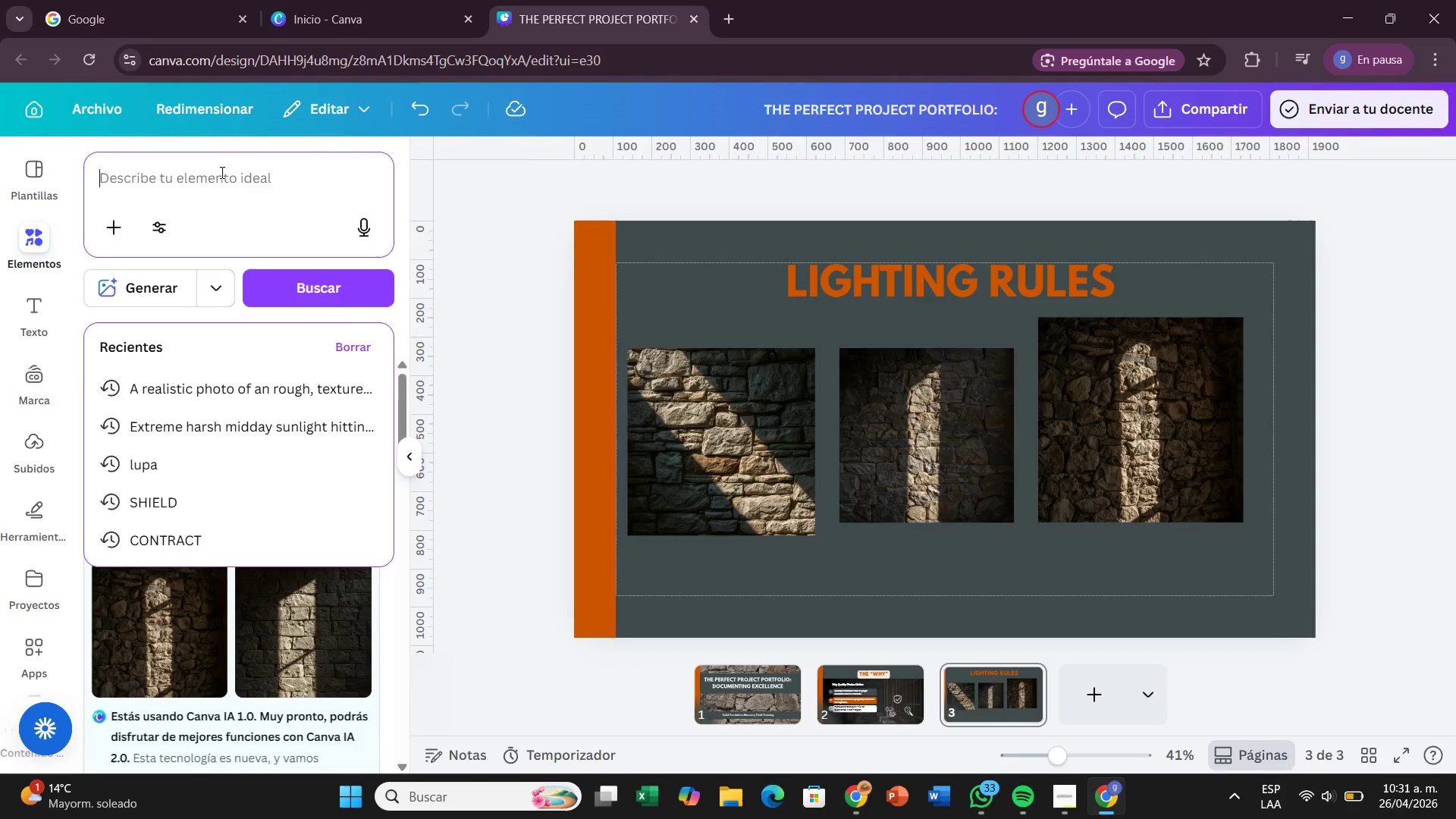 
wait(40.86)
 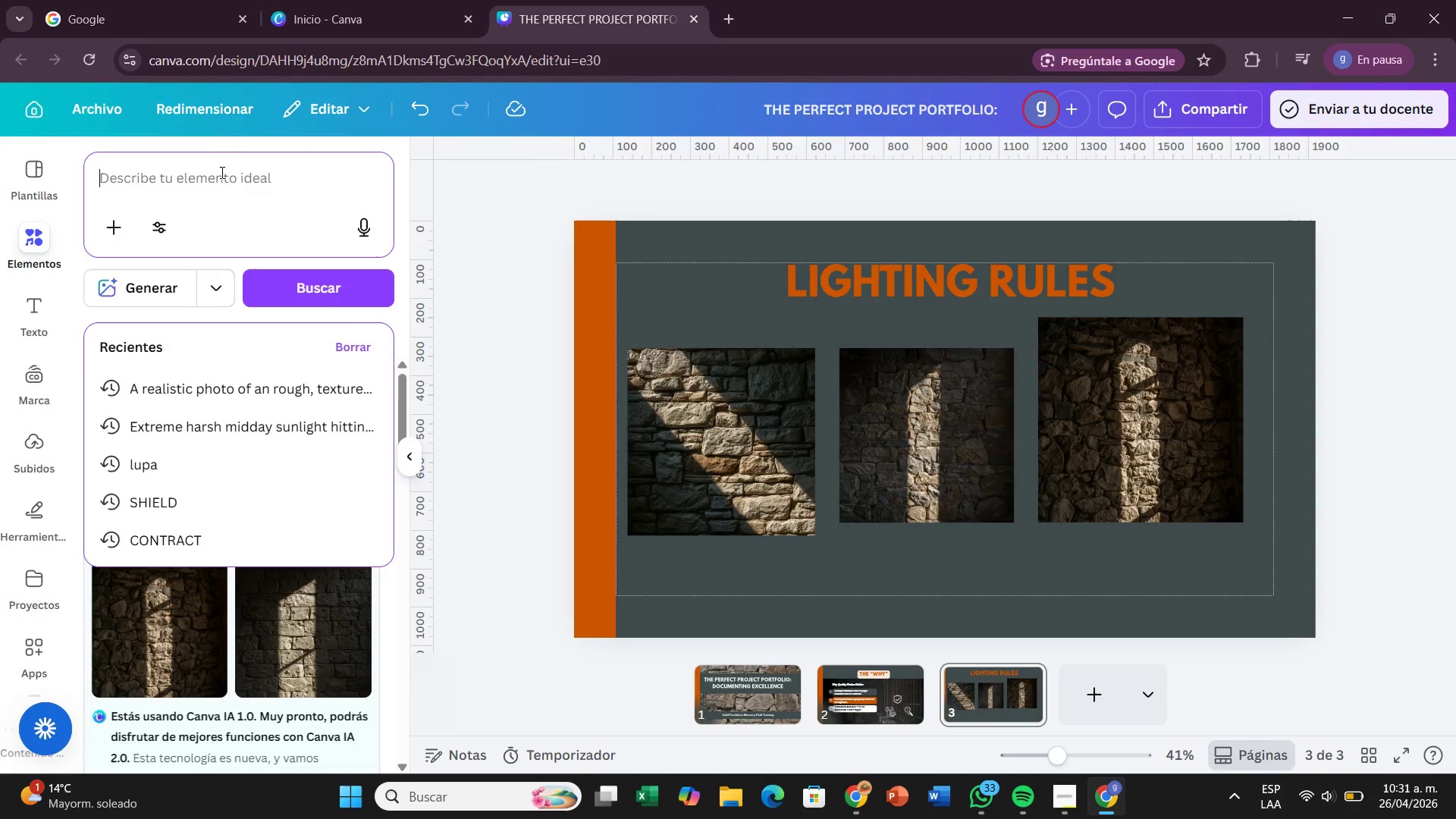 
left_click([221, 172])
 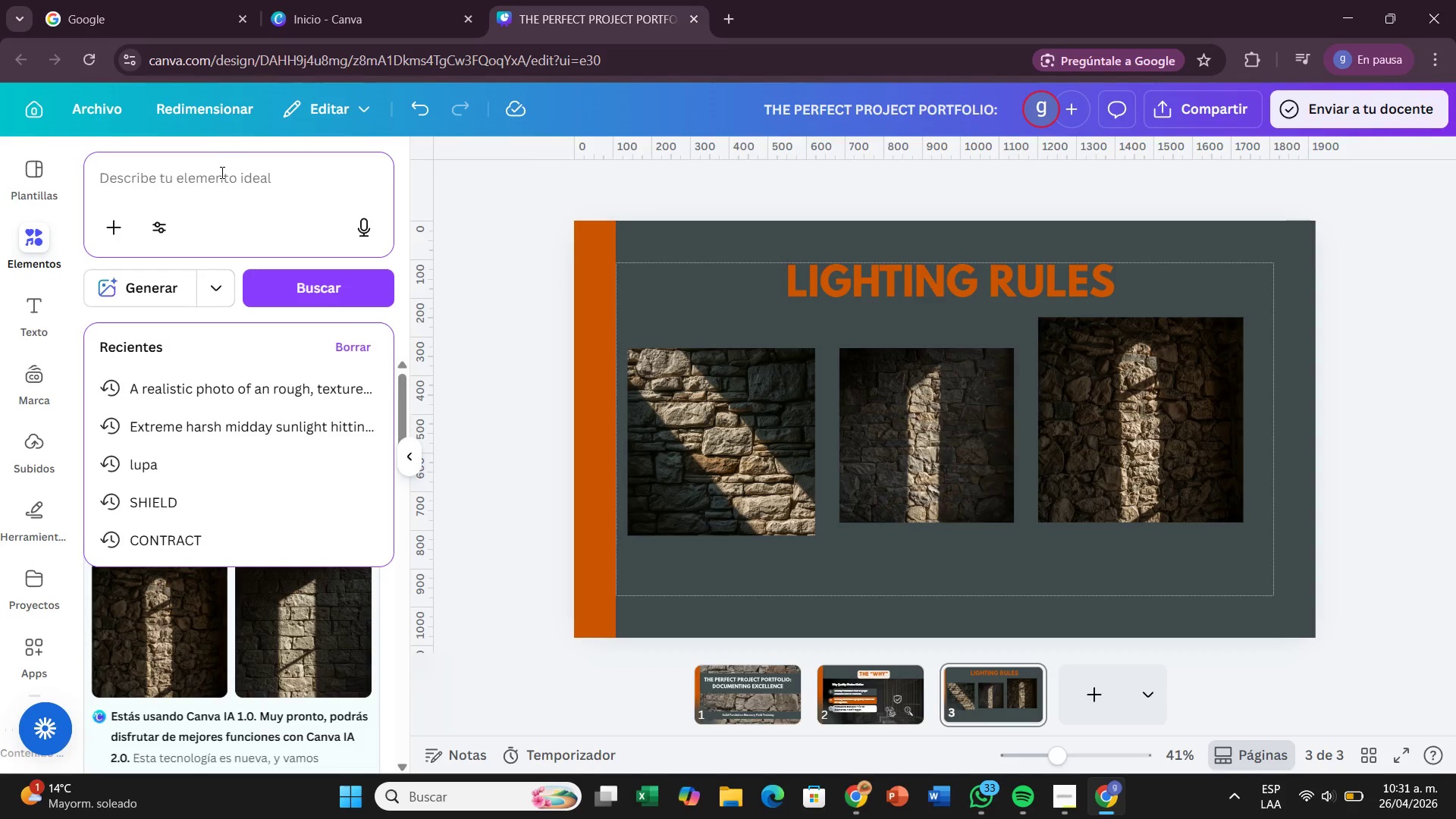 
type(a high deti)
key(Backspace)
type(ail)
 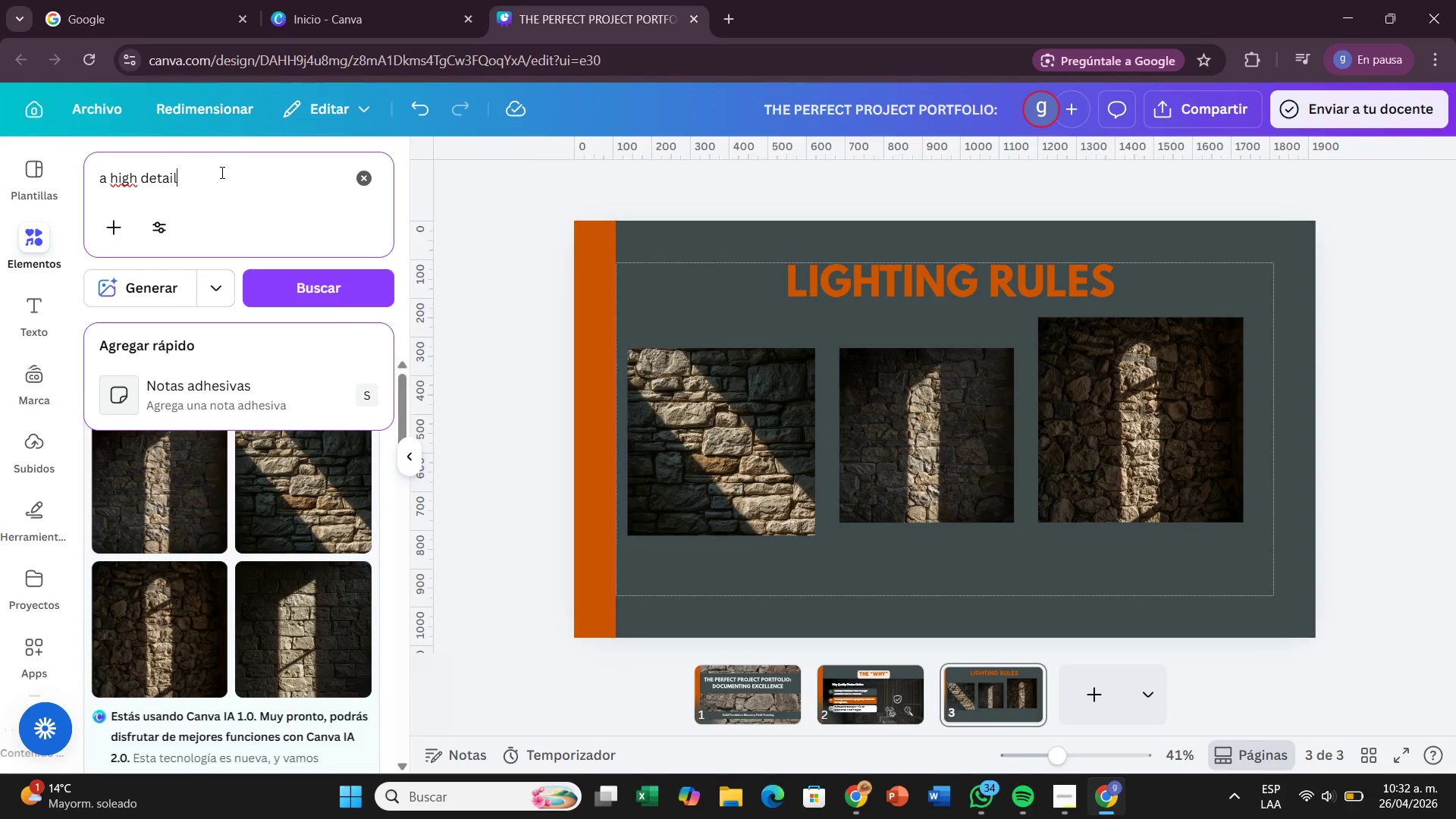 
type(, professional close-i)
key(Backspace)
type(up phoyo)
key(Backspace)
key(Backspace)
type(to of a clean masonrystone wall. The lighto)
key(Backspace)
type(ig)
key(Backspace)
type(ng is perfectly balanced,like an overcast f)
key(Backspace)
type(day or soft shade )
key(Backspace)
type(l)
key(Backspace)
type(. No harsh shadows. Every texture of the stone and every mortar joitn)
key(Backspace)
key(Backspace)
type(nt is clearly visible and sharp. Professional conts)
key(Backspace)
key(Backspace)
type(strcu)
key(Backspace)
key(Backspace)
type(i)
key(Backspace)
type(uction )
 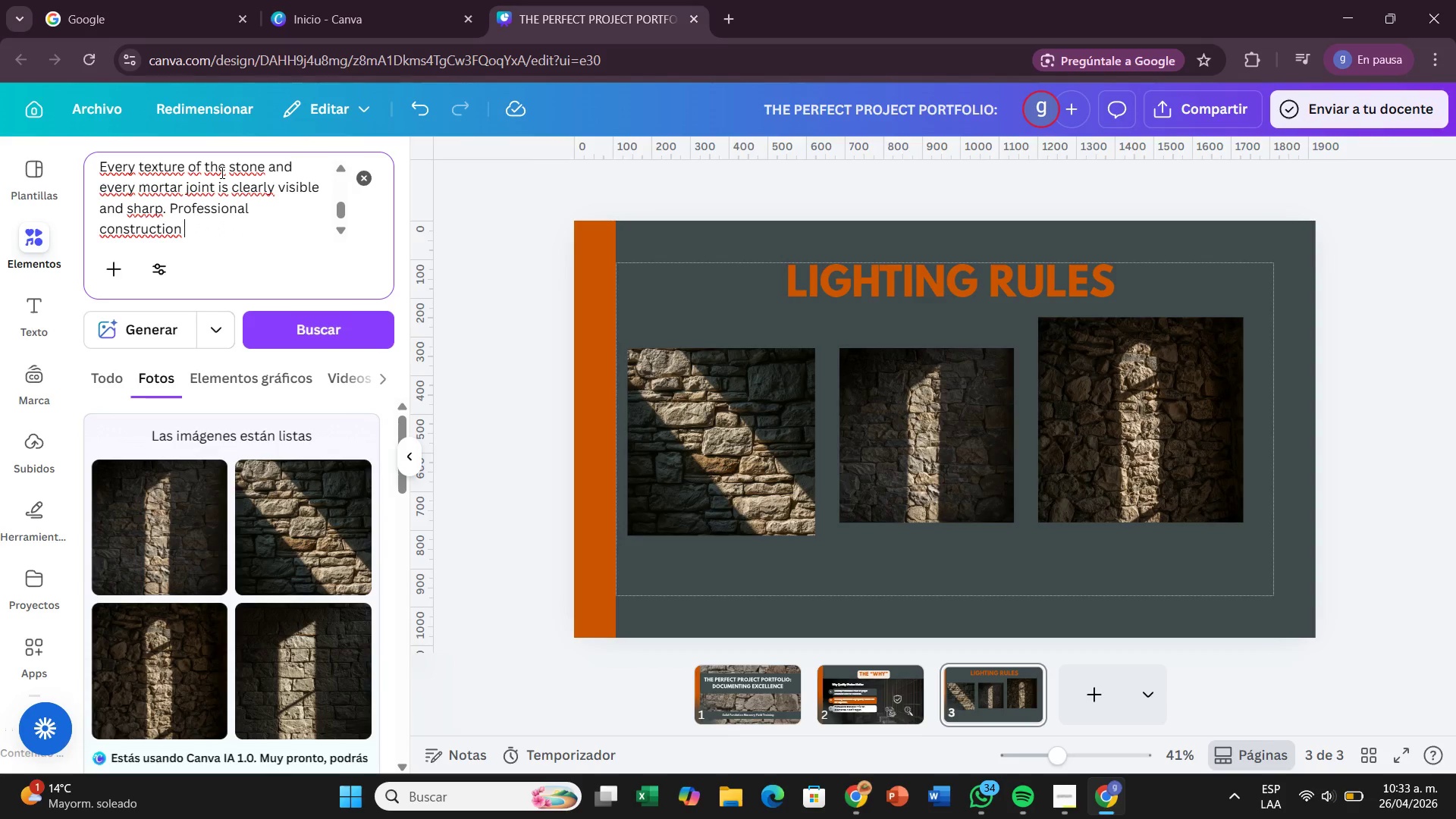 
type(photography style)
 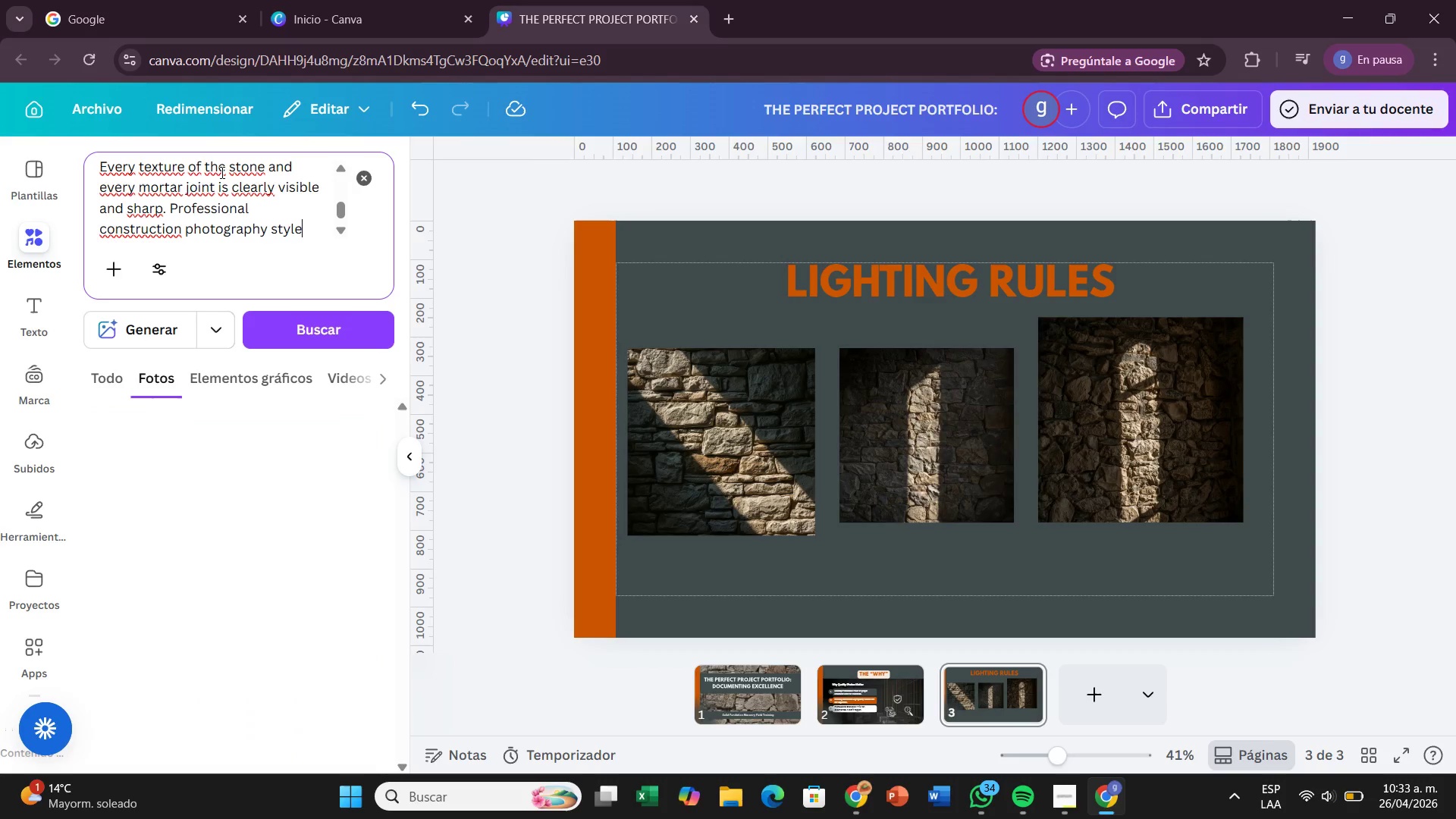 
key(Enter)
 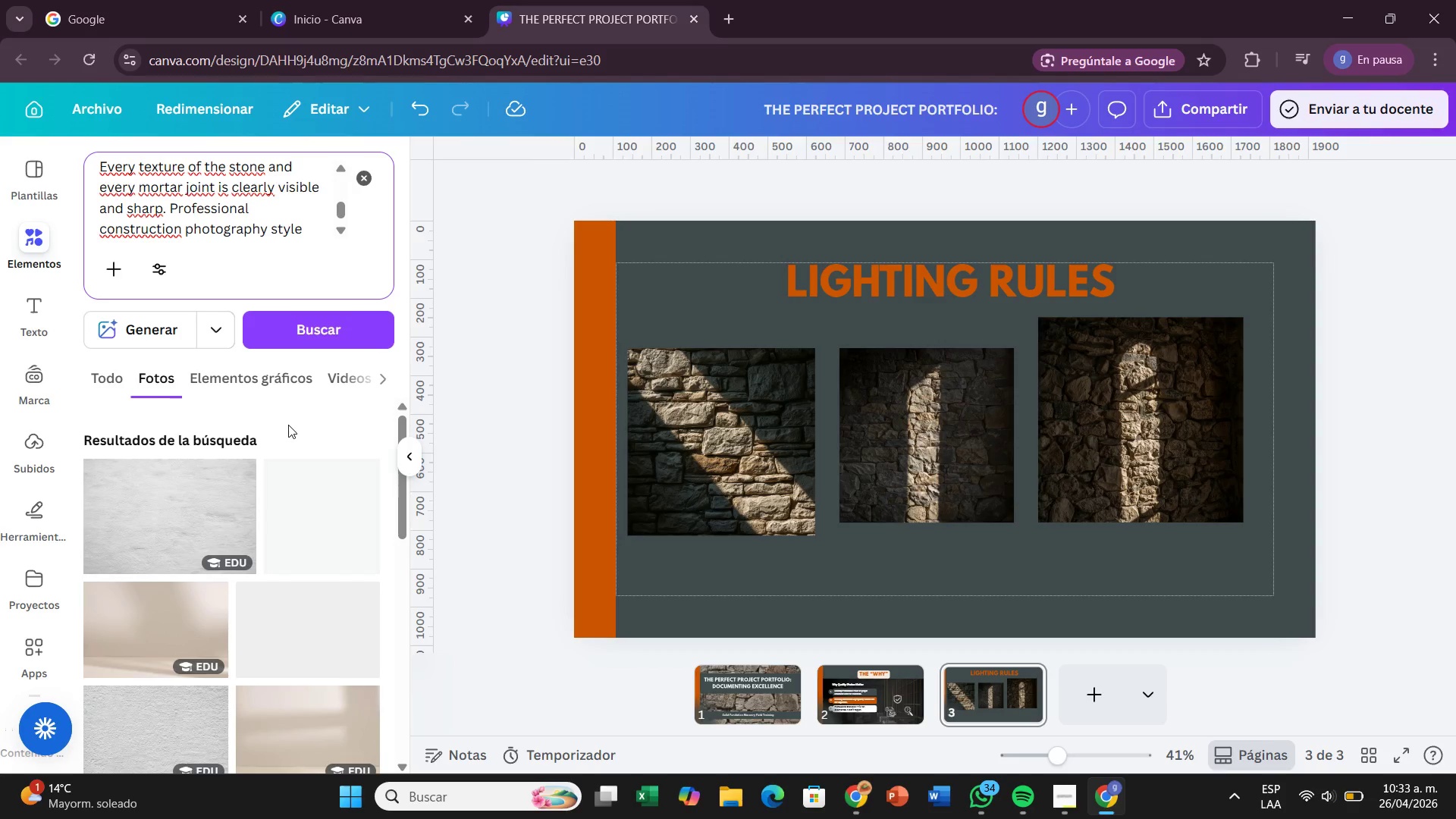 
wait(6.45)
 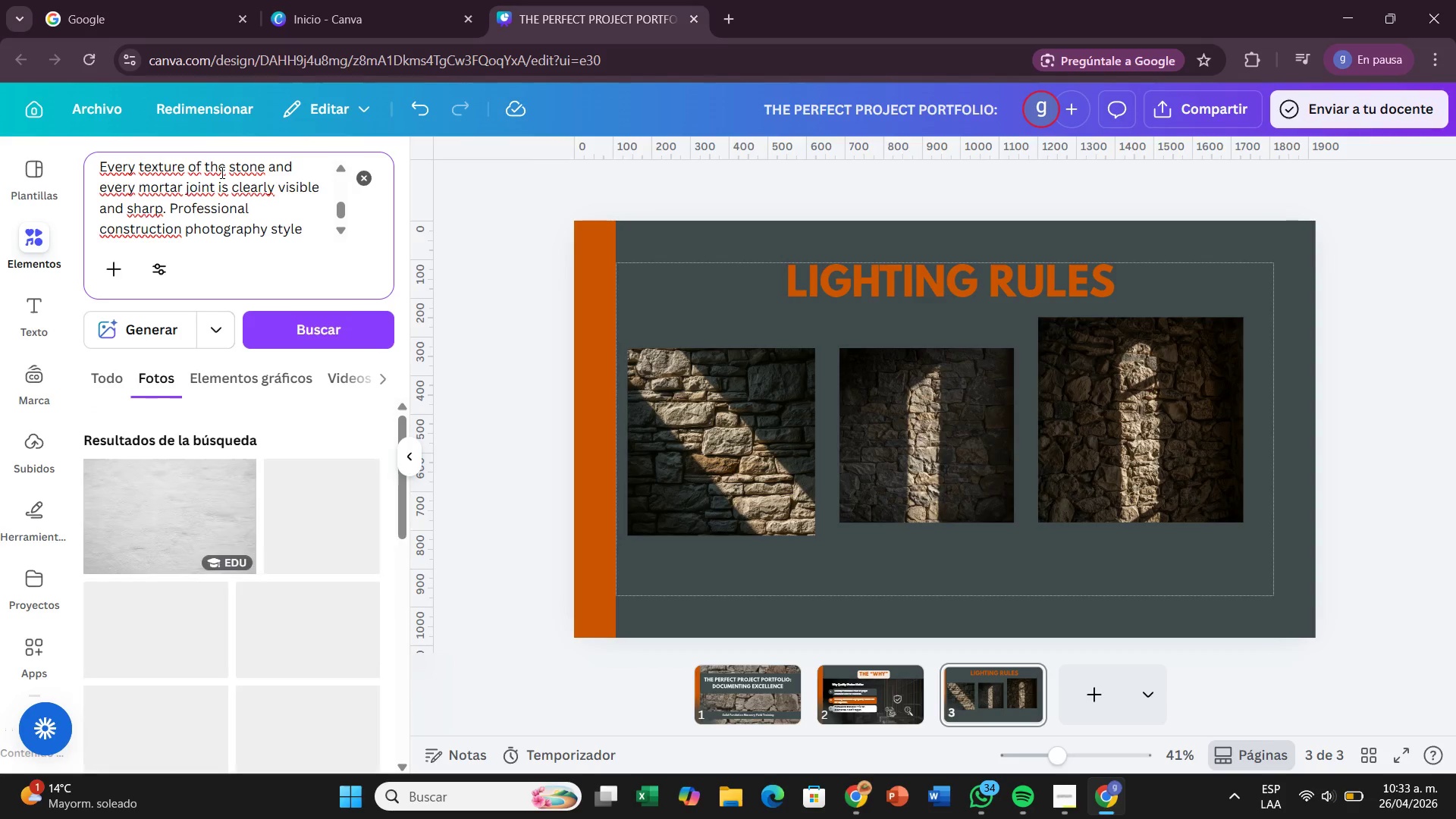 
left_click([154, 343])
 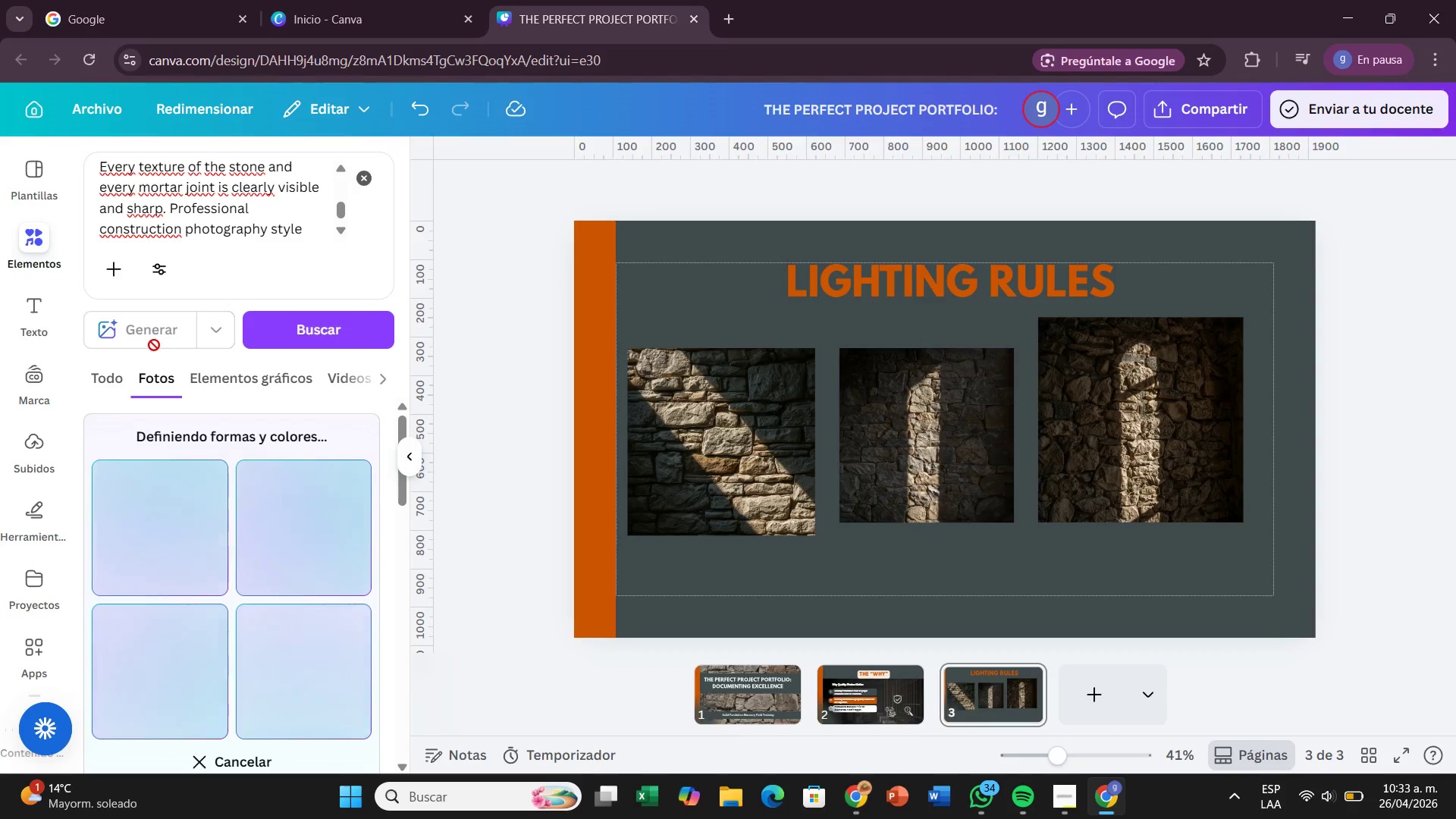 
left_click([719, 449])
 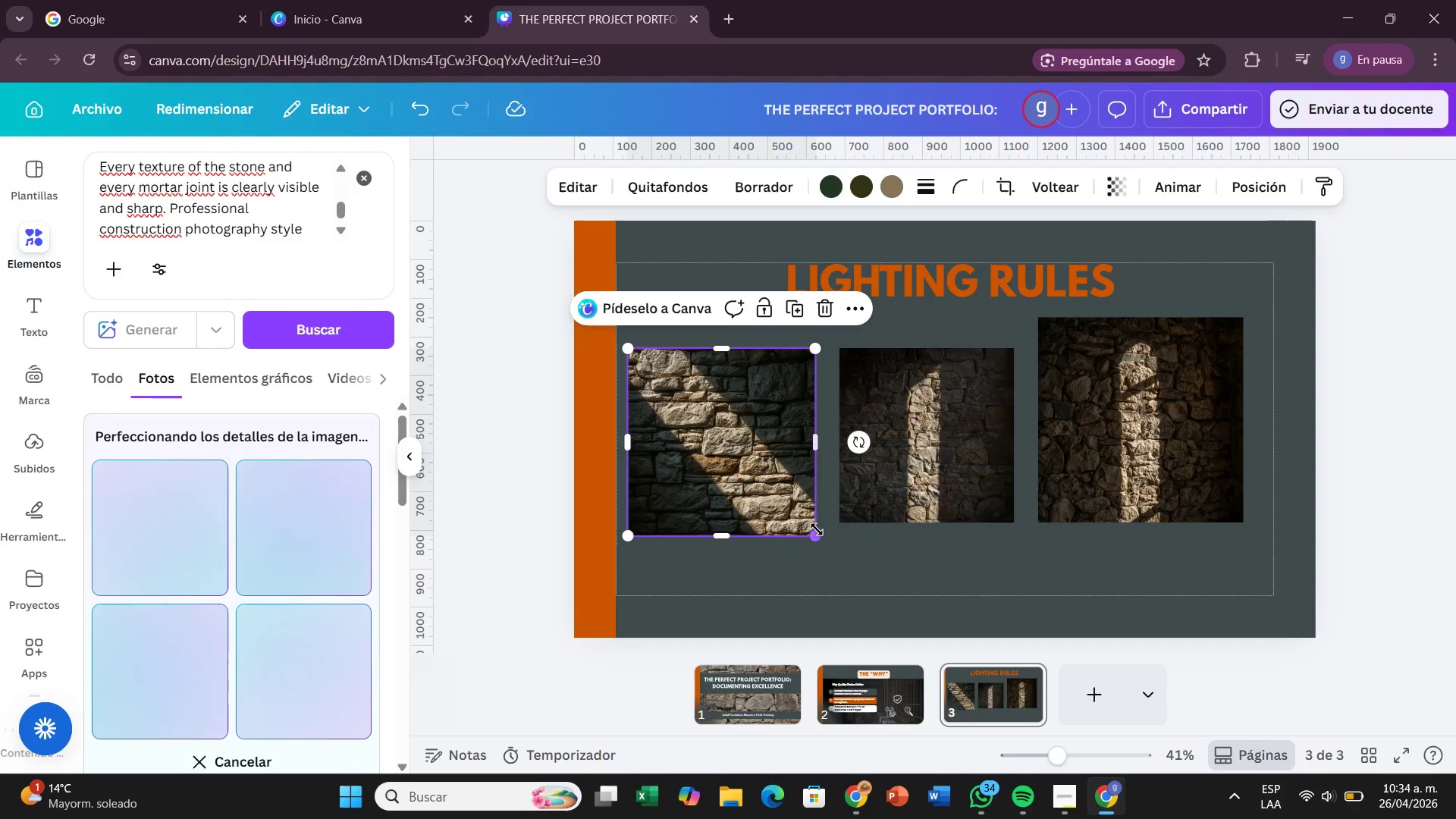 
left_click_drag(start_coordinate=[817, 529], to_coordinate=[771, 482])
 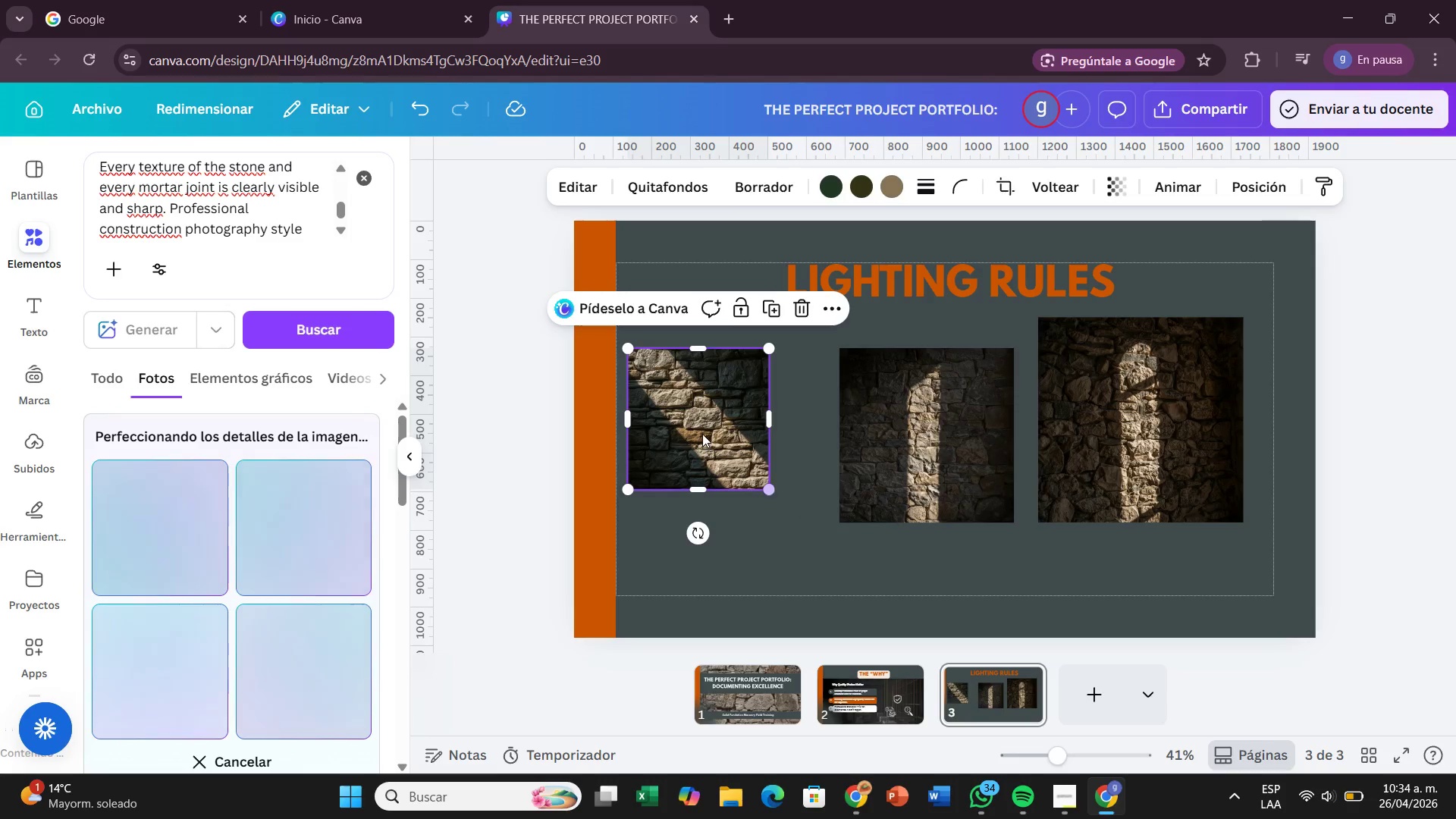 
left_click_drag(start_coordinate=[702, 434], to_coordinate=[695, 407])
 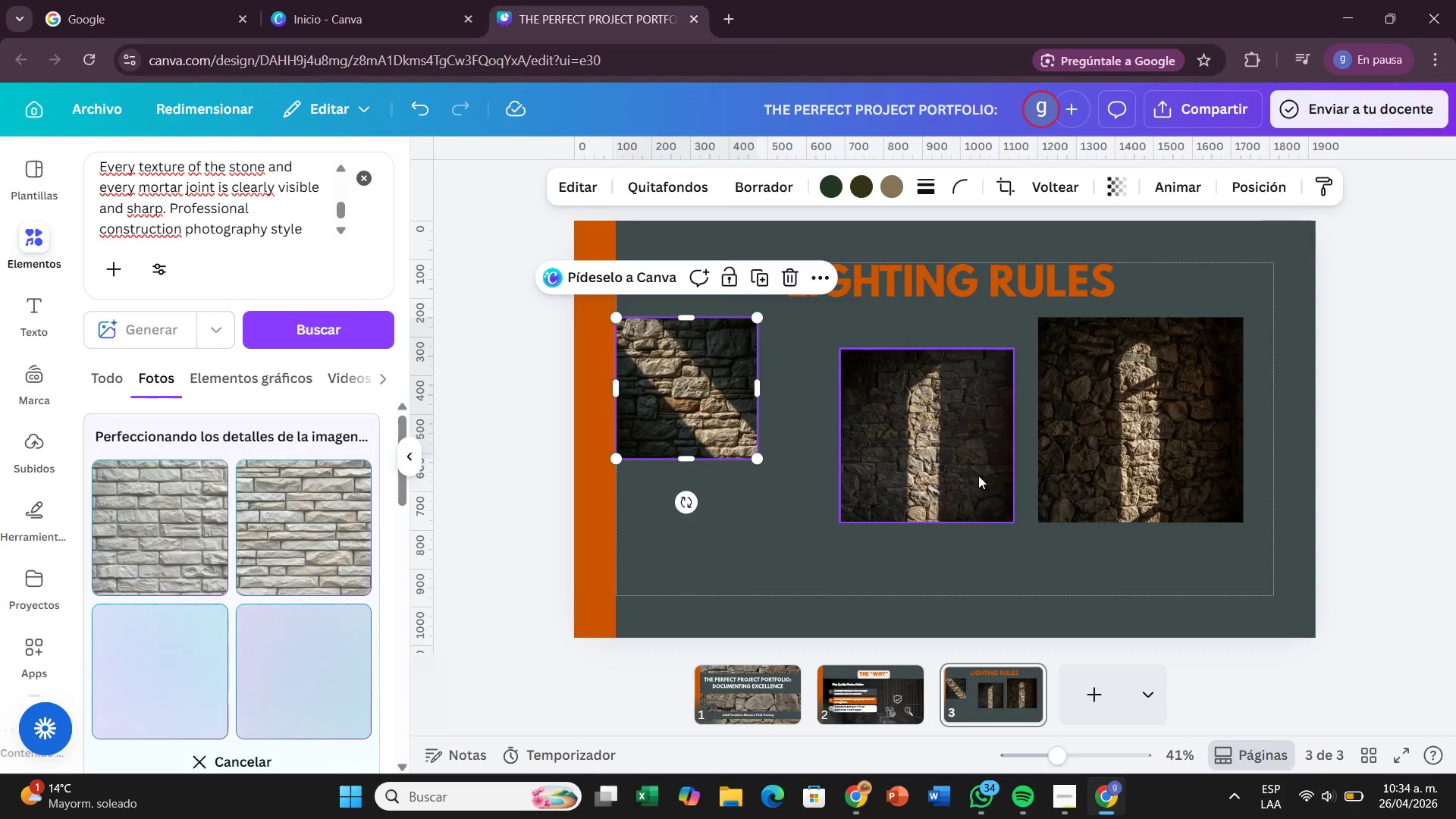 
left_click([978, 475])
 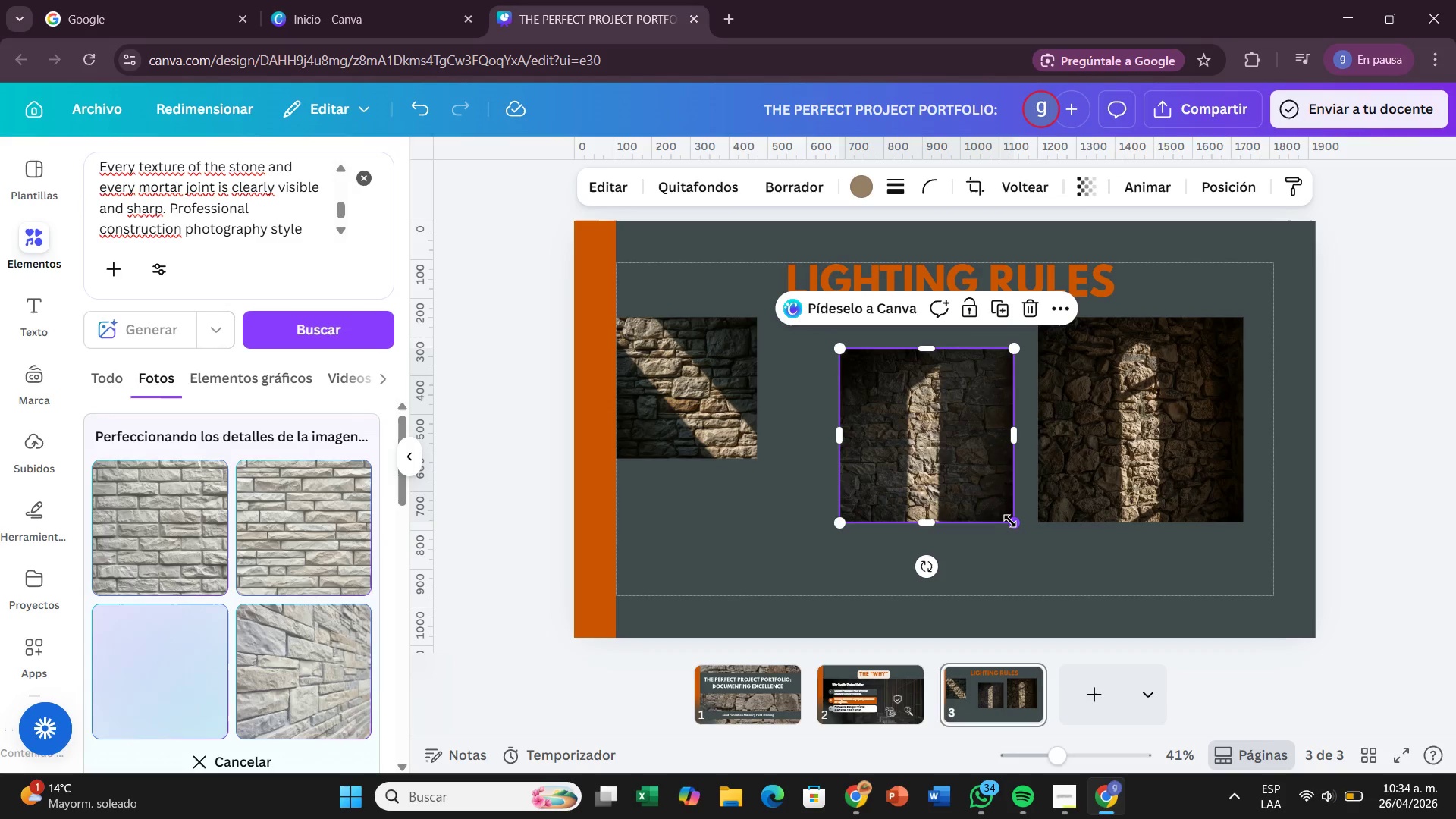 
left_click_drag(start_coordinate=[1010, 521], to_coordinate=[969, 503])
 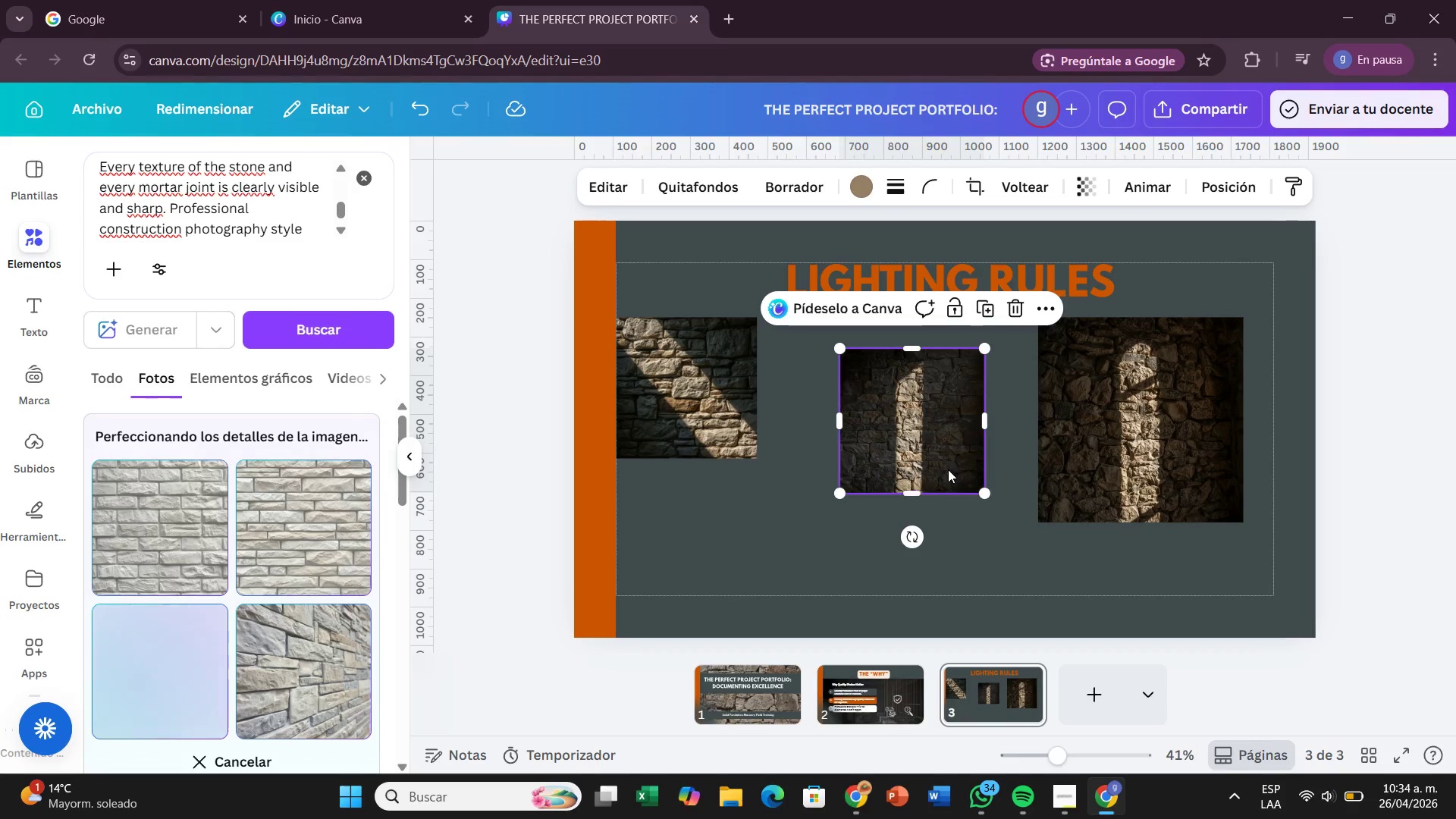 
left_click_drag(start_coordinate=[948, 469], to_coordinate=[868, 439])
 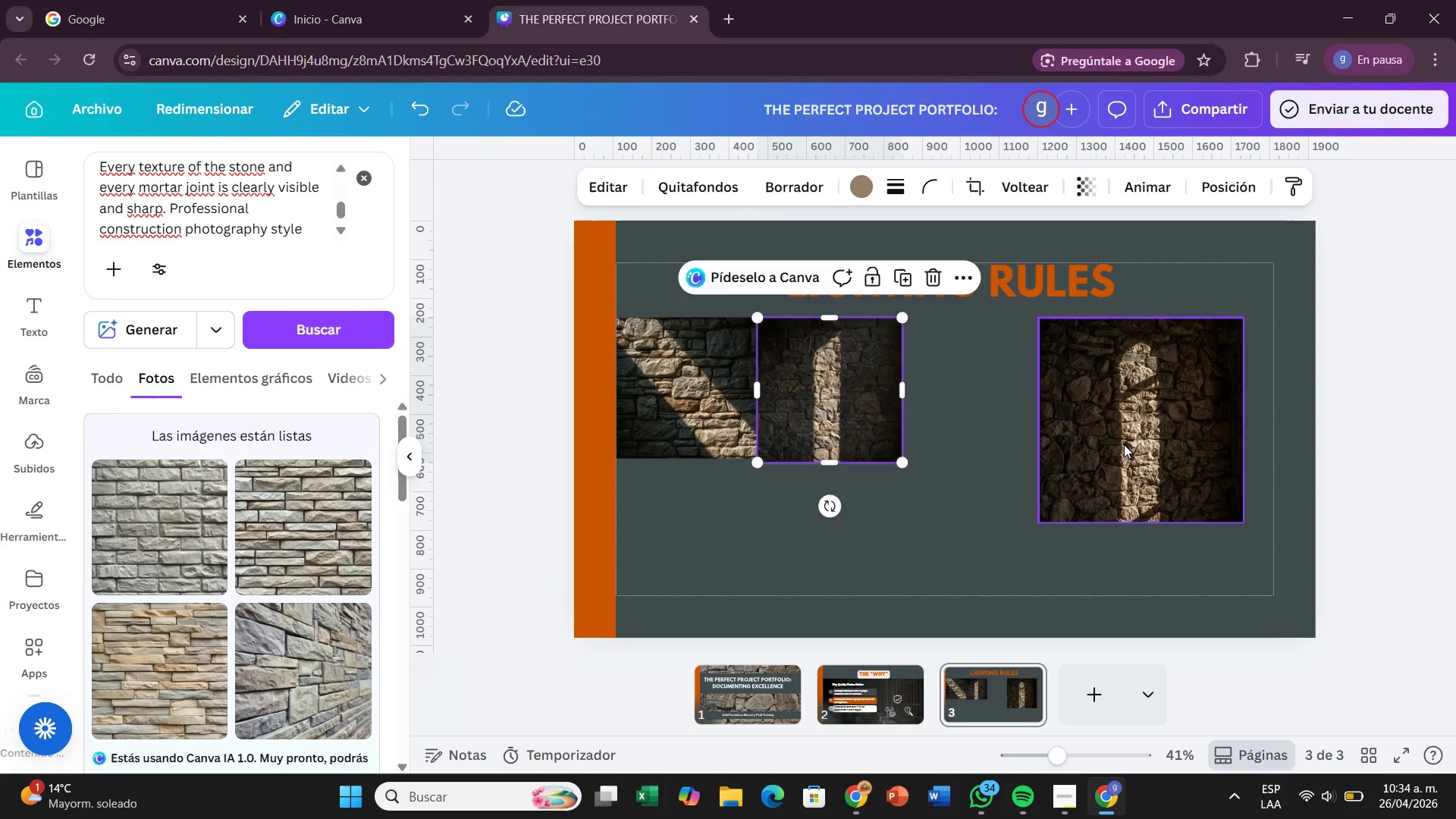 
left_click_drag(start_coordinate=[1124, 444], to_coordinate=[1018, 435])
 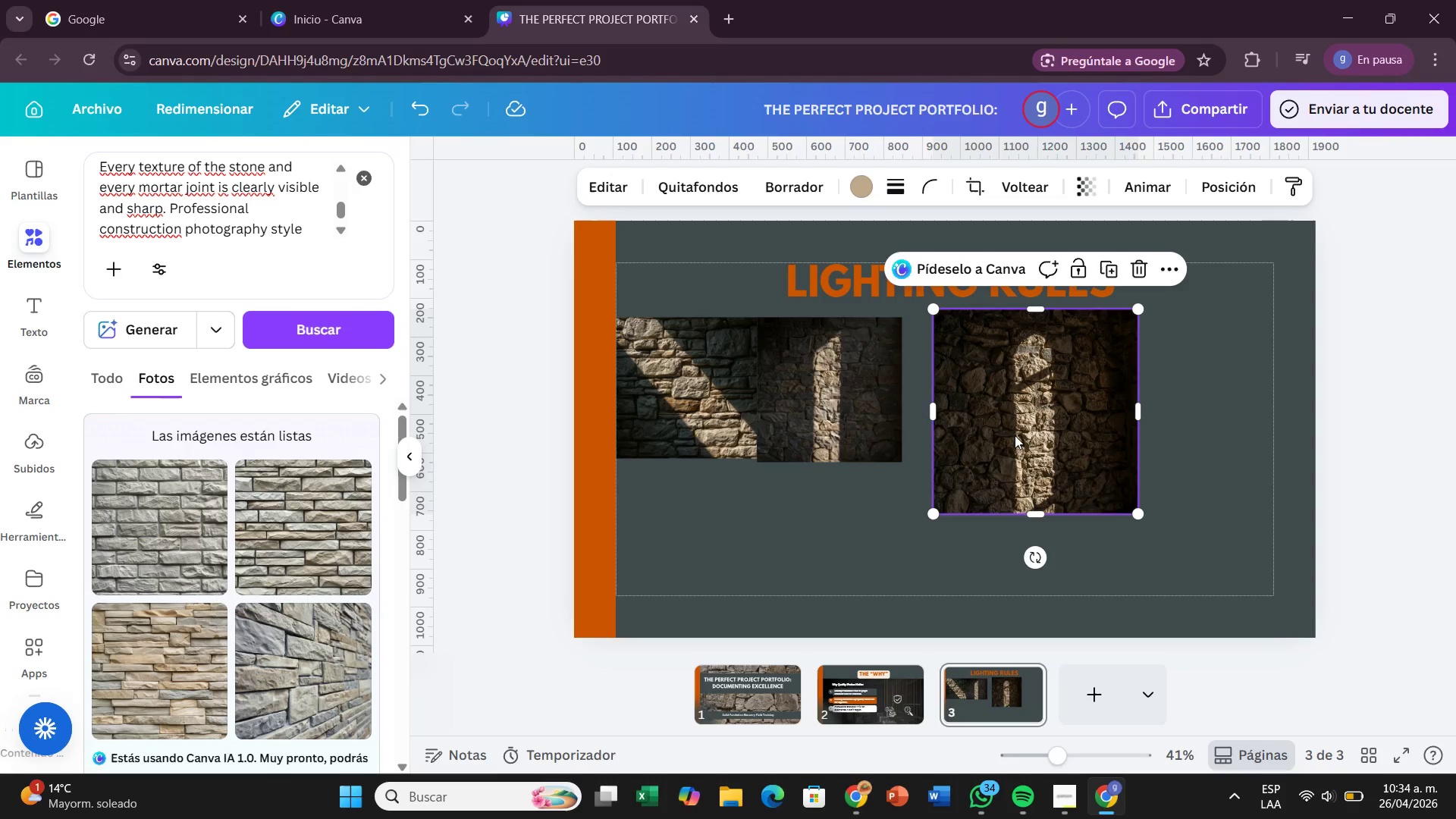 
wait(12.23)
 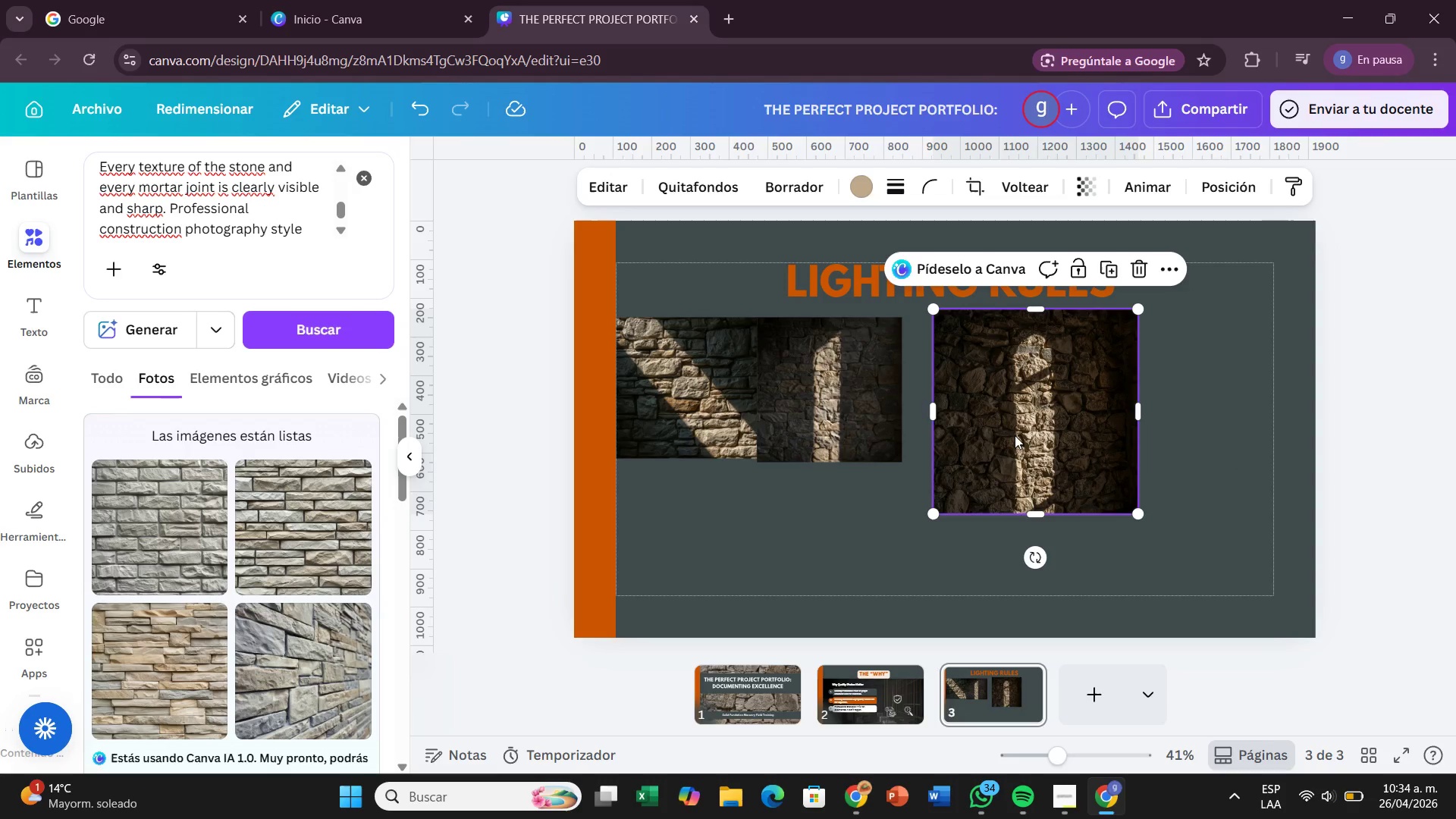 
left_click([133, 329])
 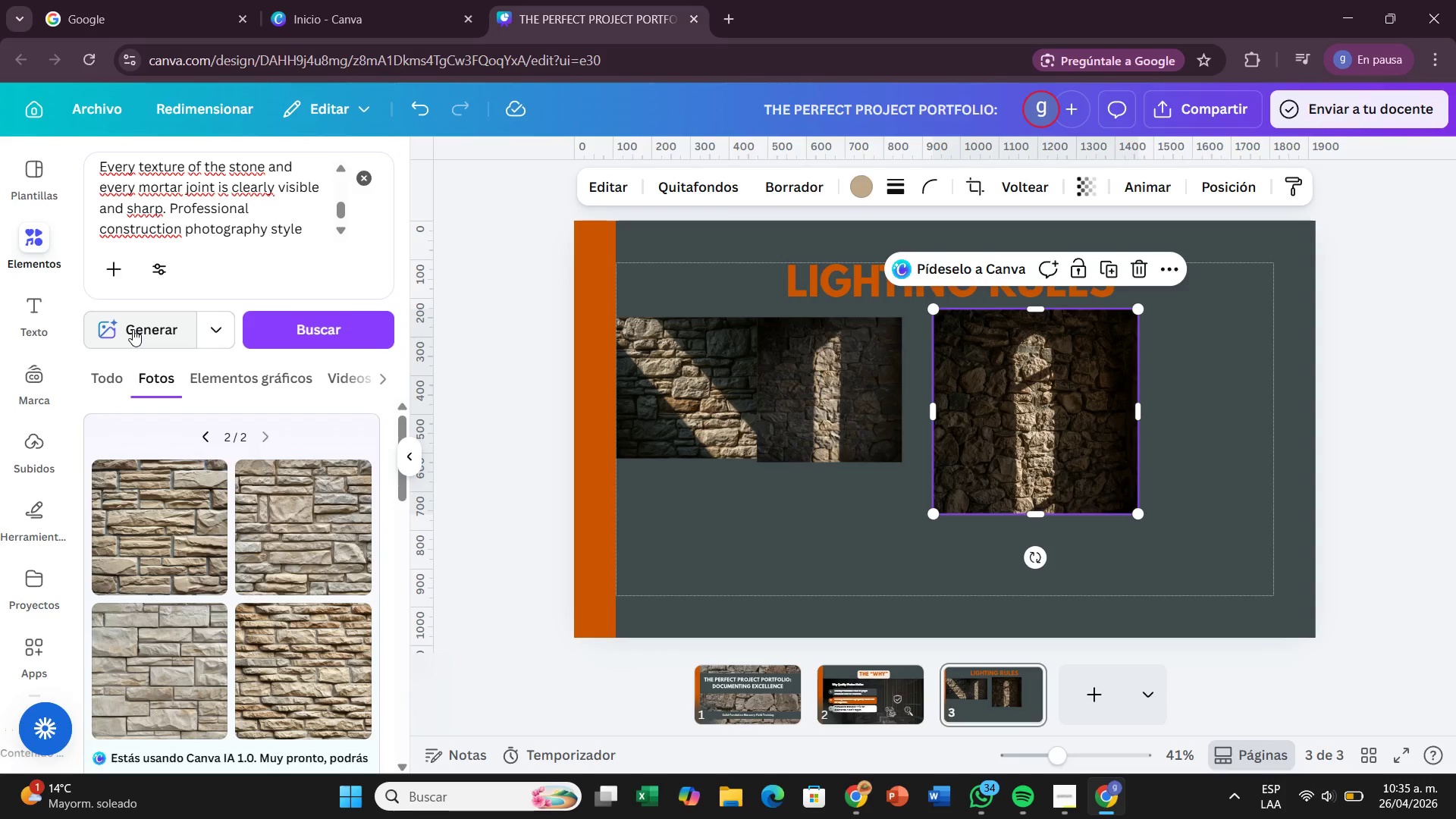 
wait(75.09)
 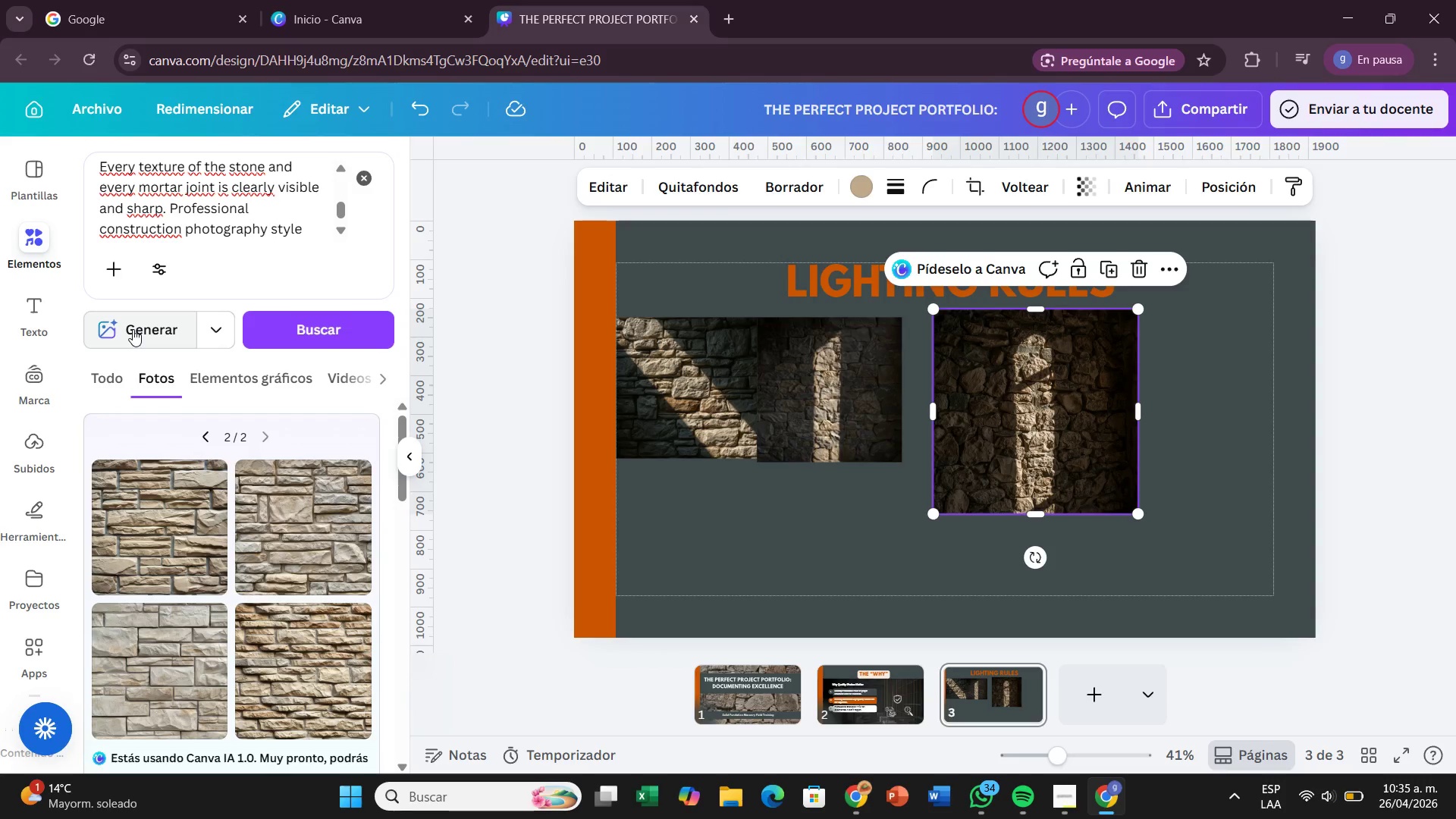 
scroll: coordinate [325, 250], scroll_direction: down, amount: 1.0
 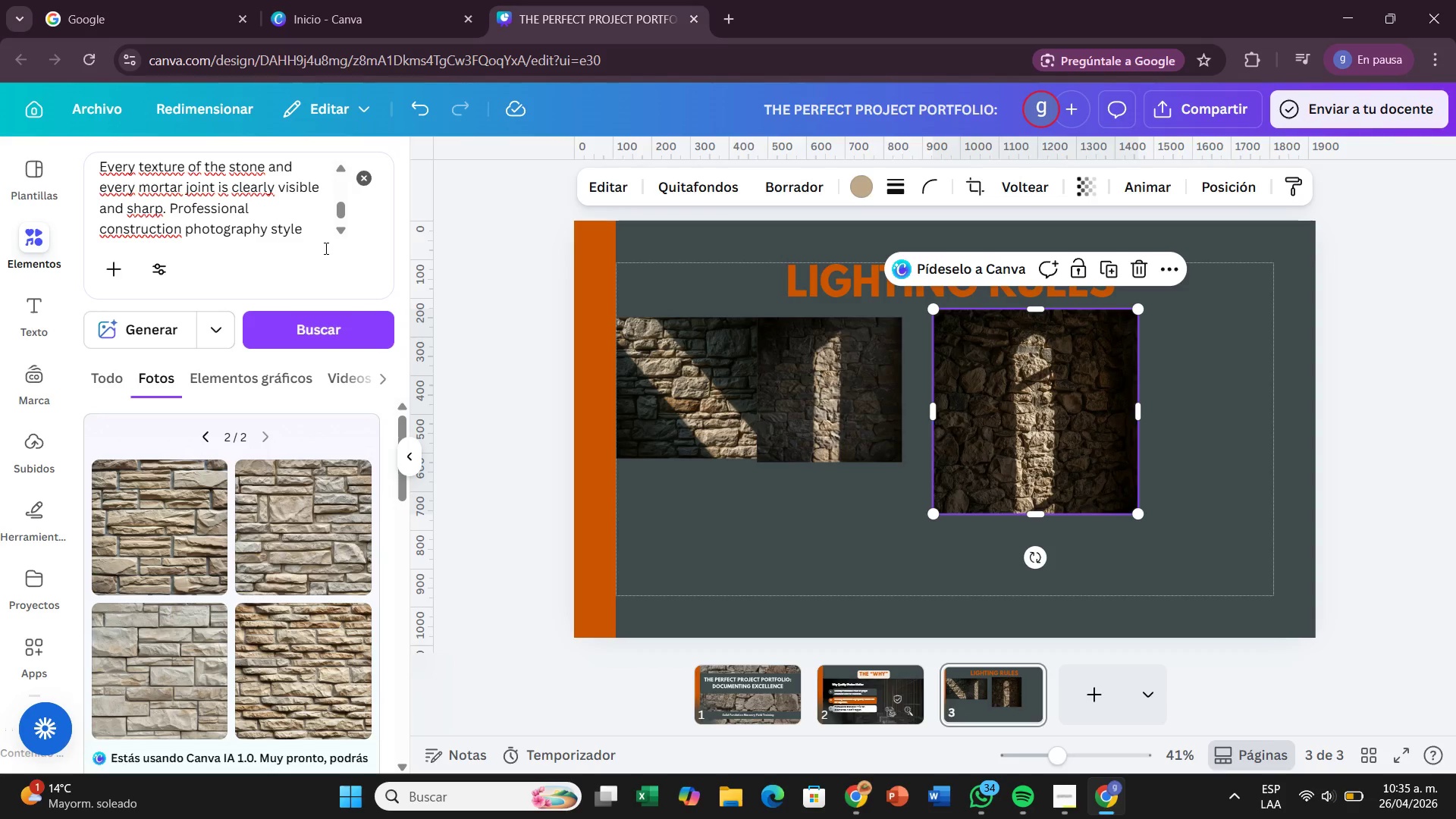 
scroll: coordinate [325, 248], scroll_direction: up, amount: 2.0
 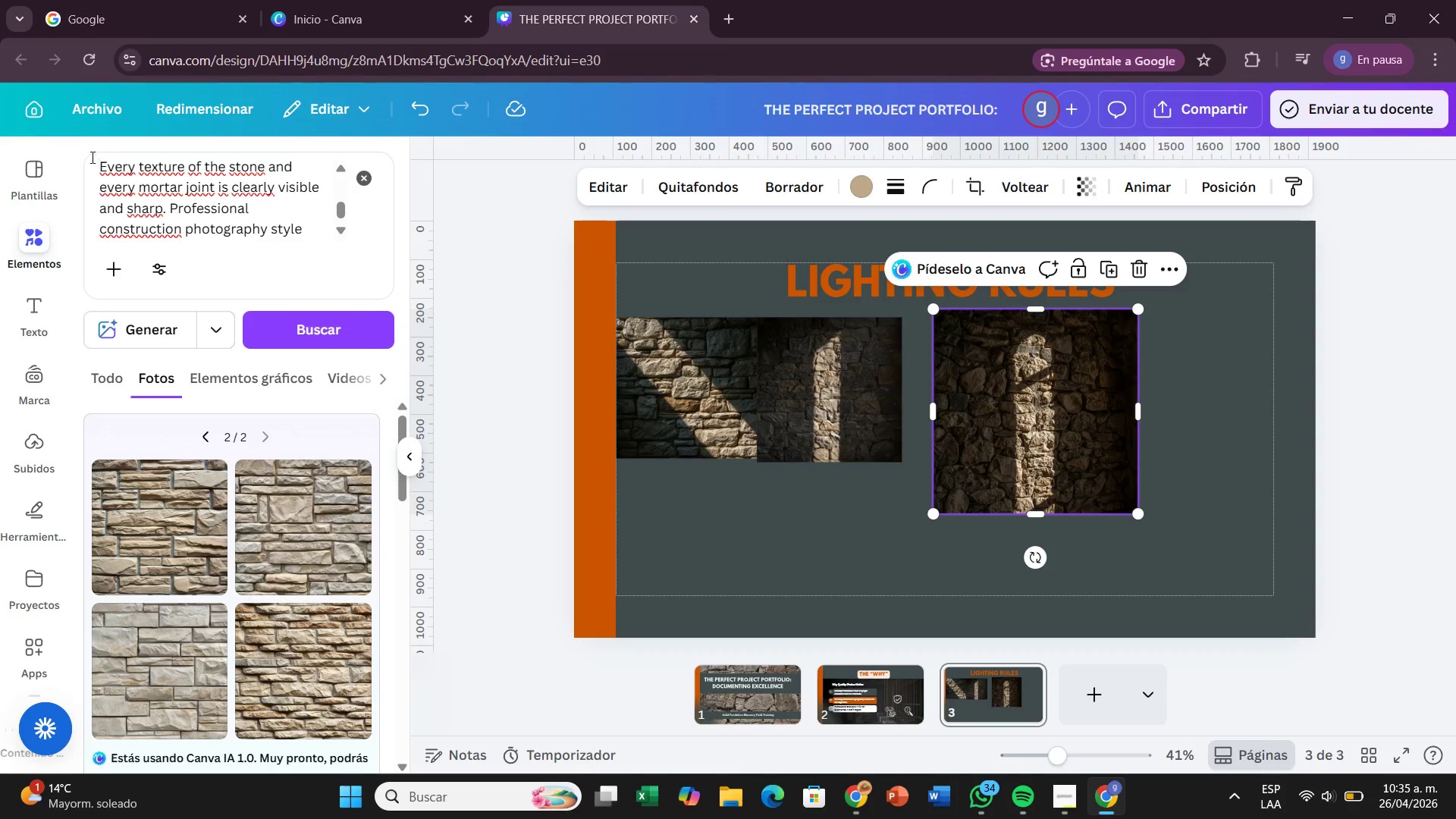 
left_click_drag(start_coordinate=[97, 161], to_coordinate=[349, 275])
 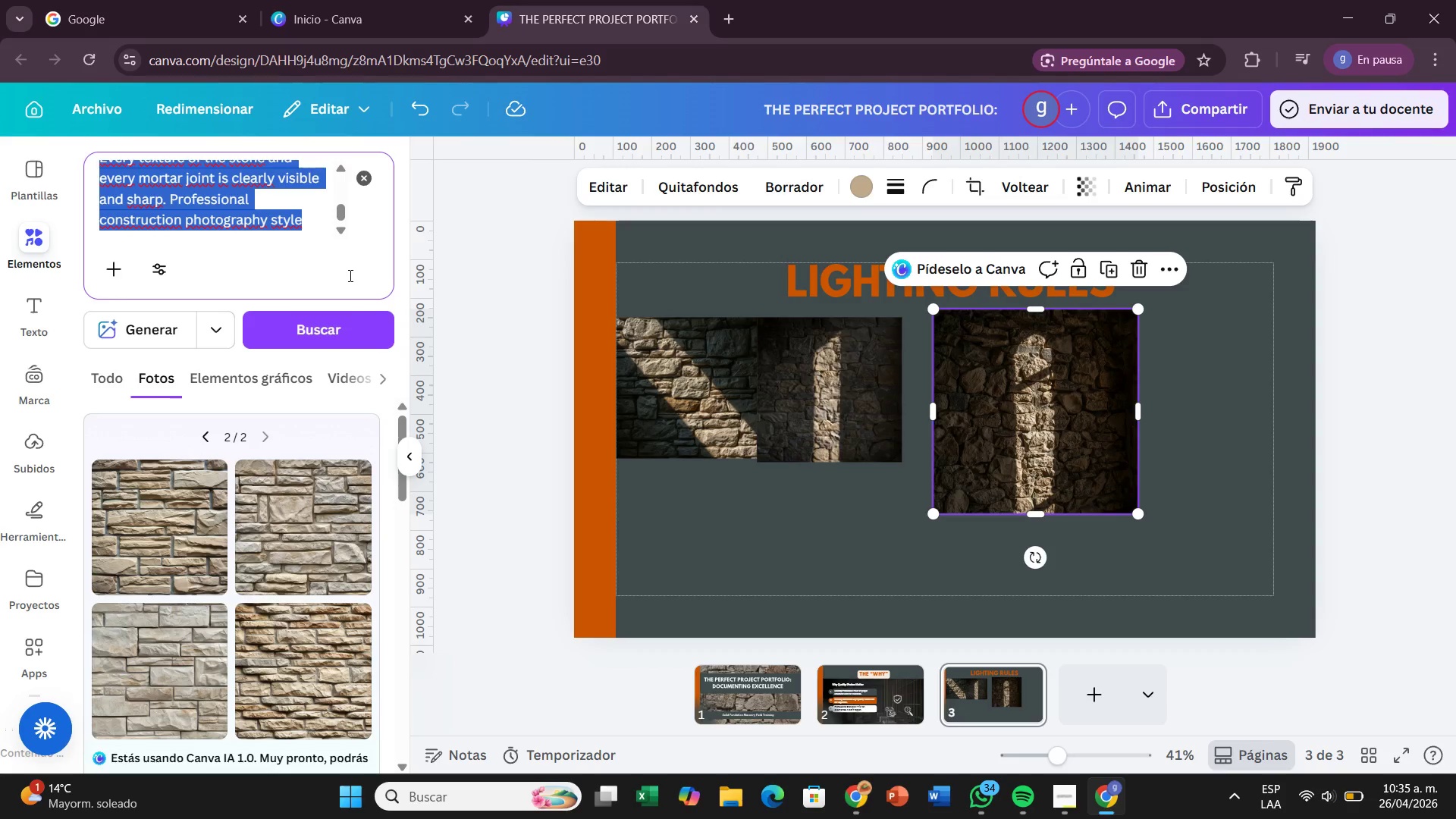 
key(Backspace)
 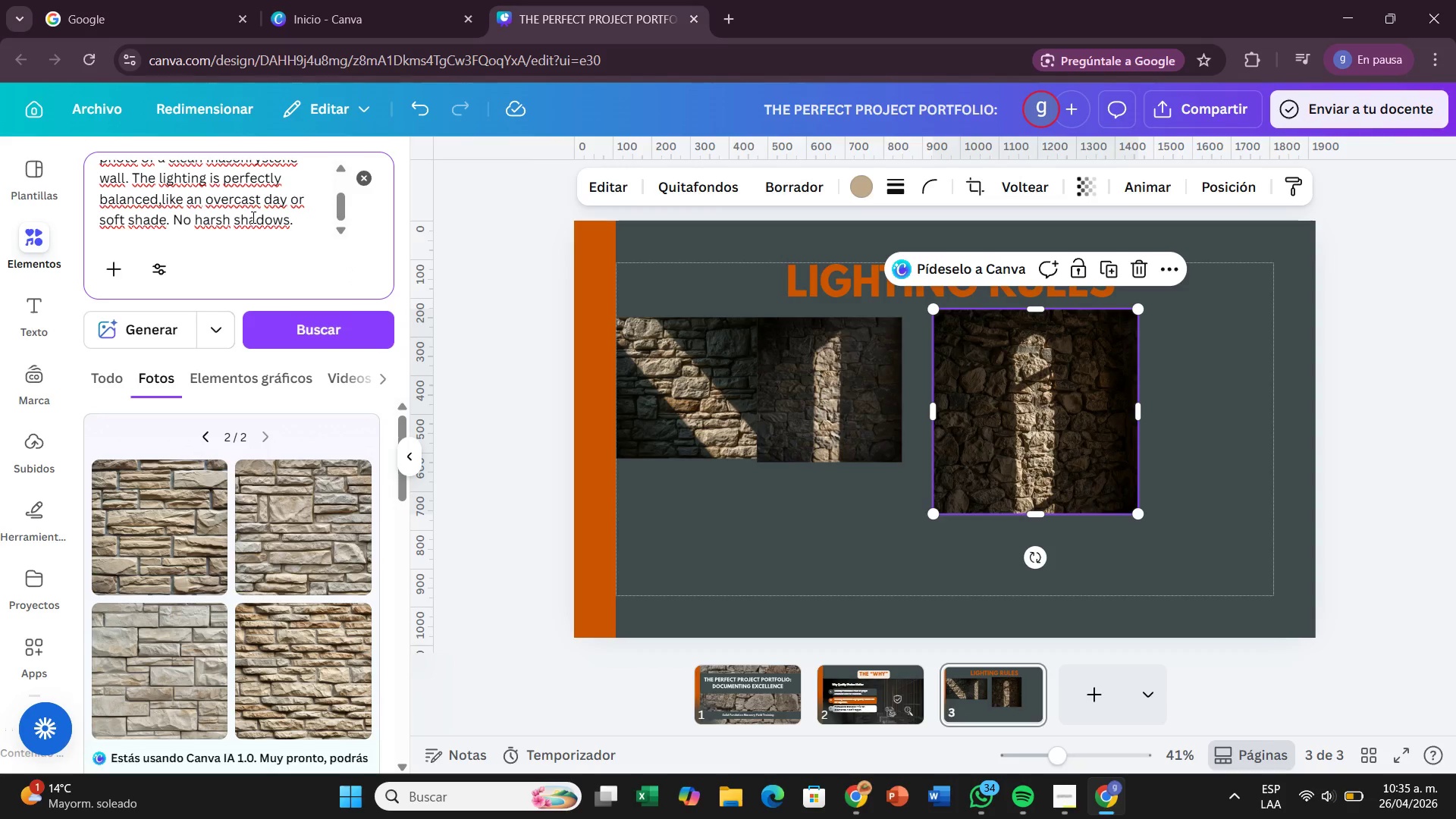 
left_click_drag(start_coordinate=[312, 219], to_coordinate=[1, 146])
 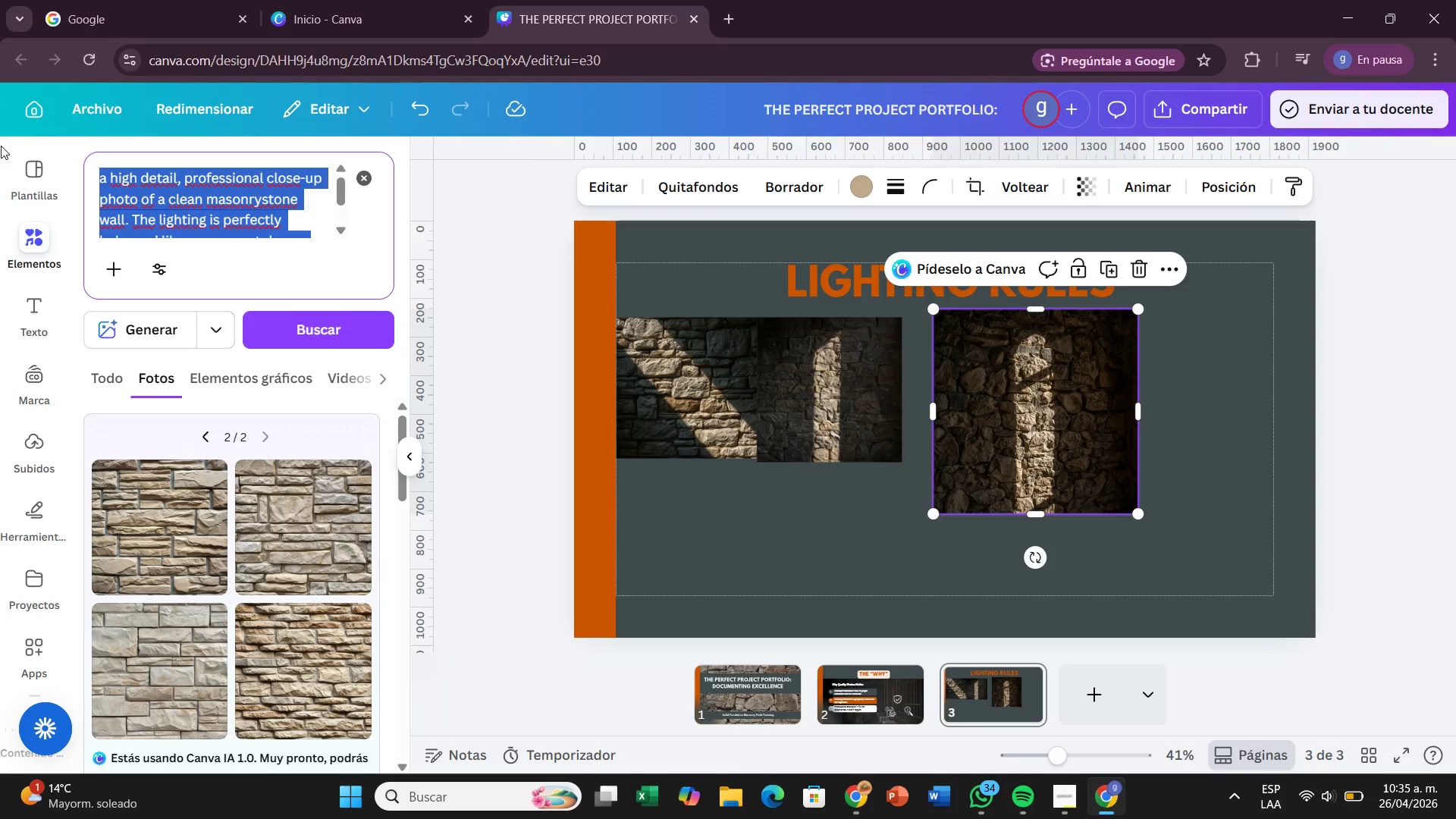 
key(Backspace)
type(a)
key(Backspace)
type(A candid, realistic ci)
key(Backspace)
type(onstruction sote)
key(Backspace)
key(Backspace)
key(Backspace)
key(Backspace)
type(ite phto)
key(Backspace)
key(Backspace)
type(otograph of a freshly built exterior stone b)
key(Backspace)
type(veneer wall on a real house.Shot during a bright )
key(Backspace)
type(, completely )
 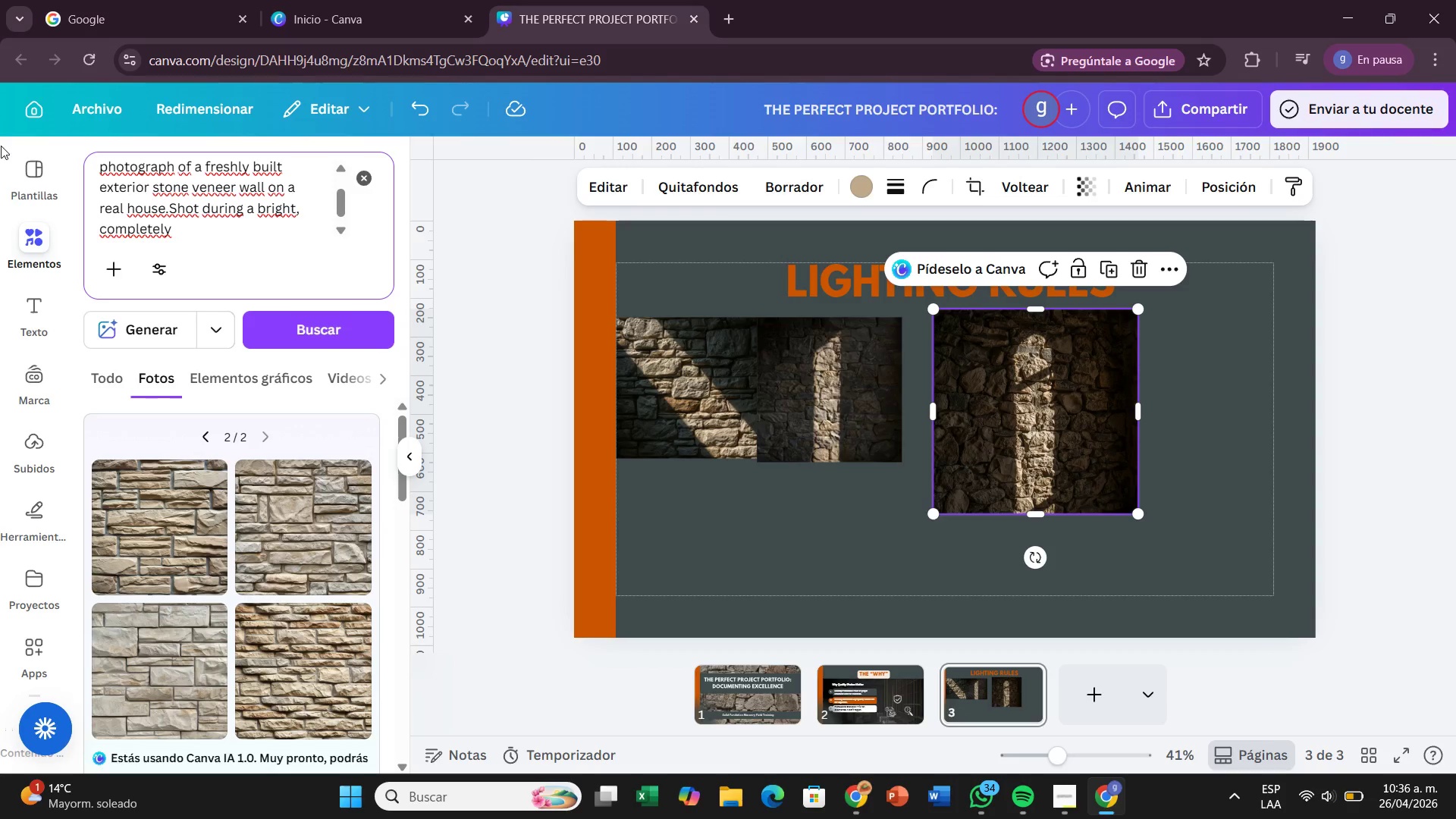 
wait(15.3)
 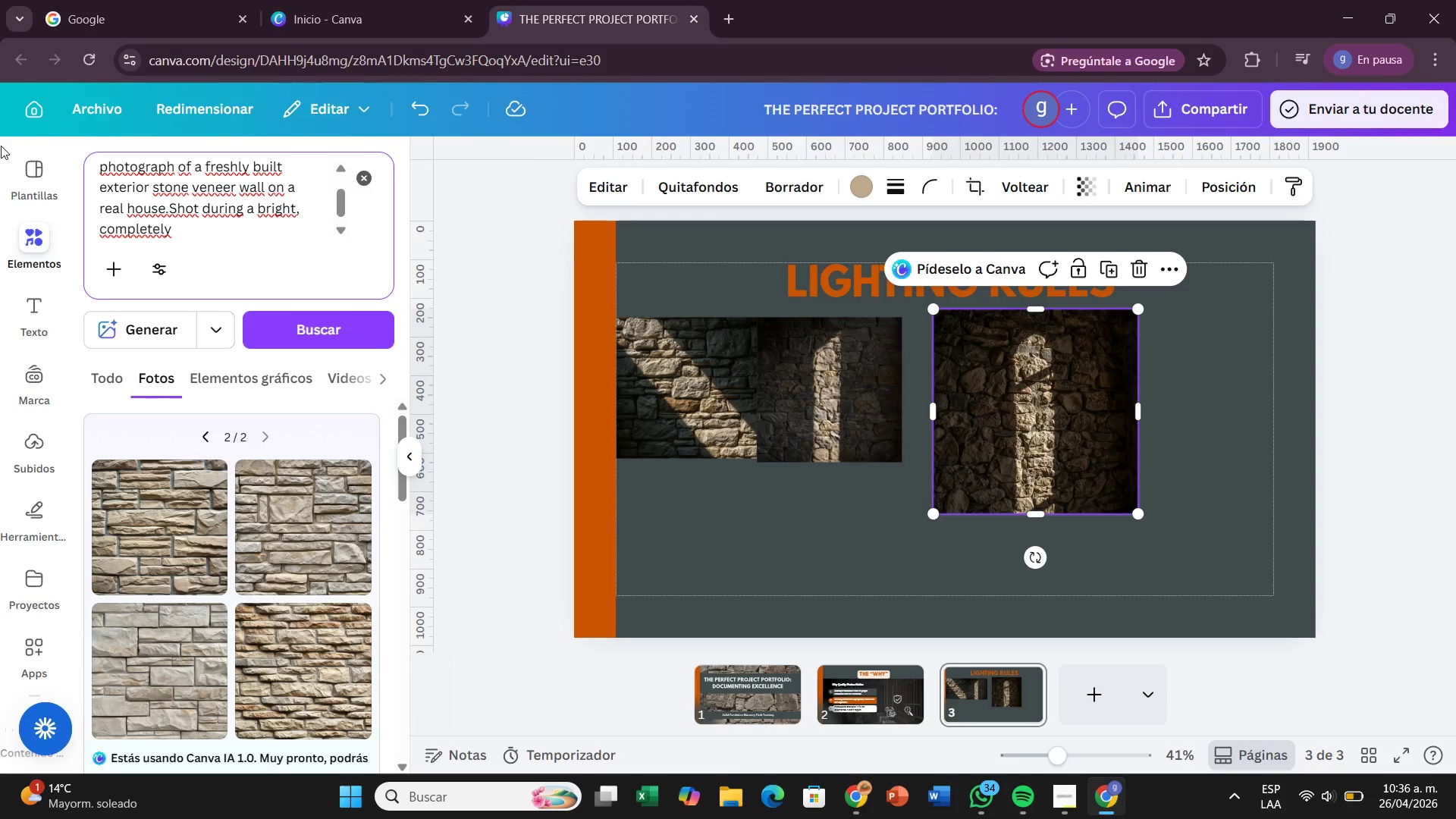 
type(overcast day *perfect soft shade( t)
key(Backspace)
type(TAhe image captures the wall from a natural eye-level angle, imperfections, slight dust on the stones, and sharp details of the mortar joints. In blurred background, you can see hints of a scaffolding pole and green constructions)
key(Backspace)
type( netting. The oversll feel is professional ])
key(Backspace)
key(Backspace)
type(, dirty, and grounded)
 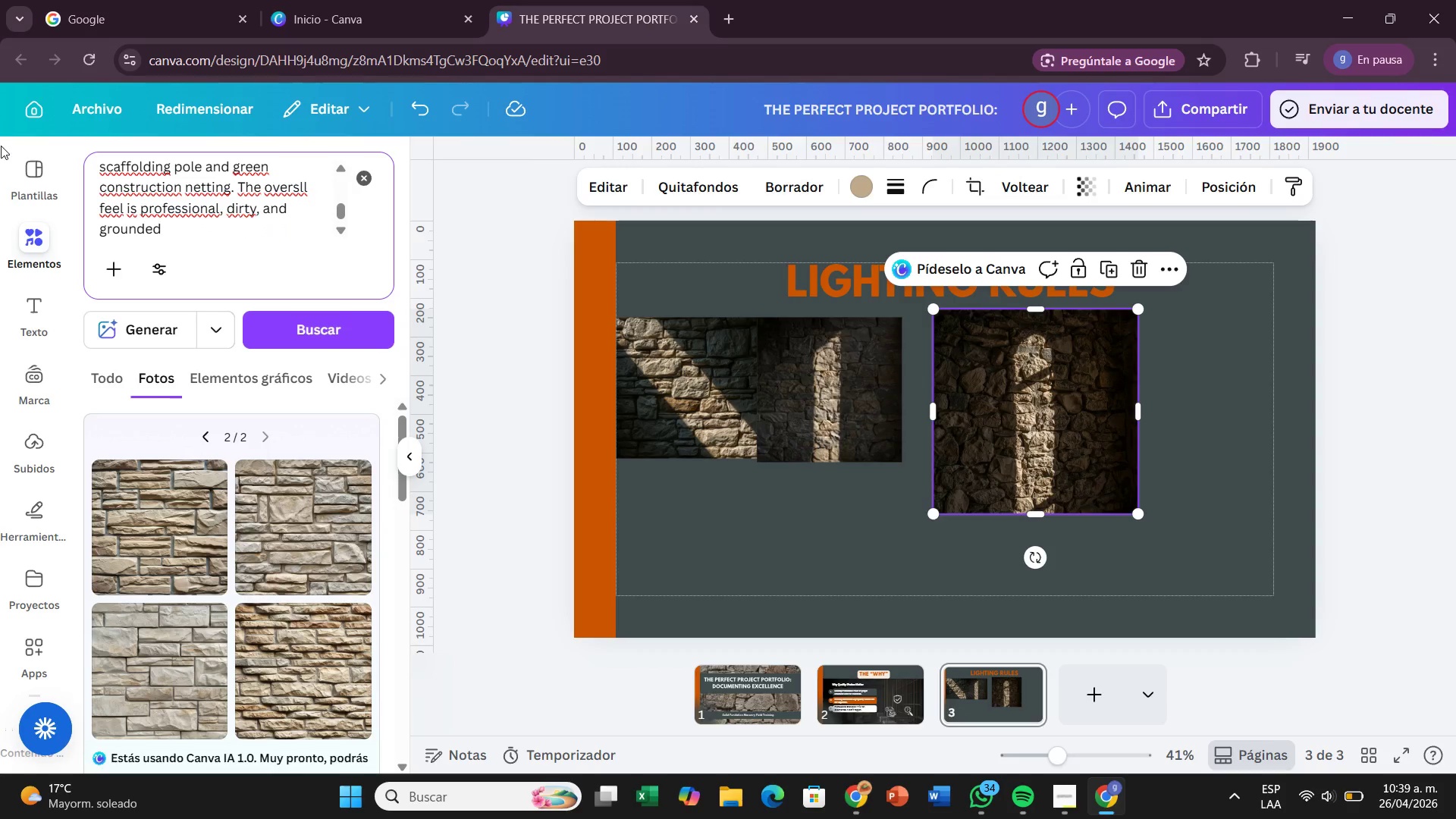 
left_click([121, 317])
 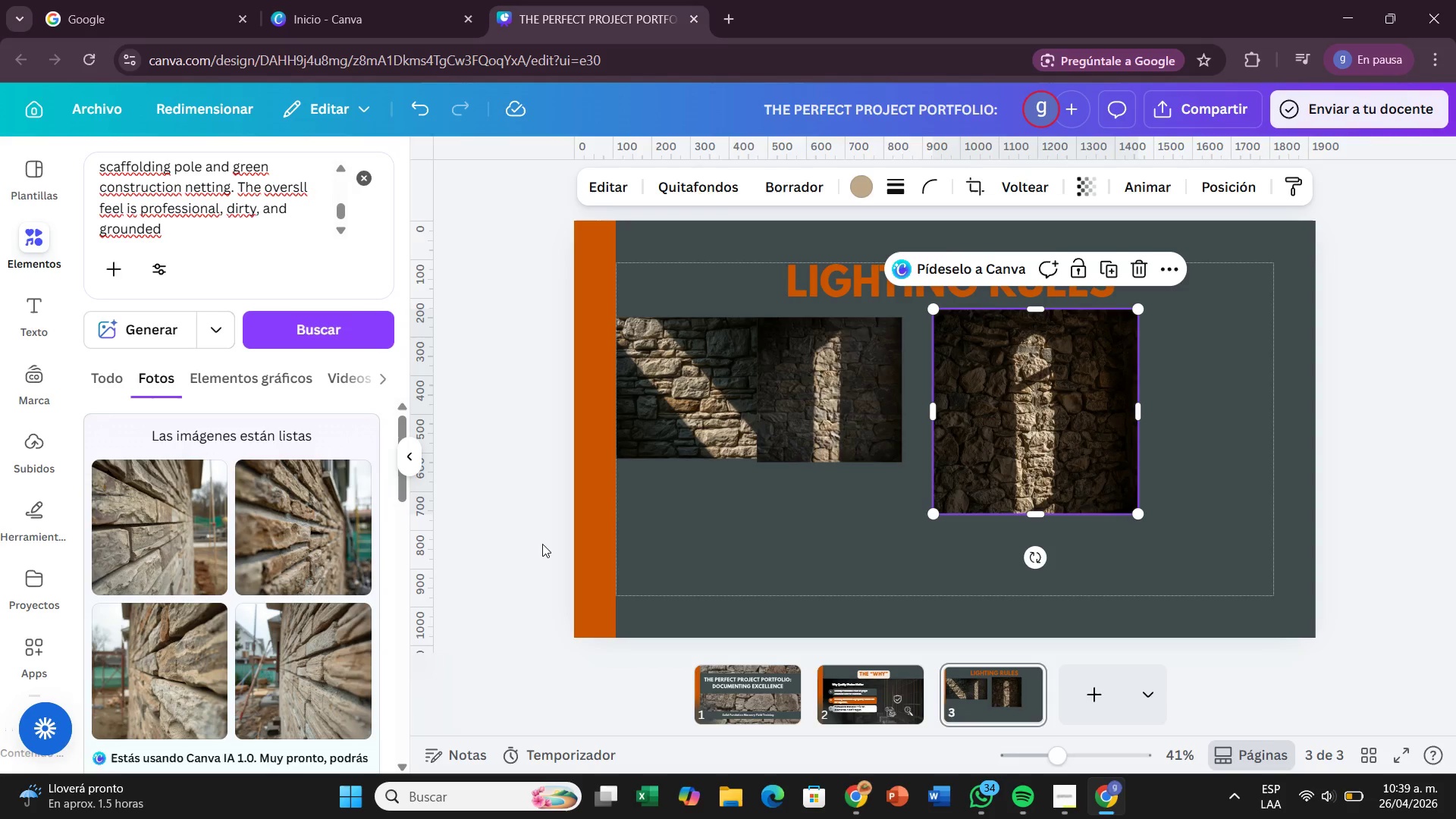 
wait(51.03)
 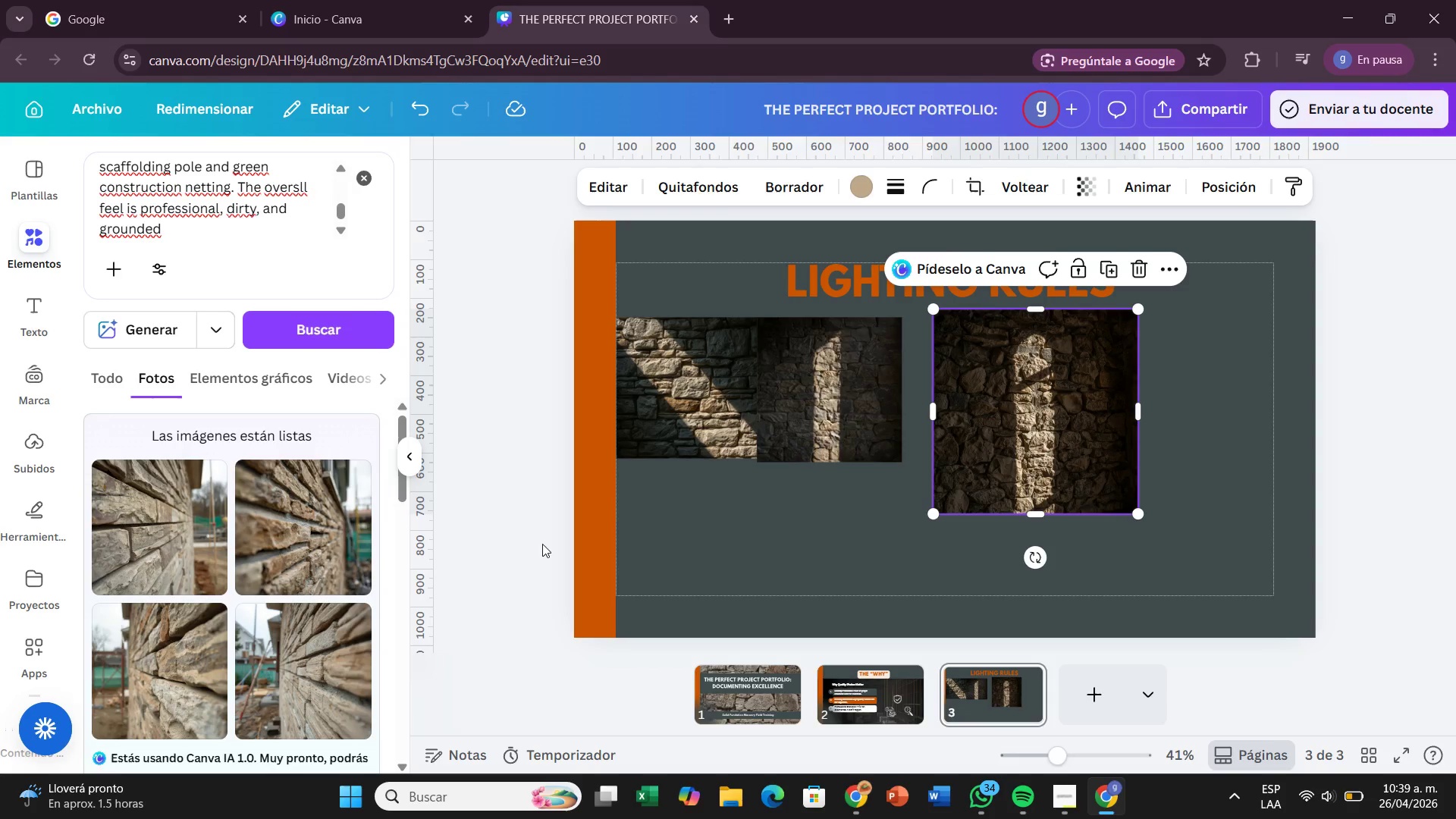 
left_click([367, 177])
 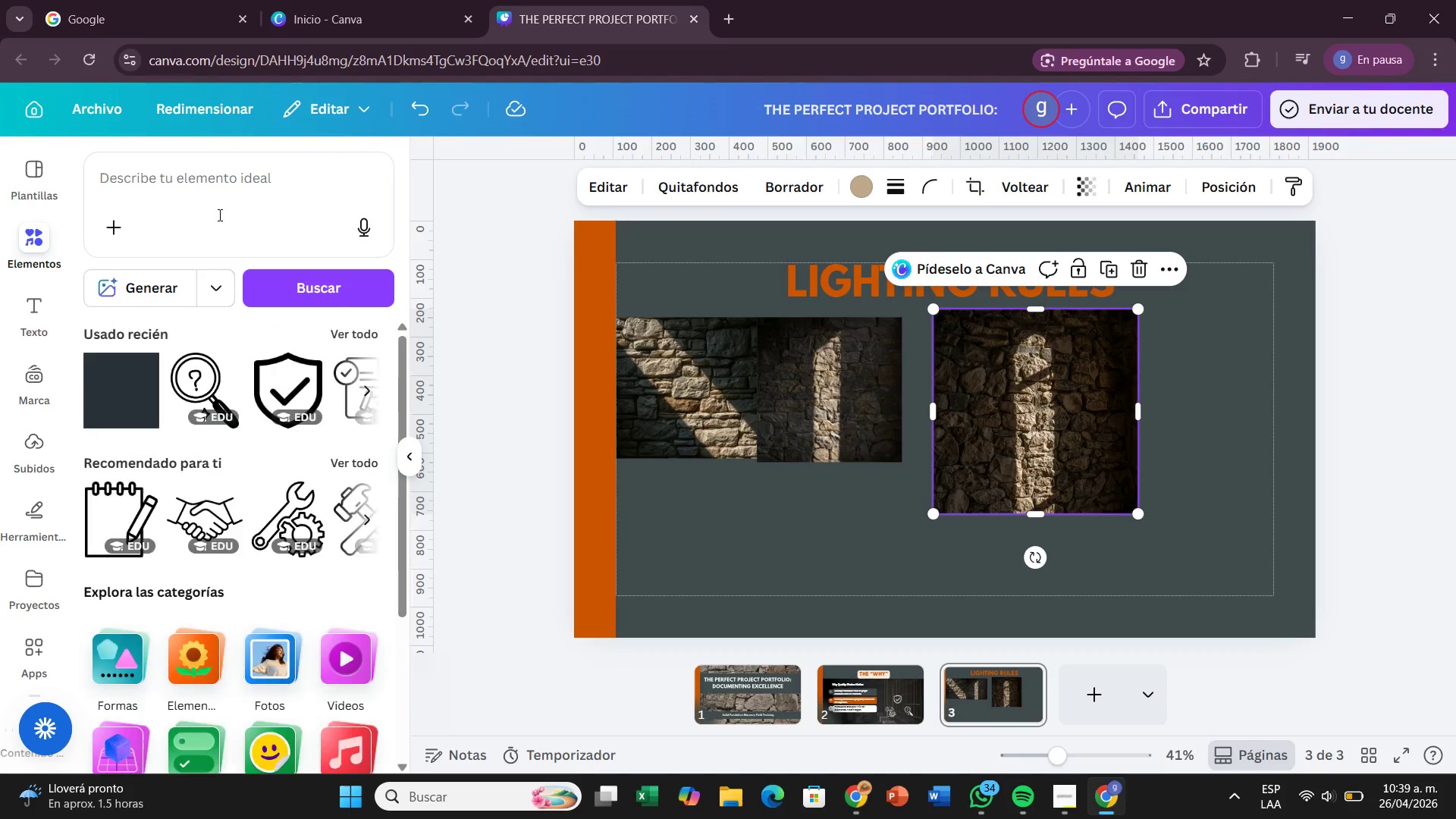 
left_click([218, 215])
 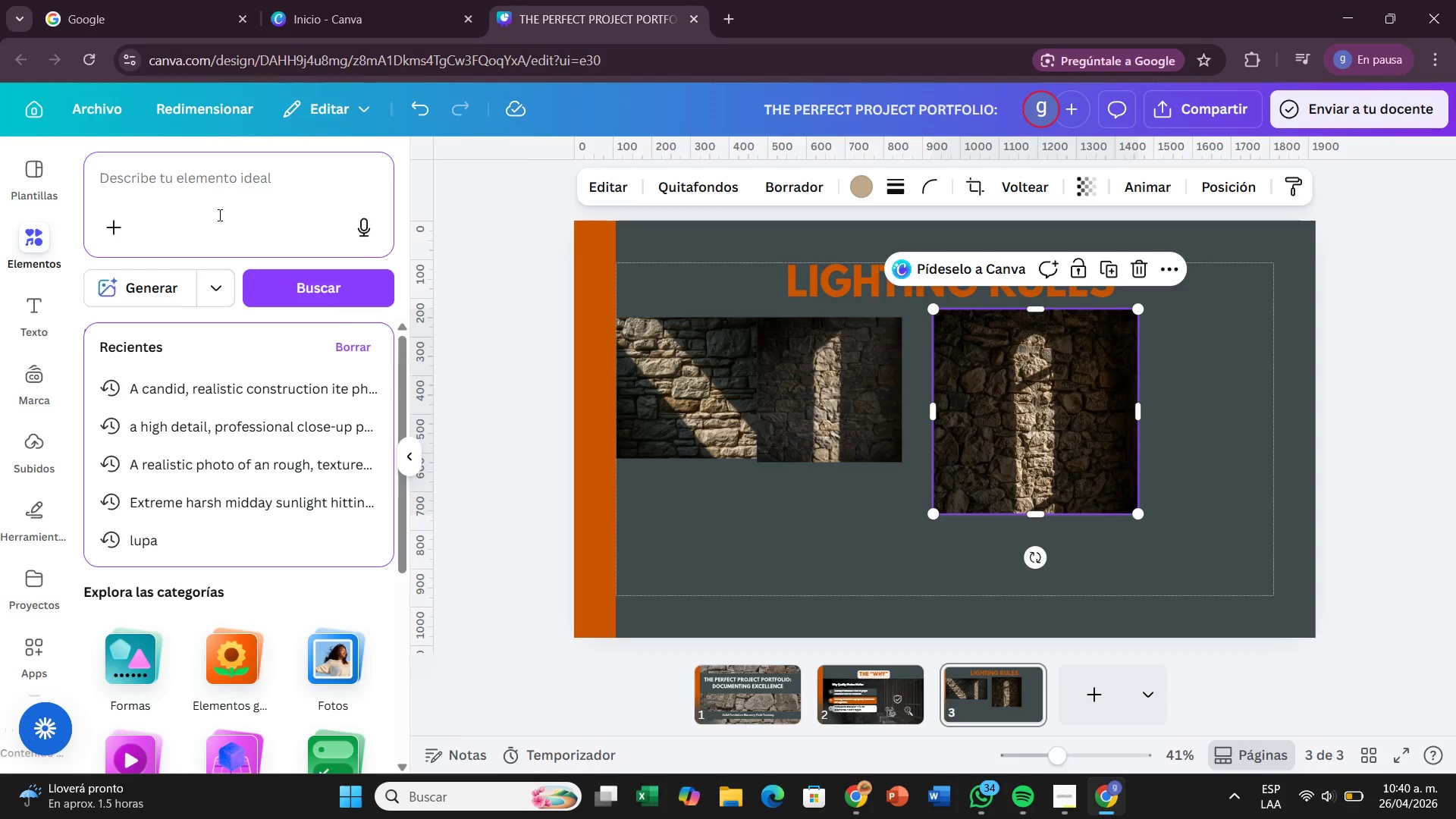 
wait(15.45)
 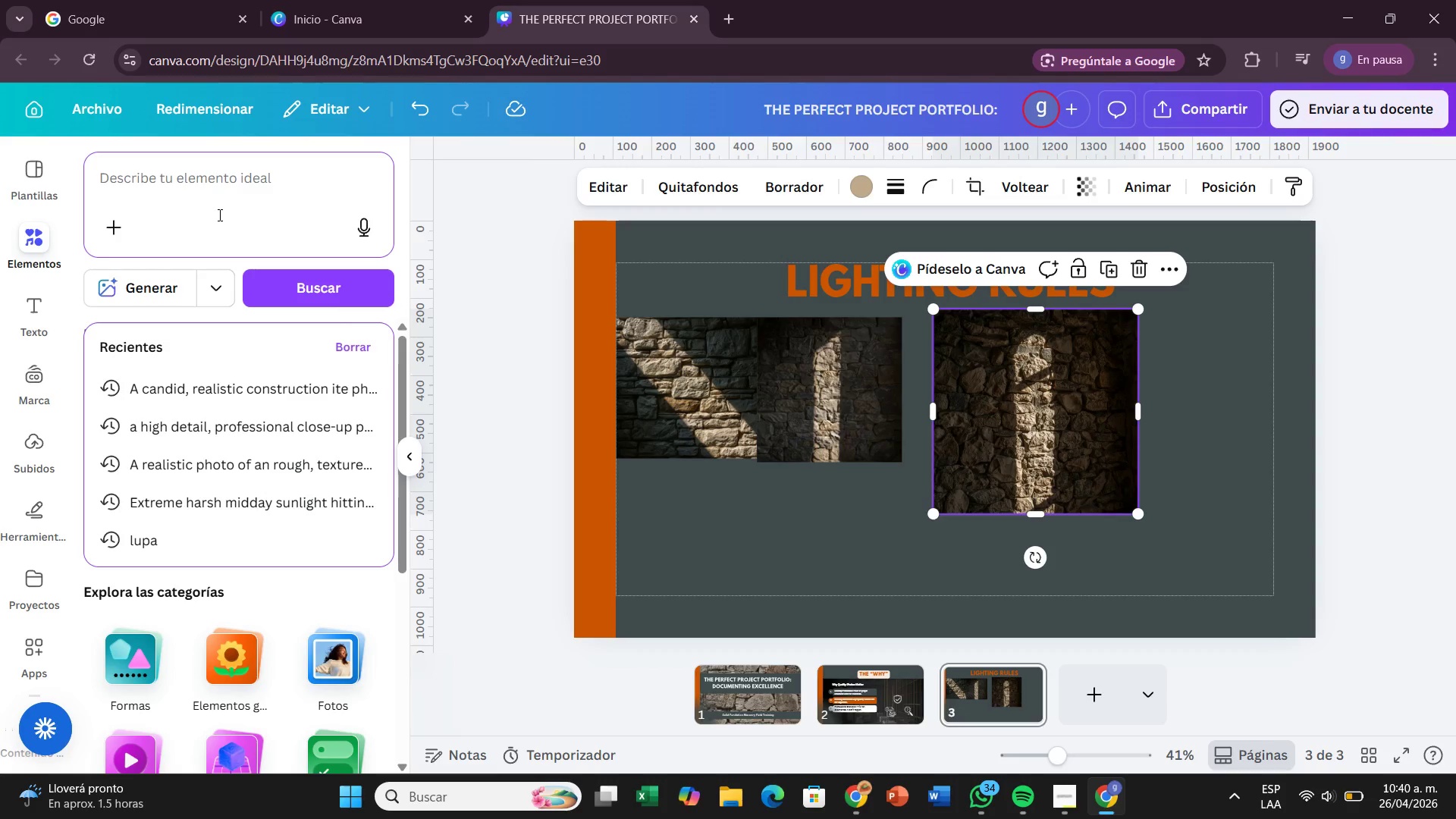 
type(a re)
 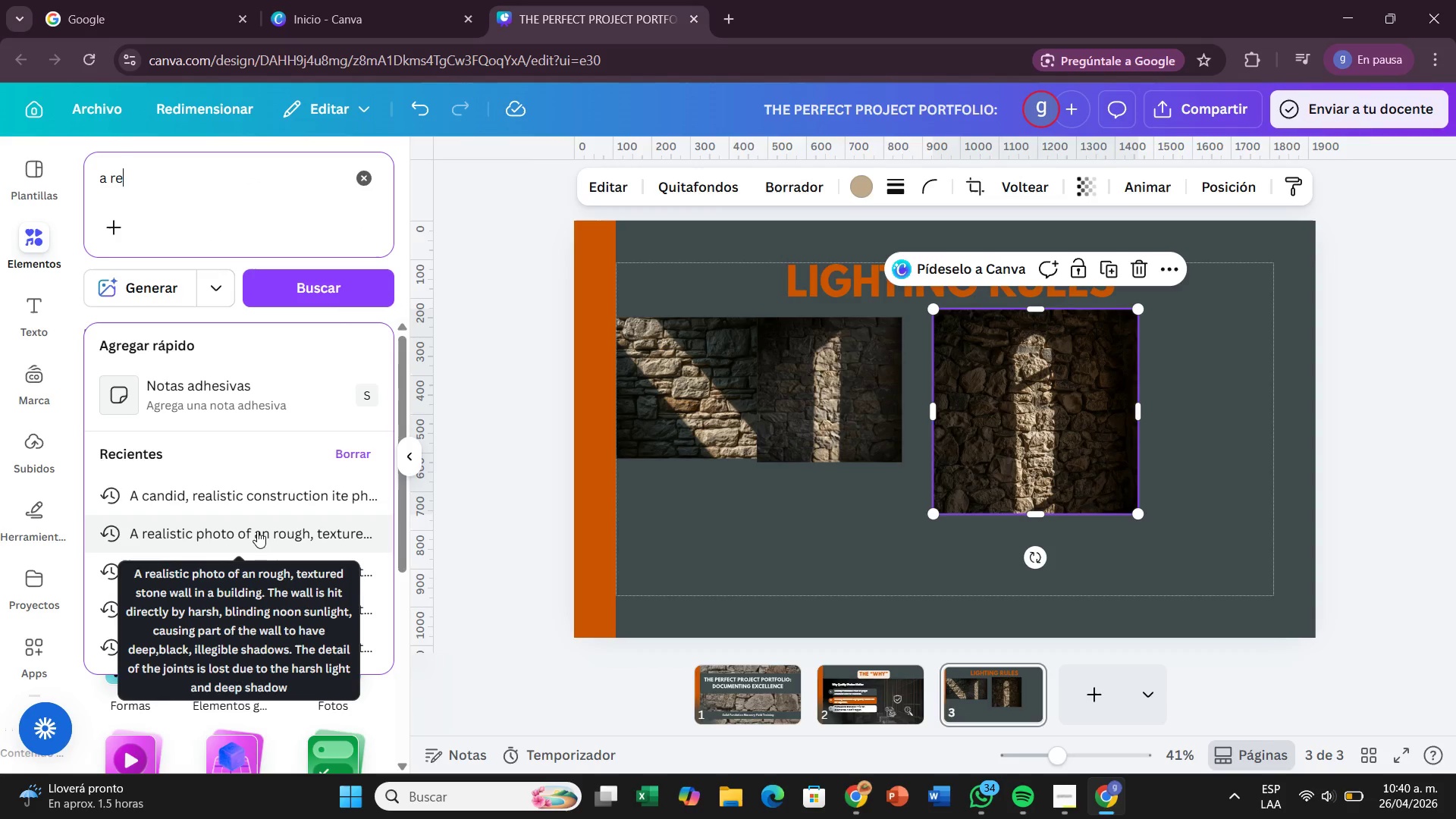 
left_click([263, 528])
 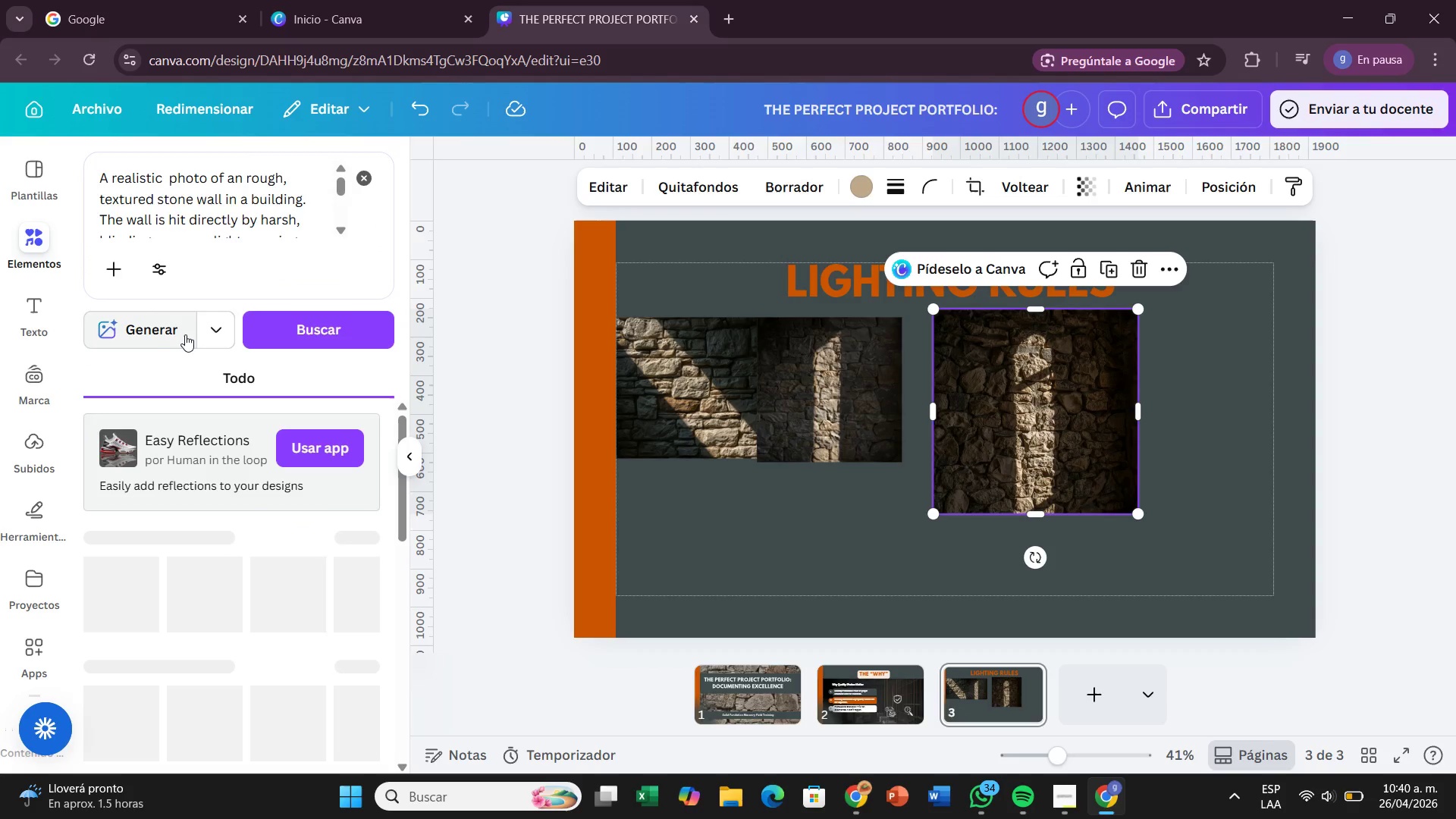 
left_click([171, 334])
 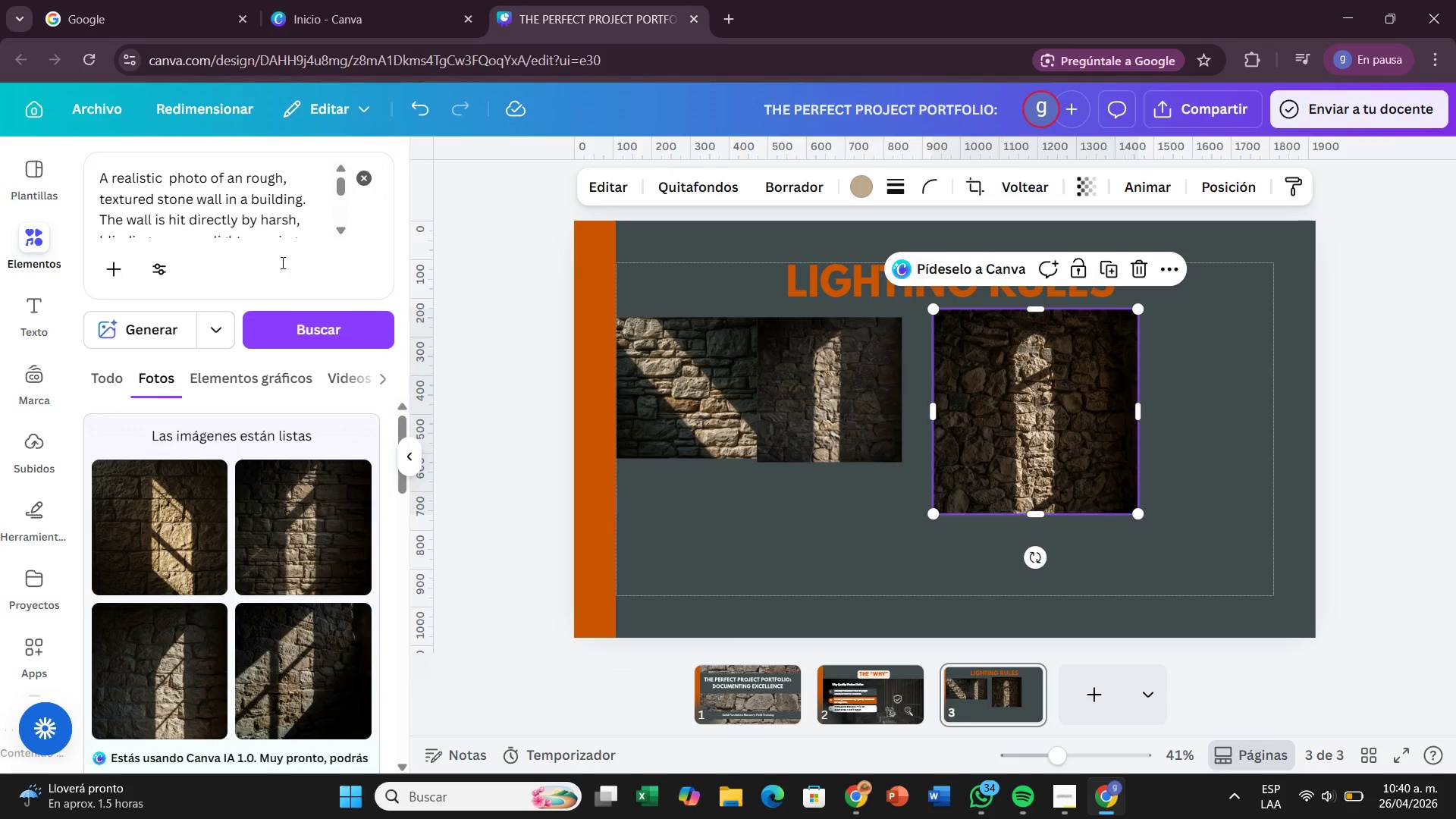 
wait(23.8)
 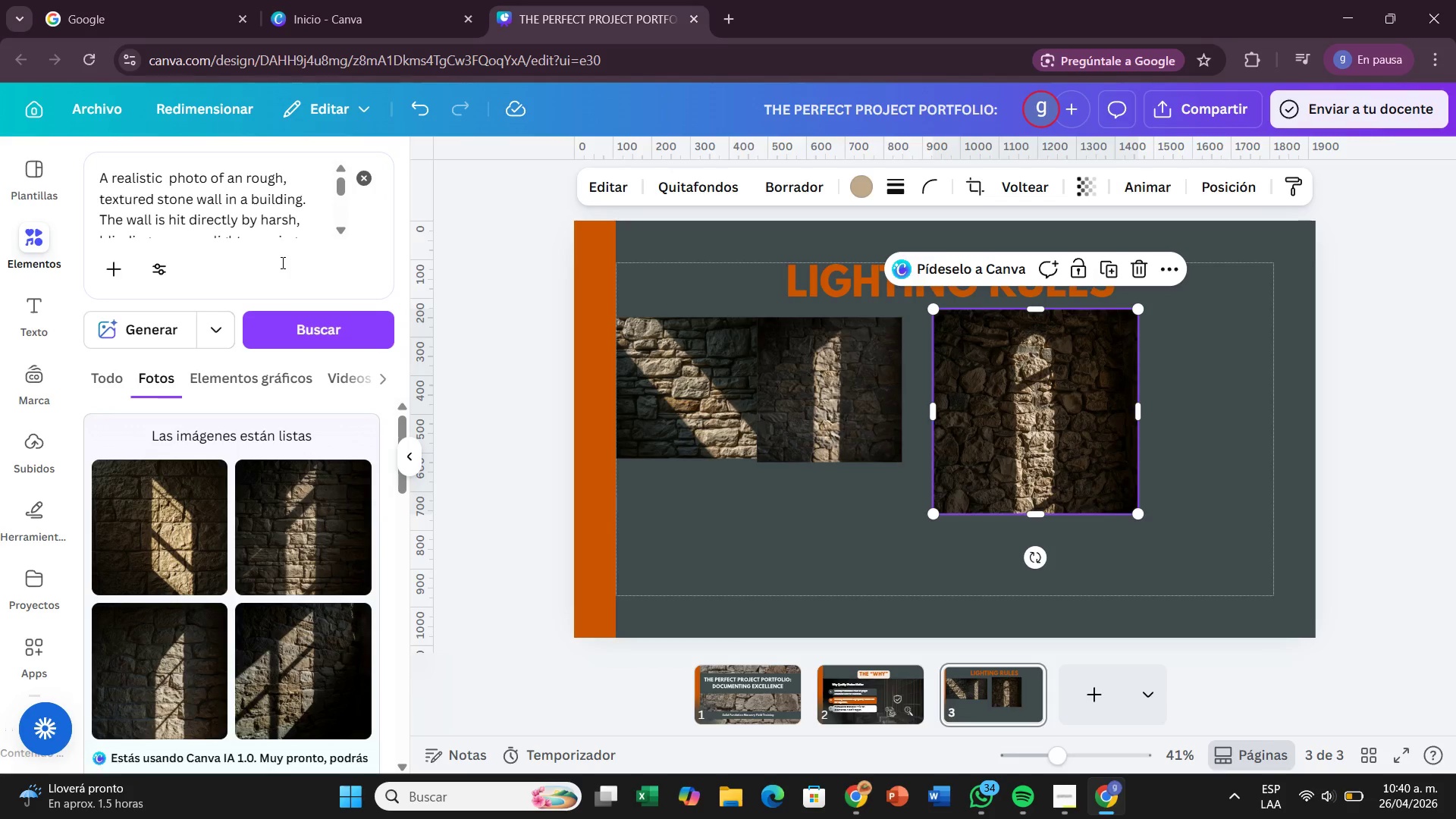 
left_click_drag(start_coordinate=[334, 714], to_coordinate=[770, 513])
 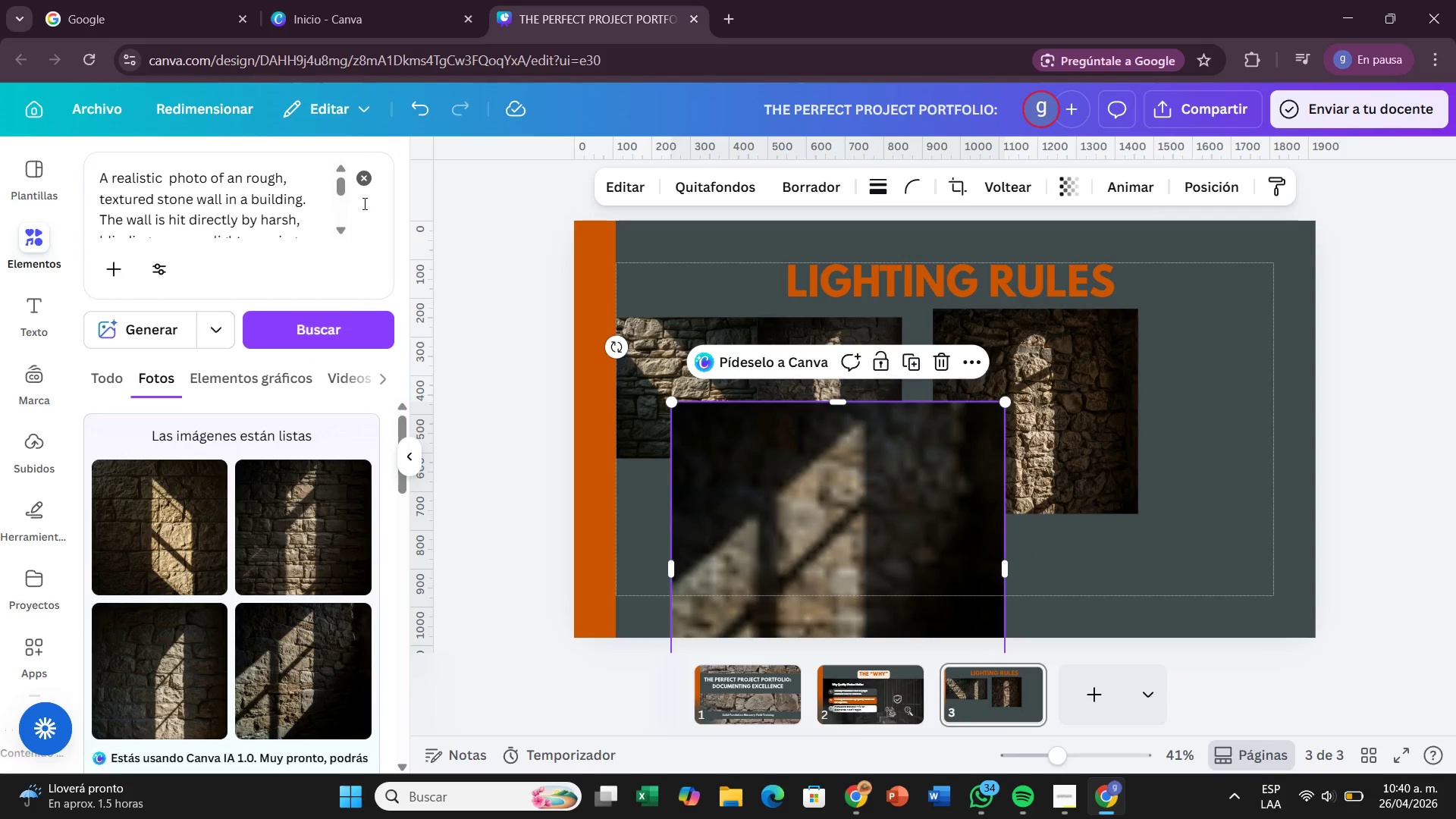 
left_click([366, 180])
 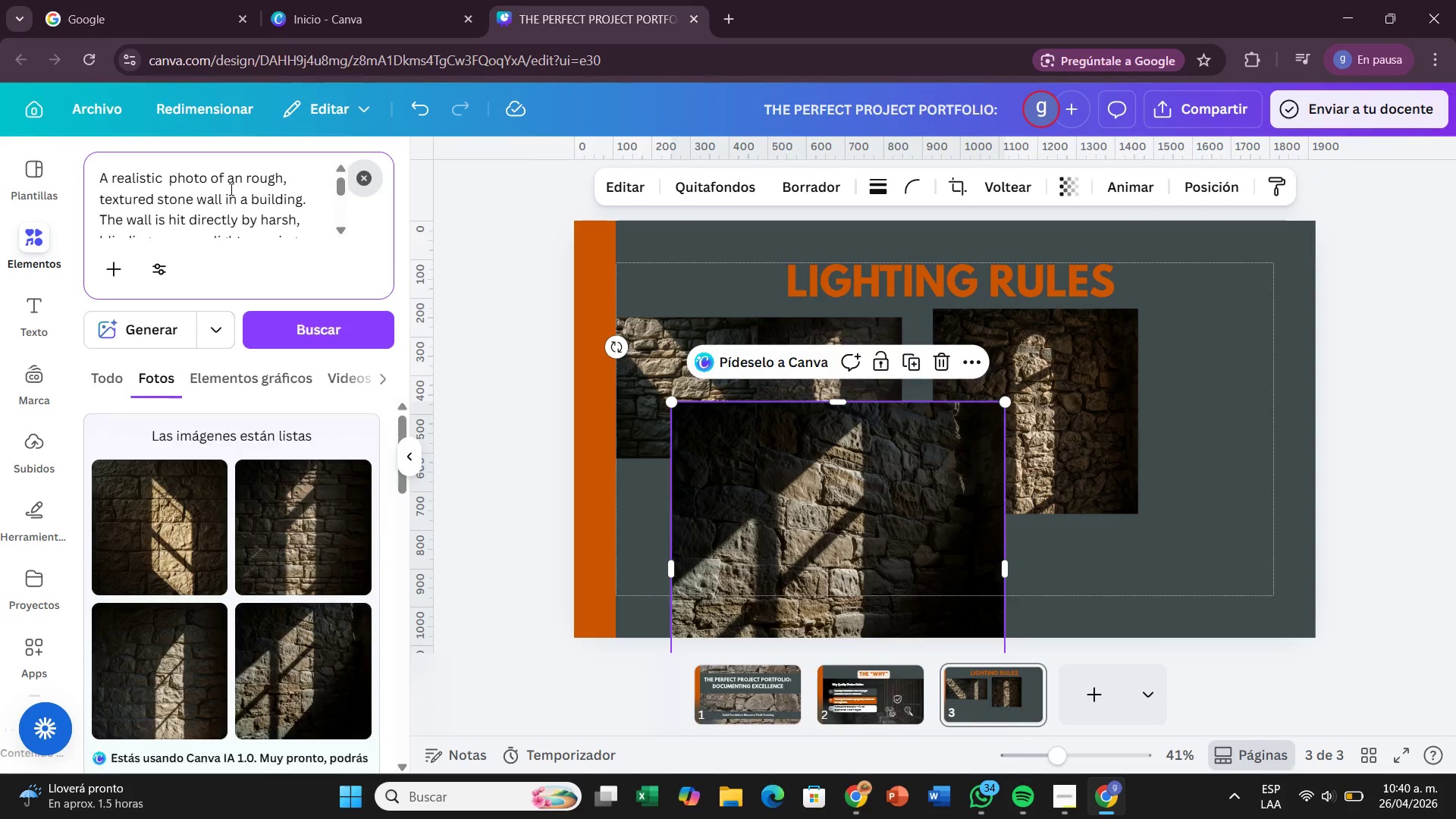 
left_click([230, 189])
 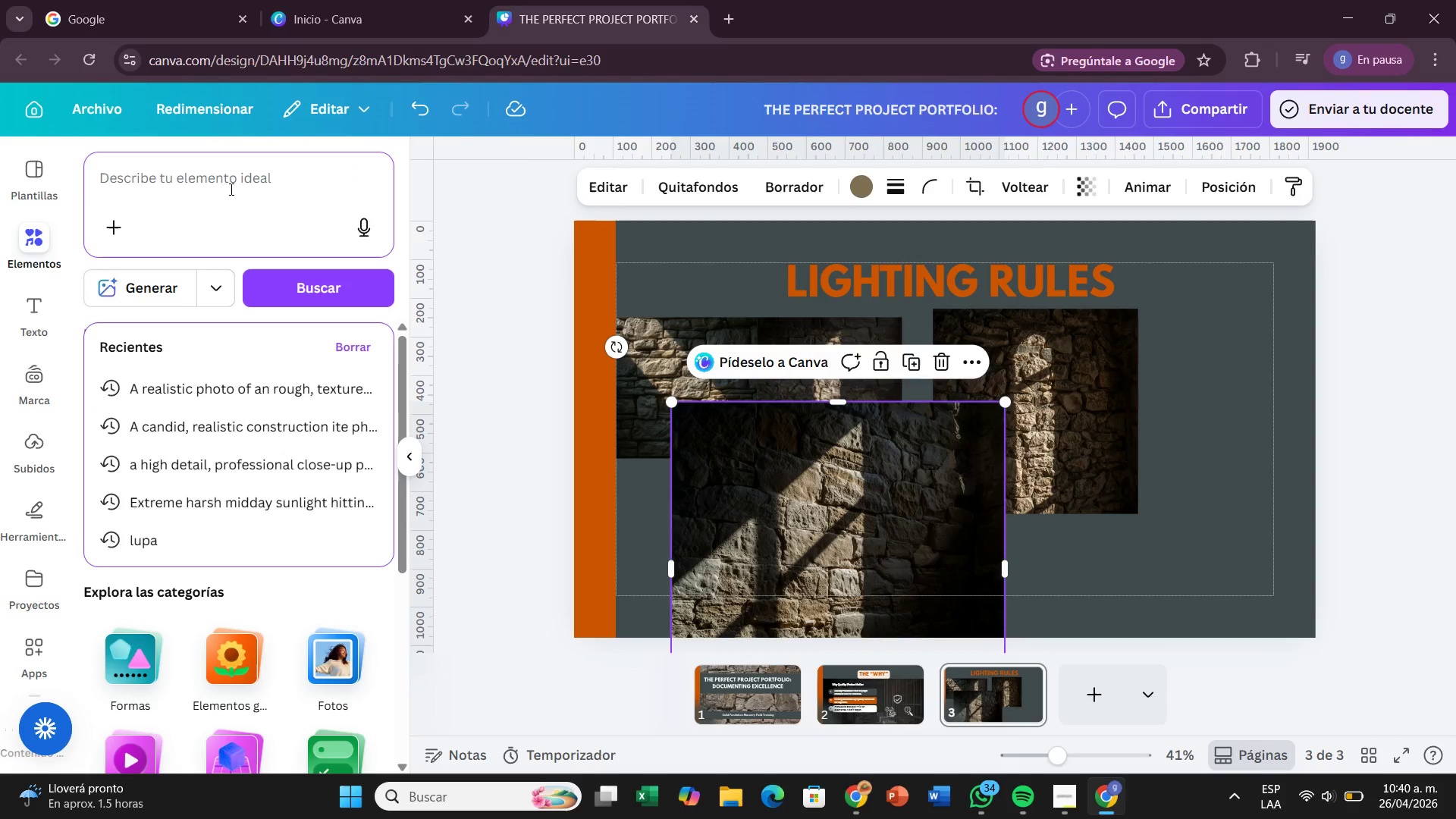 
type(a high )
 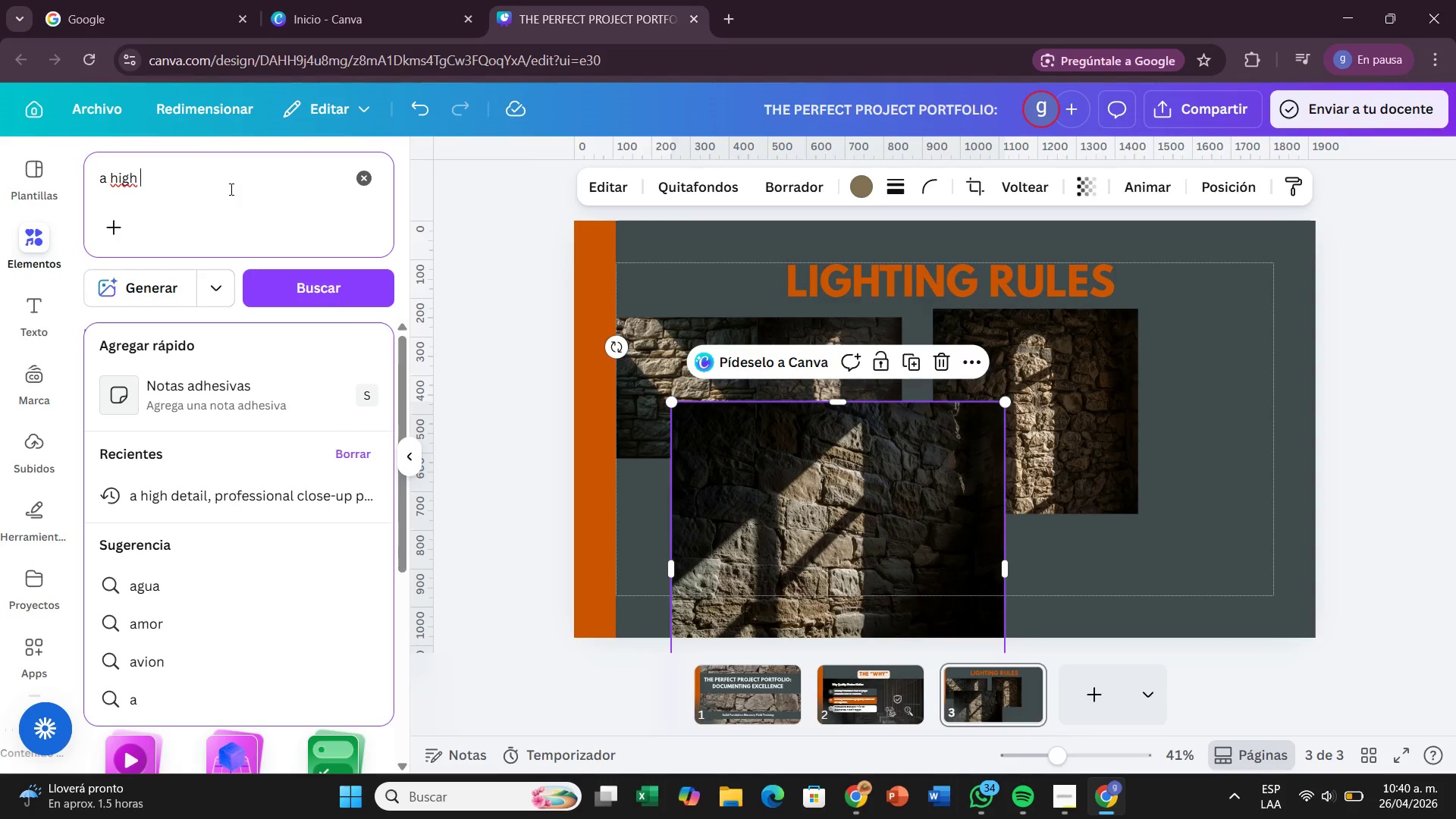 
wait(8.05)
 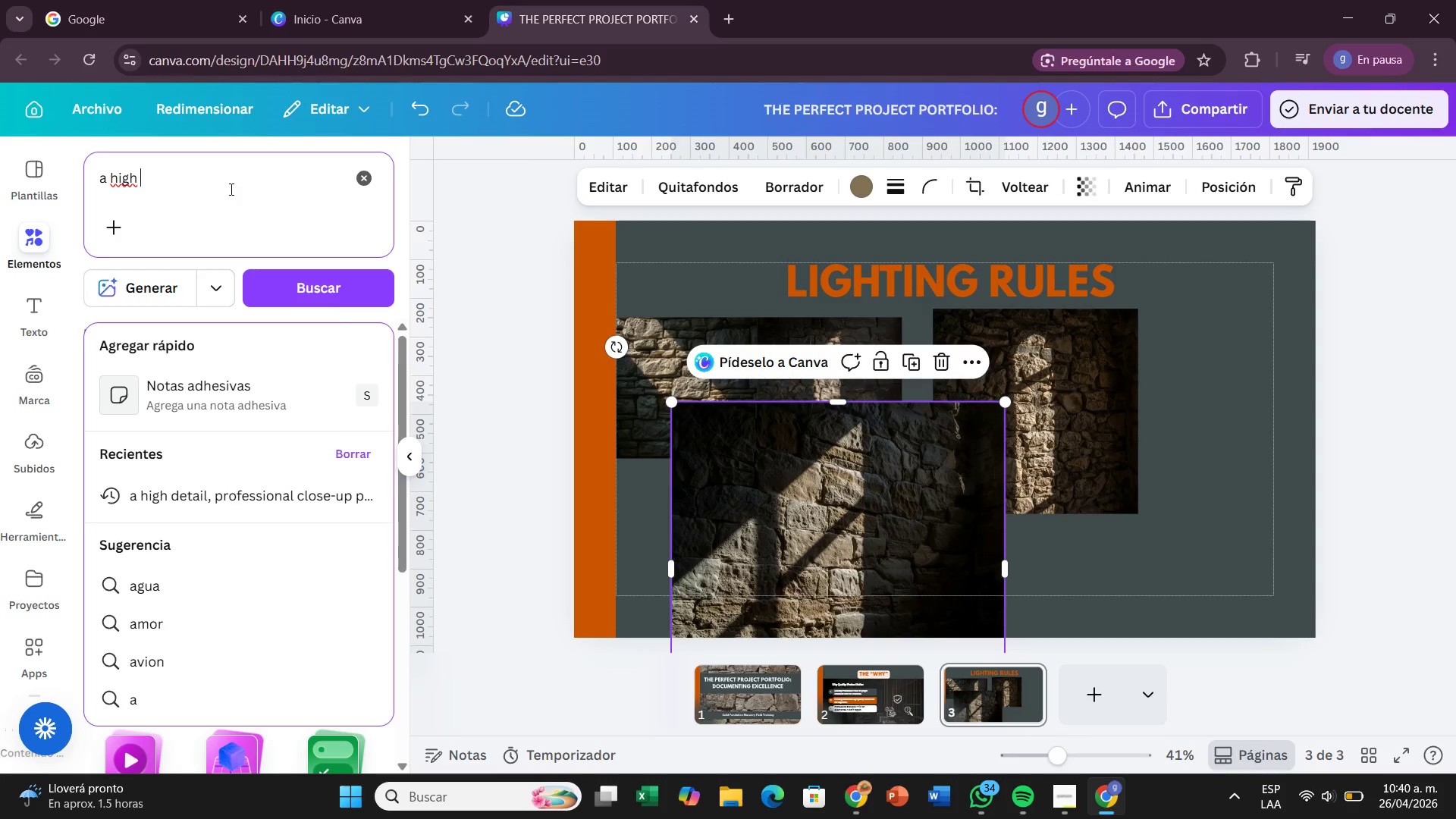 
left_click([320, 489])
 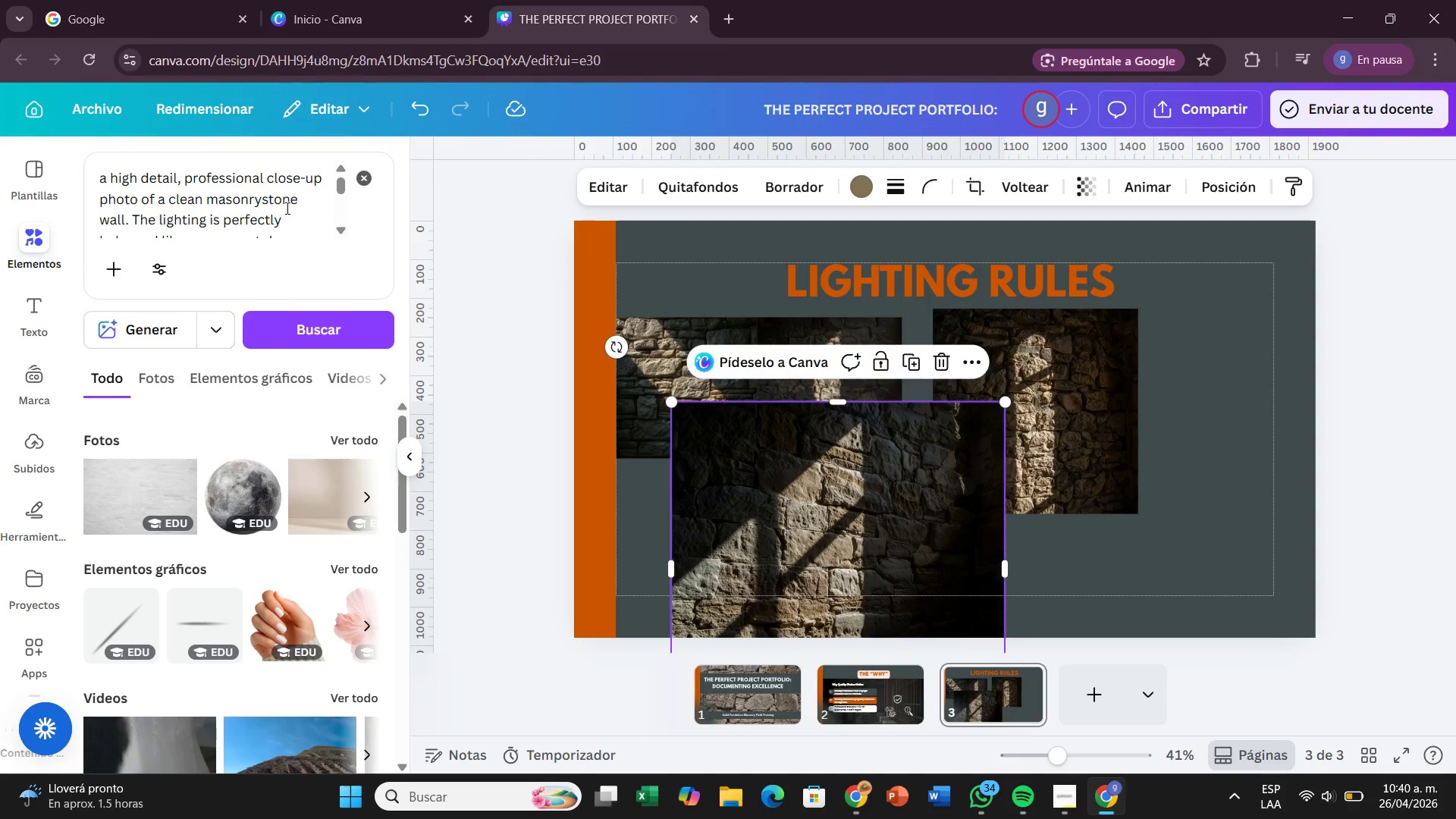 
left_click([264, 203])
 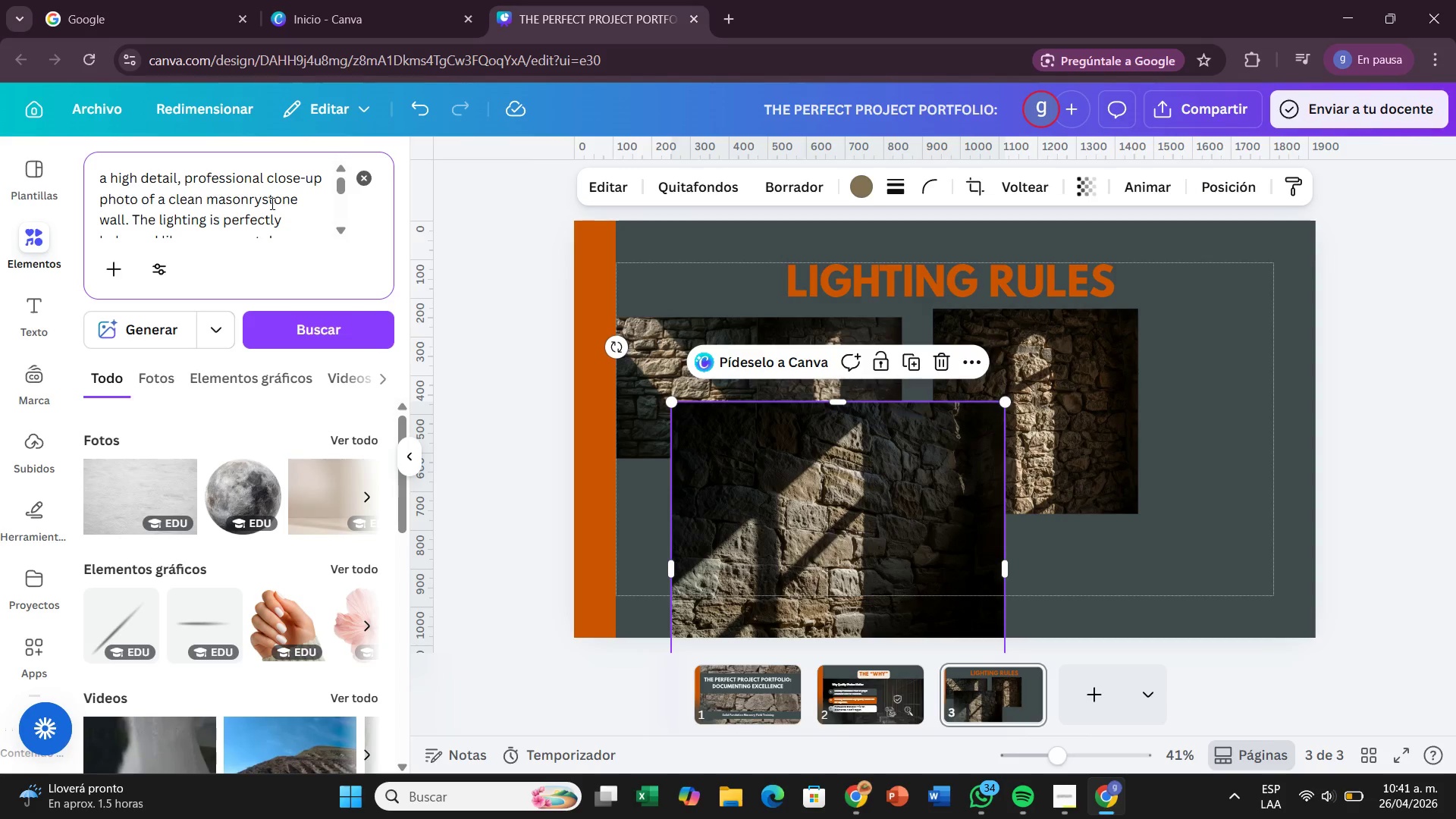 
key(Space)
 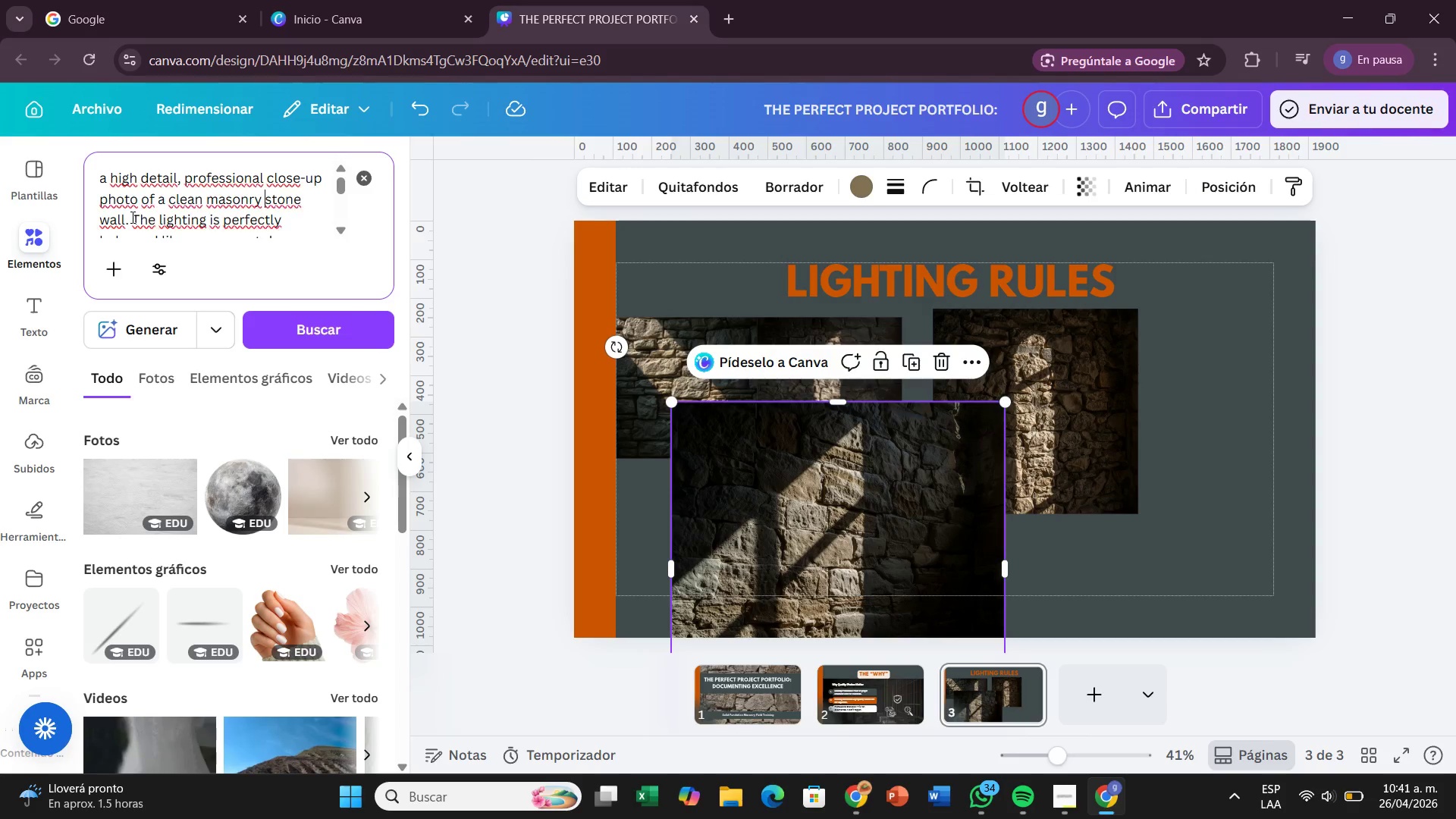 
left_click([131, 217])
 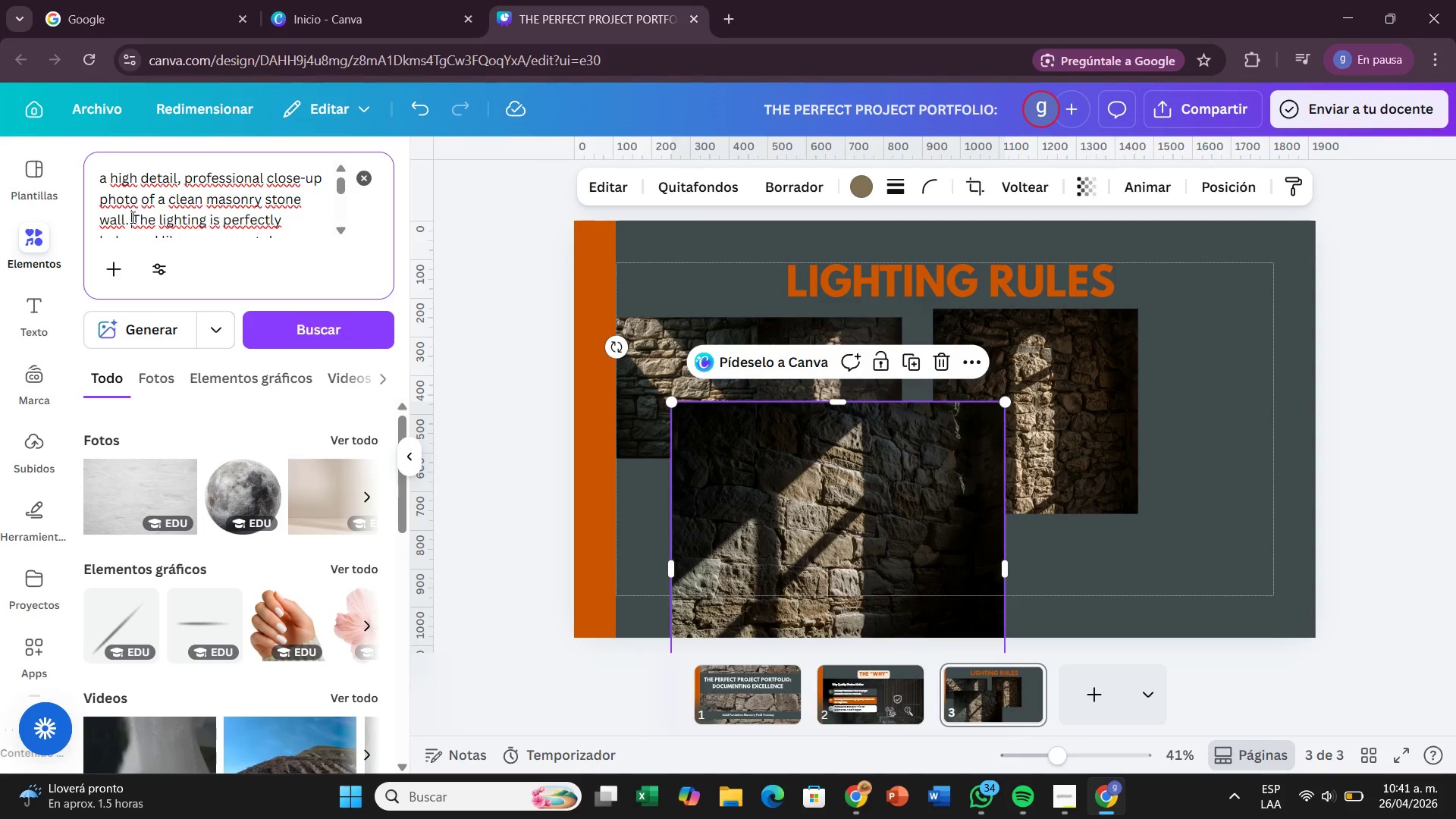 
key(Backspace)
key(Backspace)
type( in a house )
 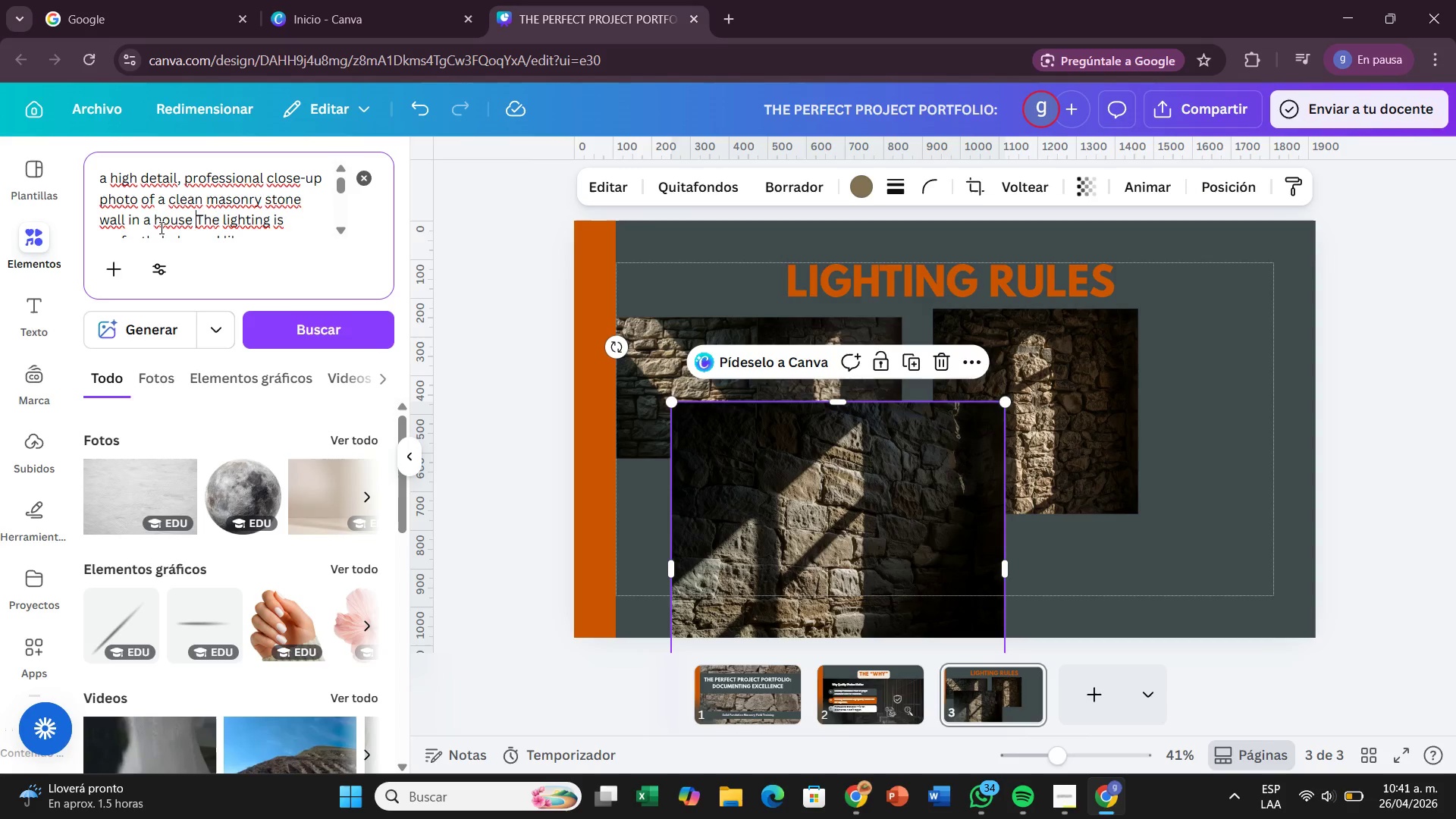 
left_click([156, 226])
 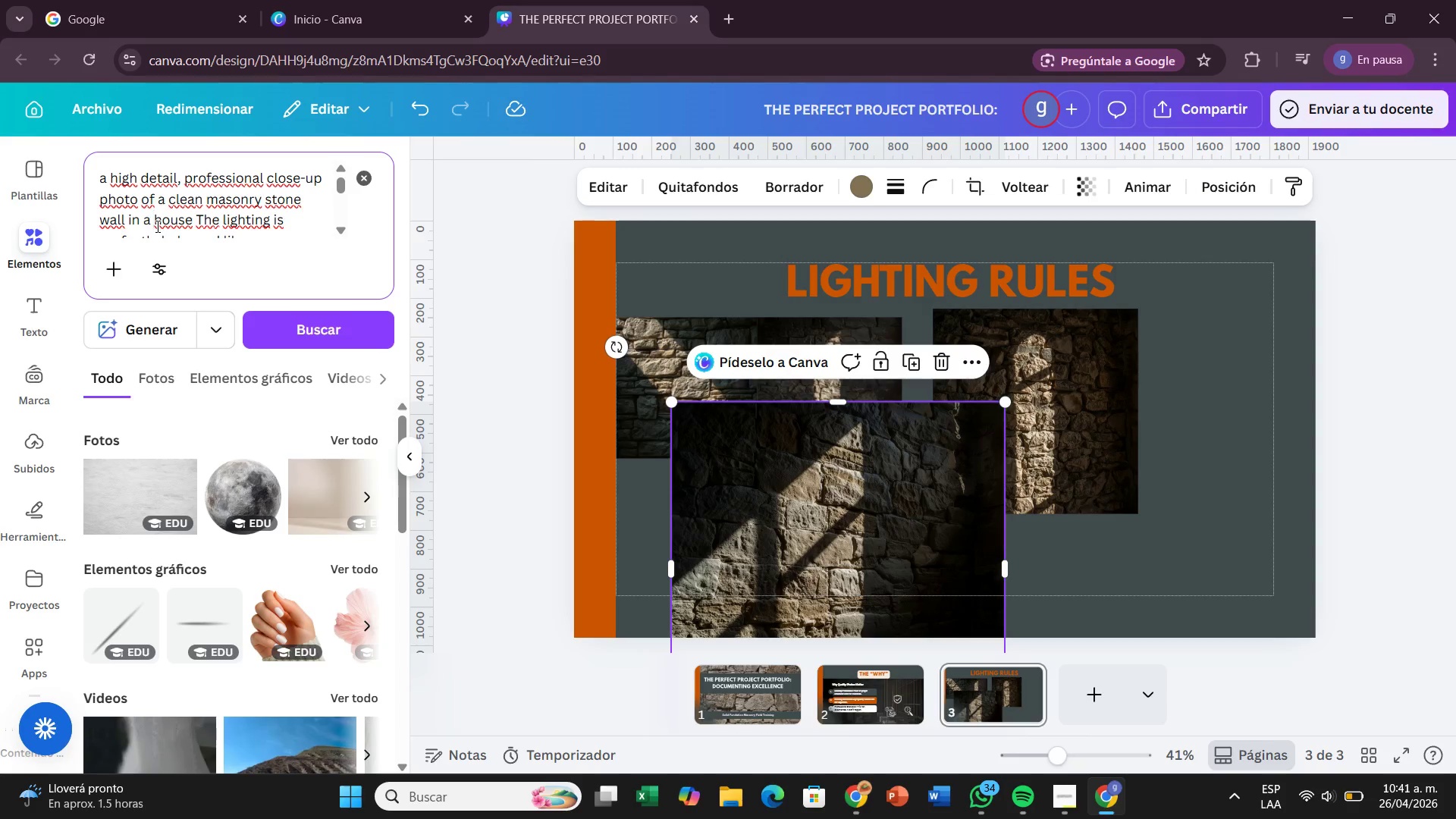 
type(exterior wall of a )
 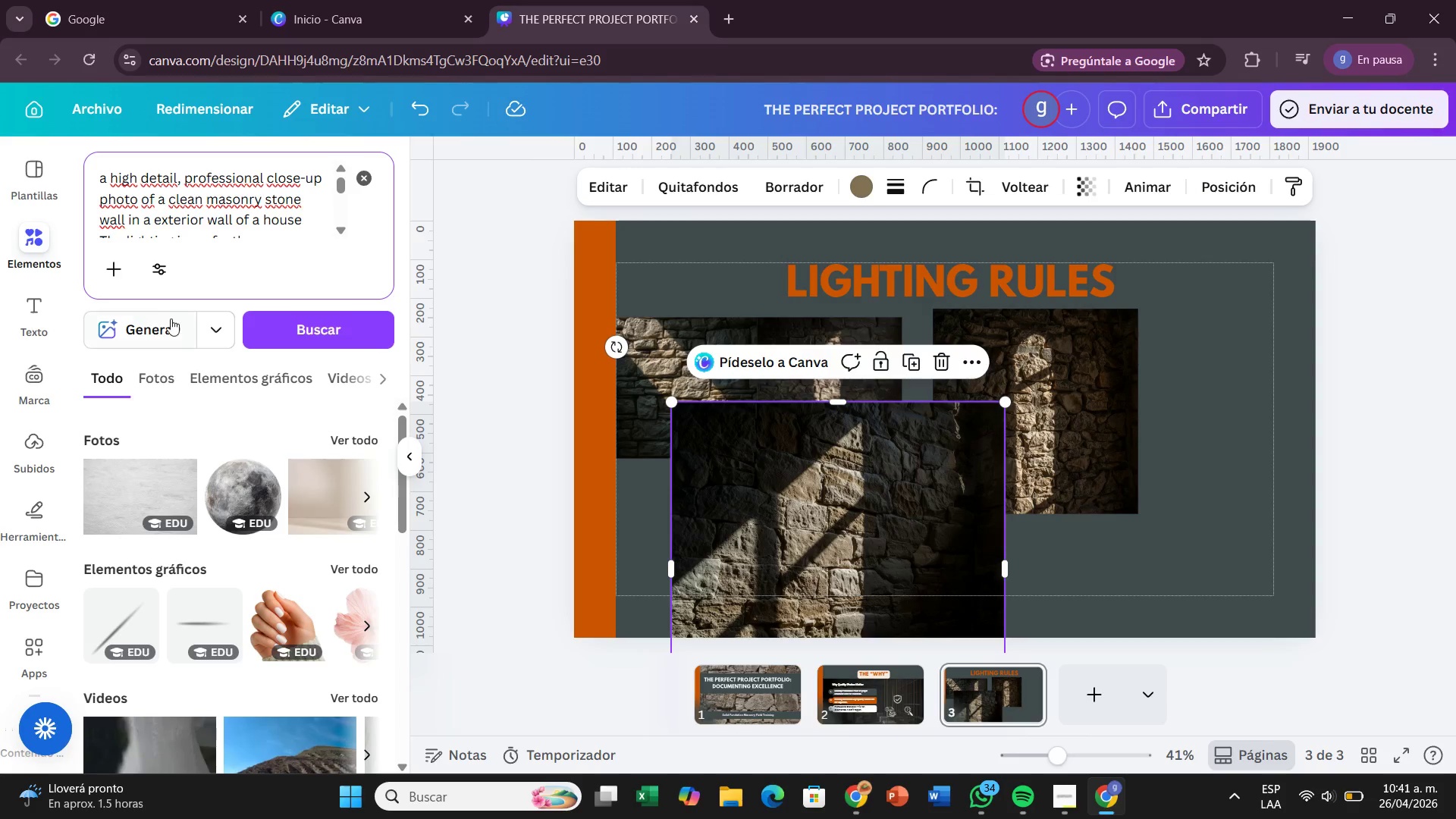 
left_click([168, 322])
 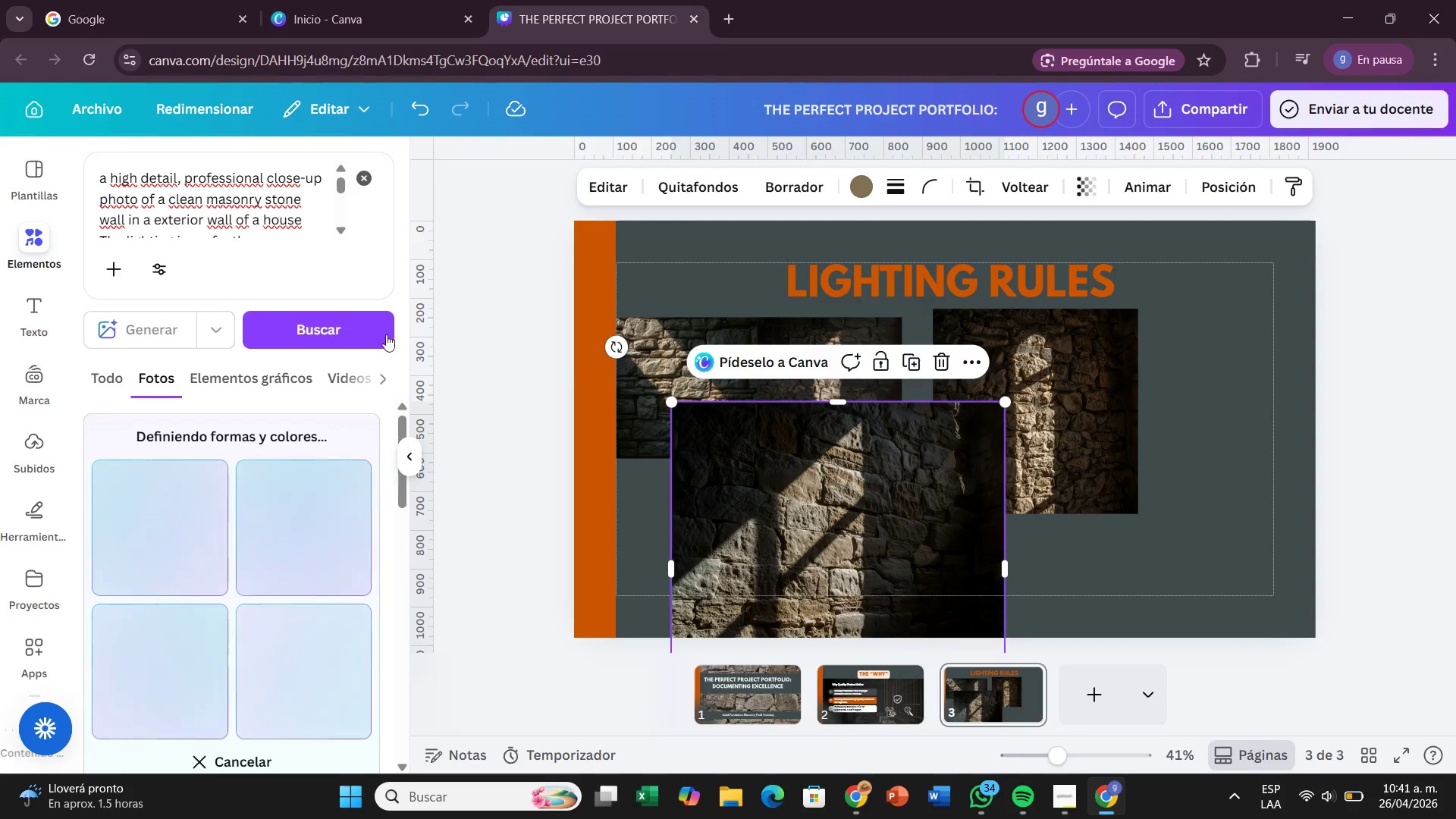 
left_click_drag(start_coordinate=[748, 485], to_coordinate=[1046, 360])
 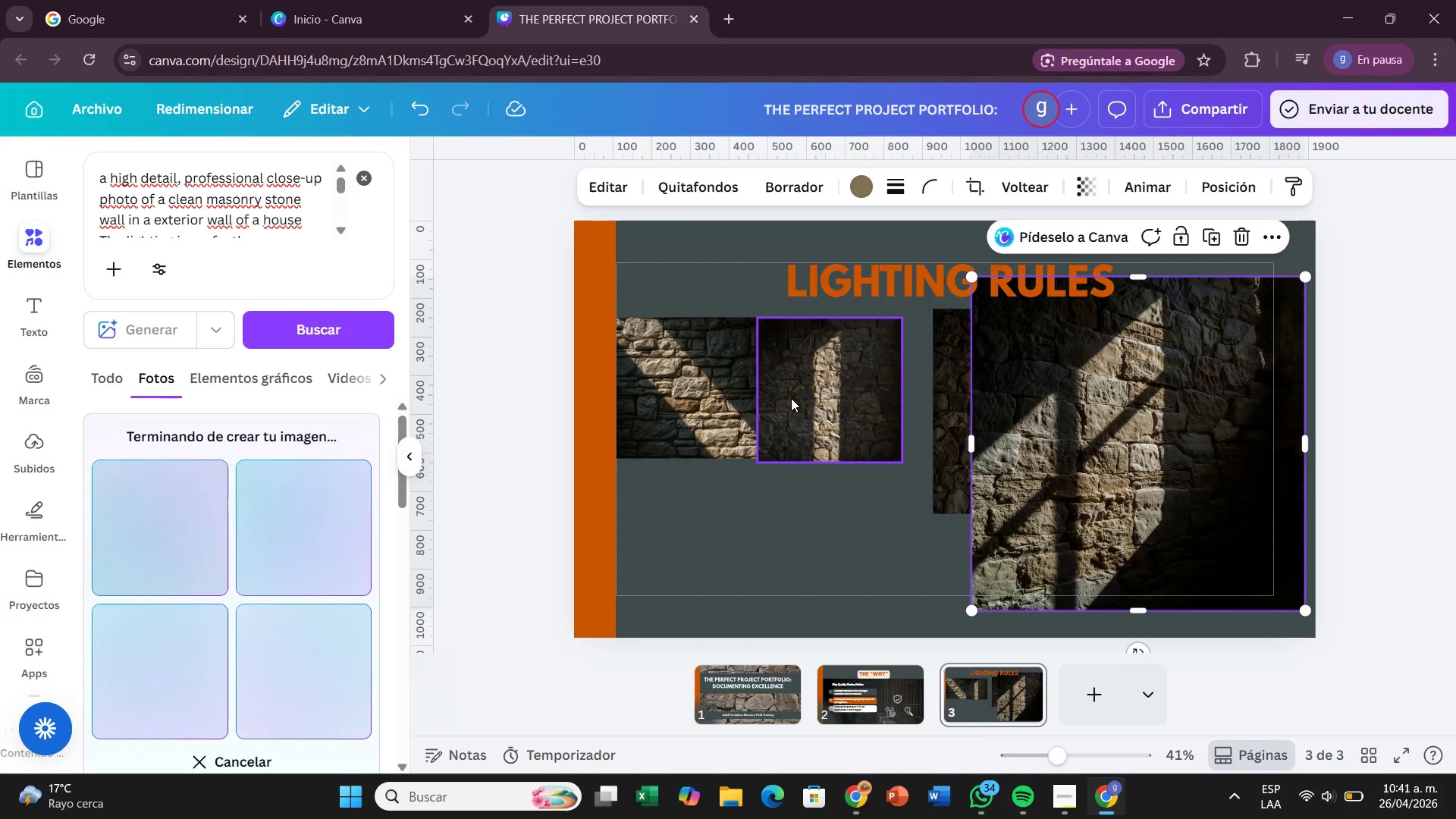 
left_click_drag(start_coordinate=[792, 398], to_coordinate=[849, 383])
 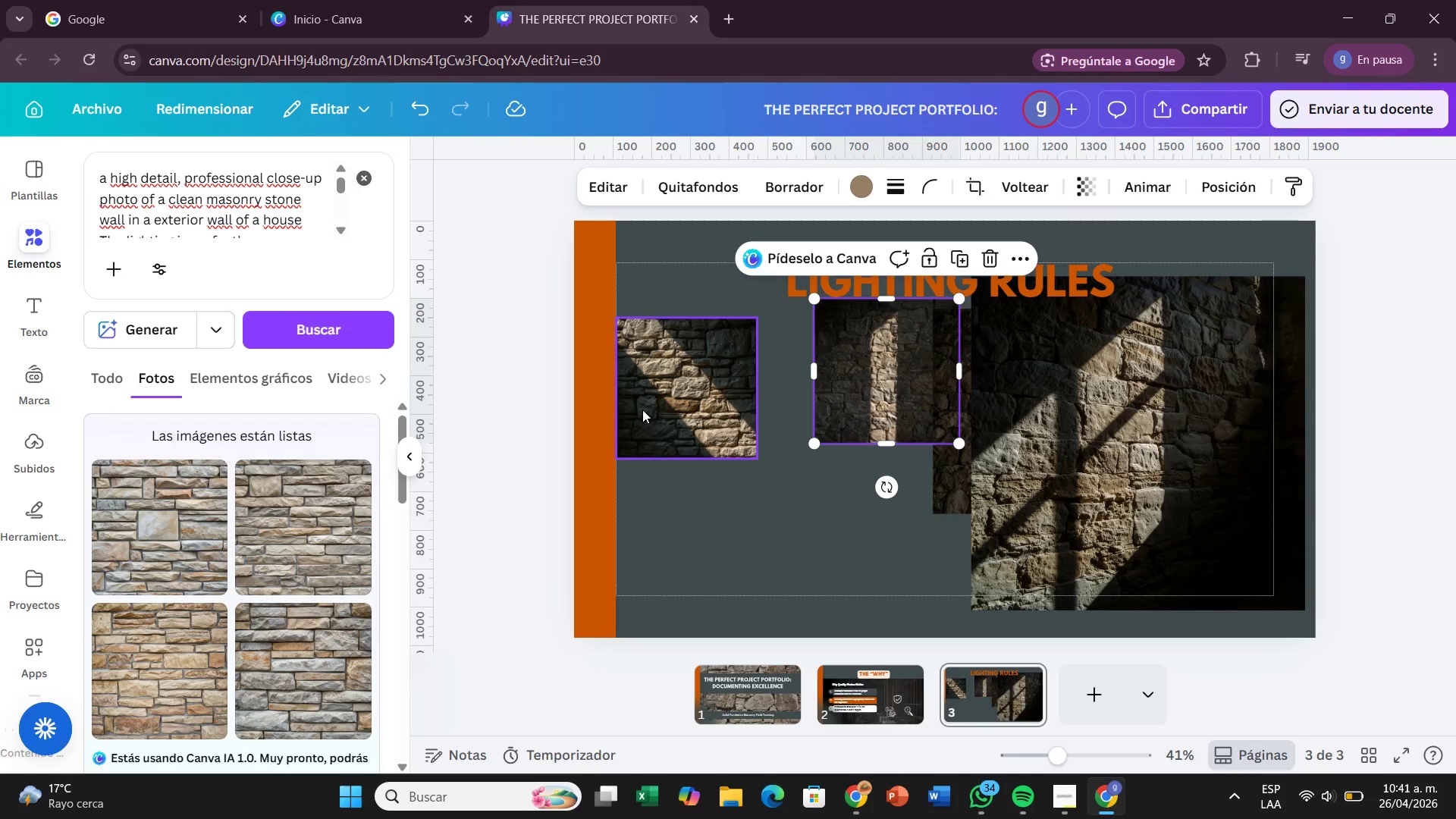 
wait(20.05)
 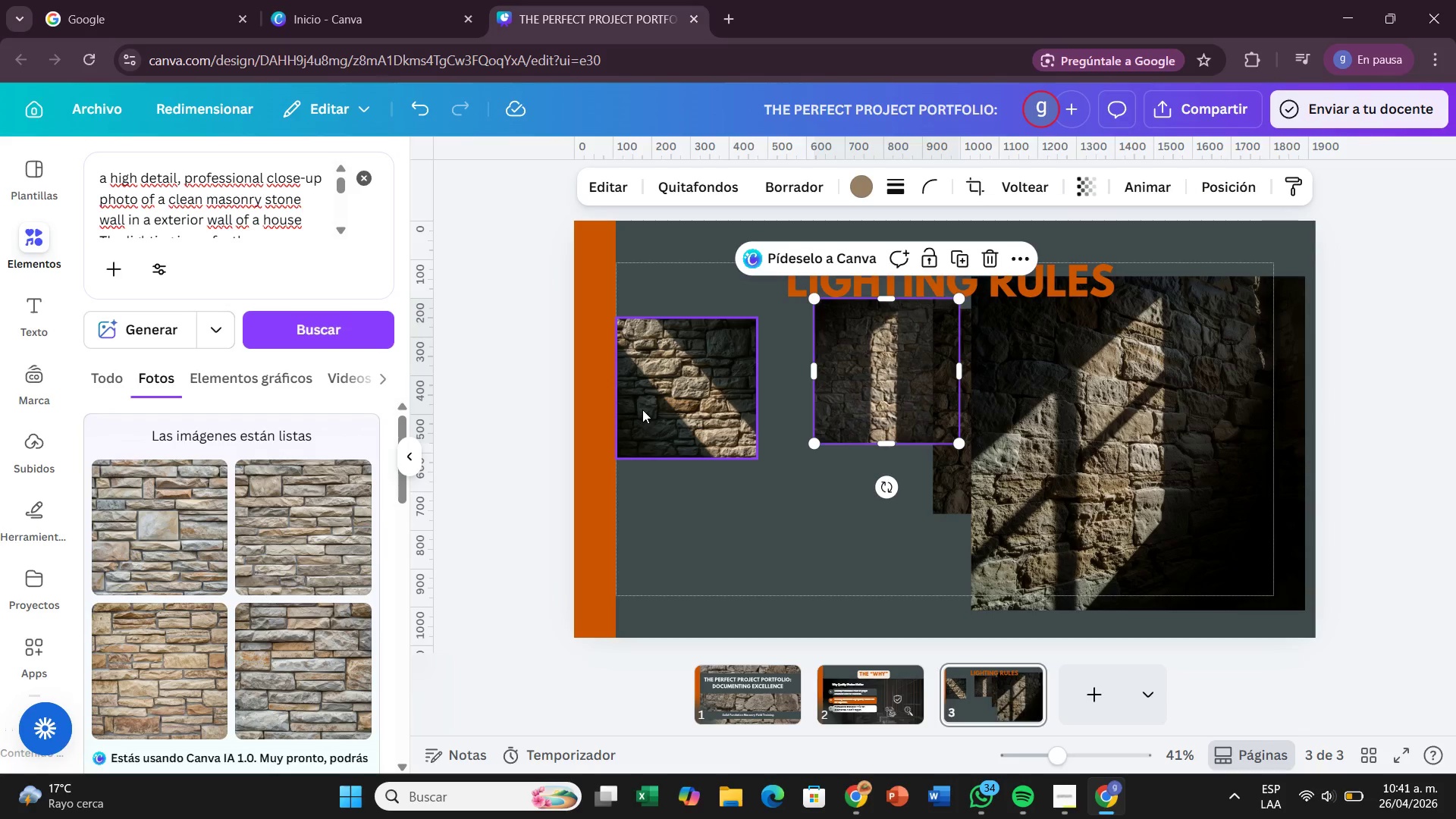 
left_click_drag(start_coordinate=[1075, 446], to_coordinate=[1043, 463])
 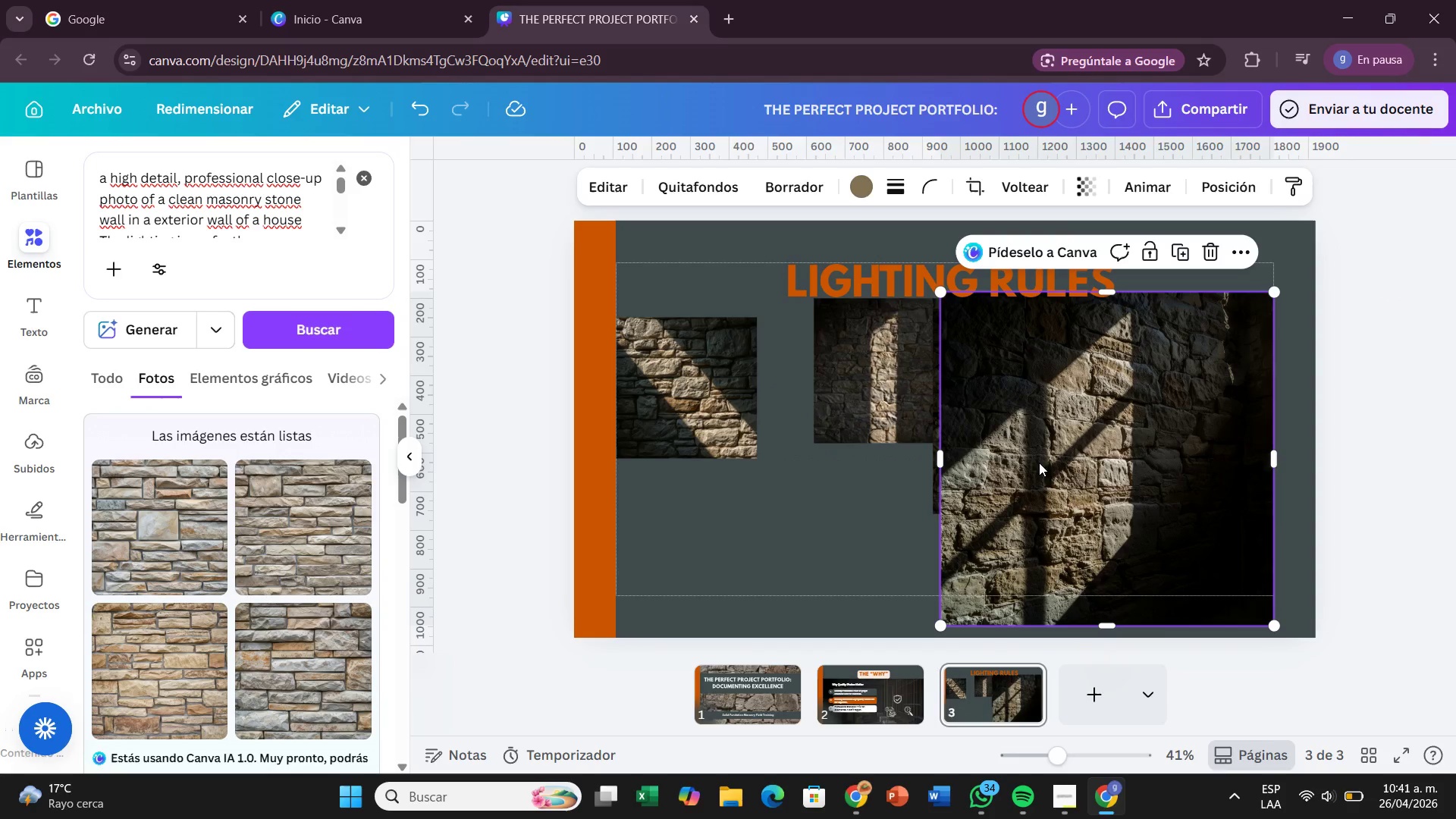 
key(Backspace)
 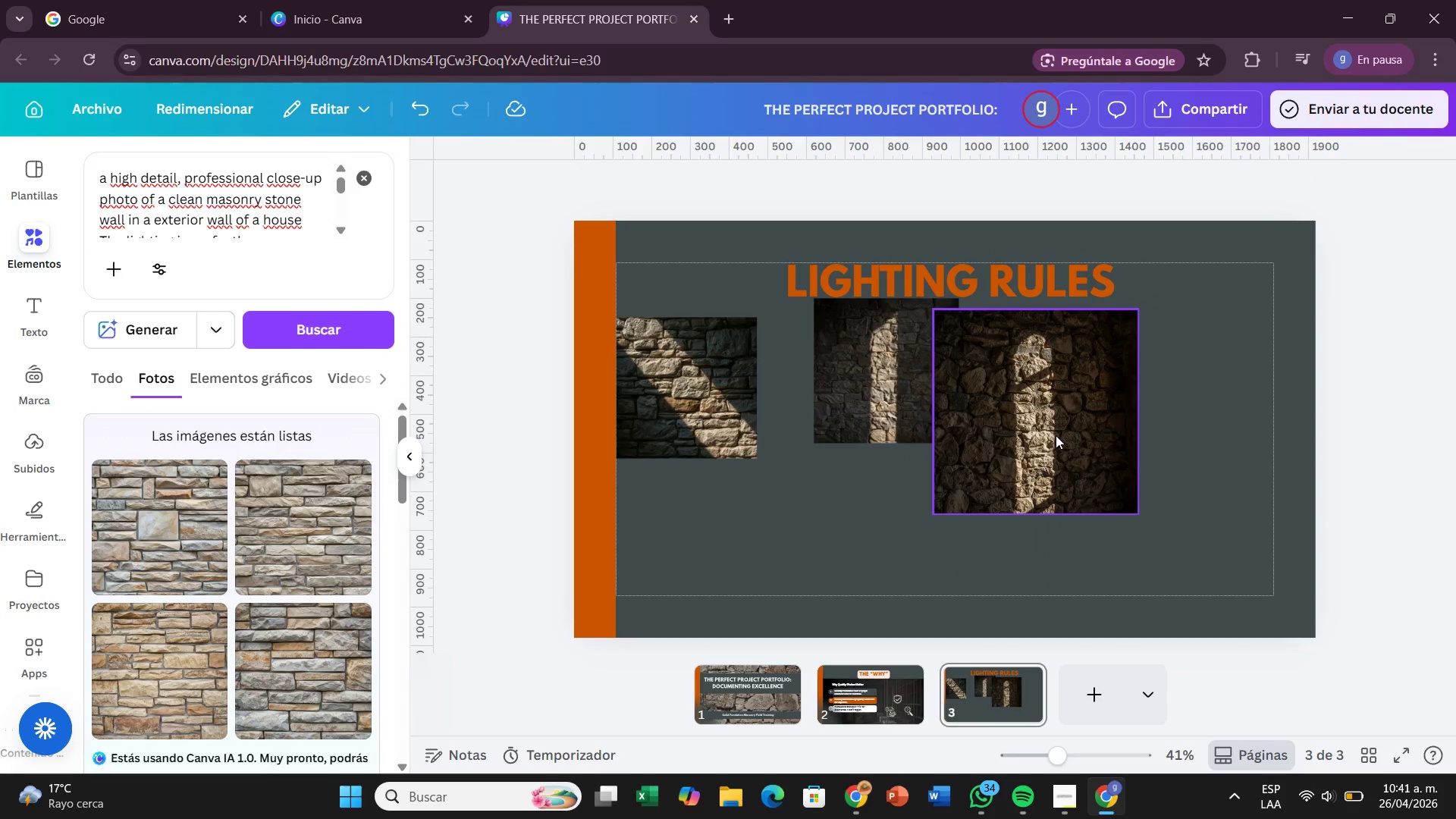 
left_click_drag(start_coordinate=[1056, 434], to_coordinate=[1197, 450])
 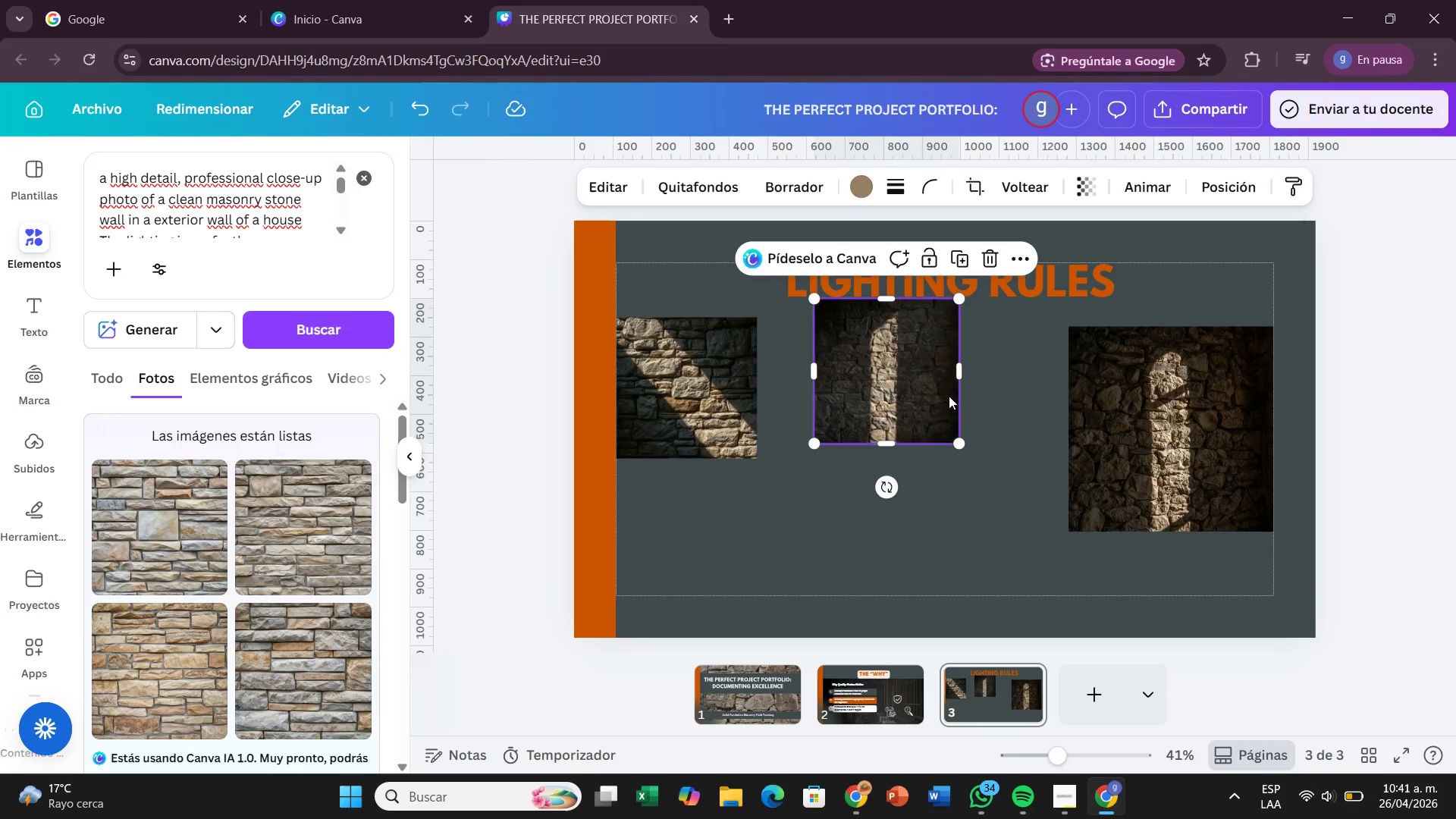 
left_click_drag(start_coordinate=[949, 396], to_coordinate=[1034, 434])
 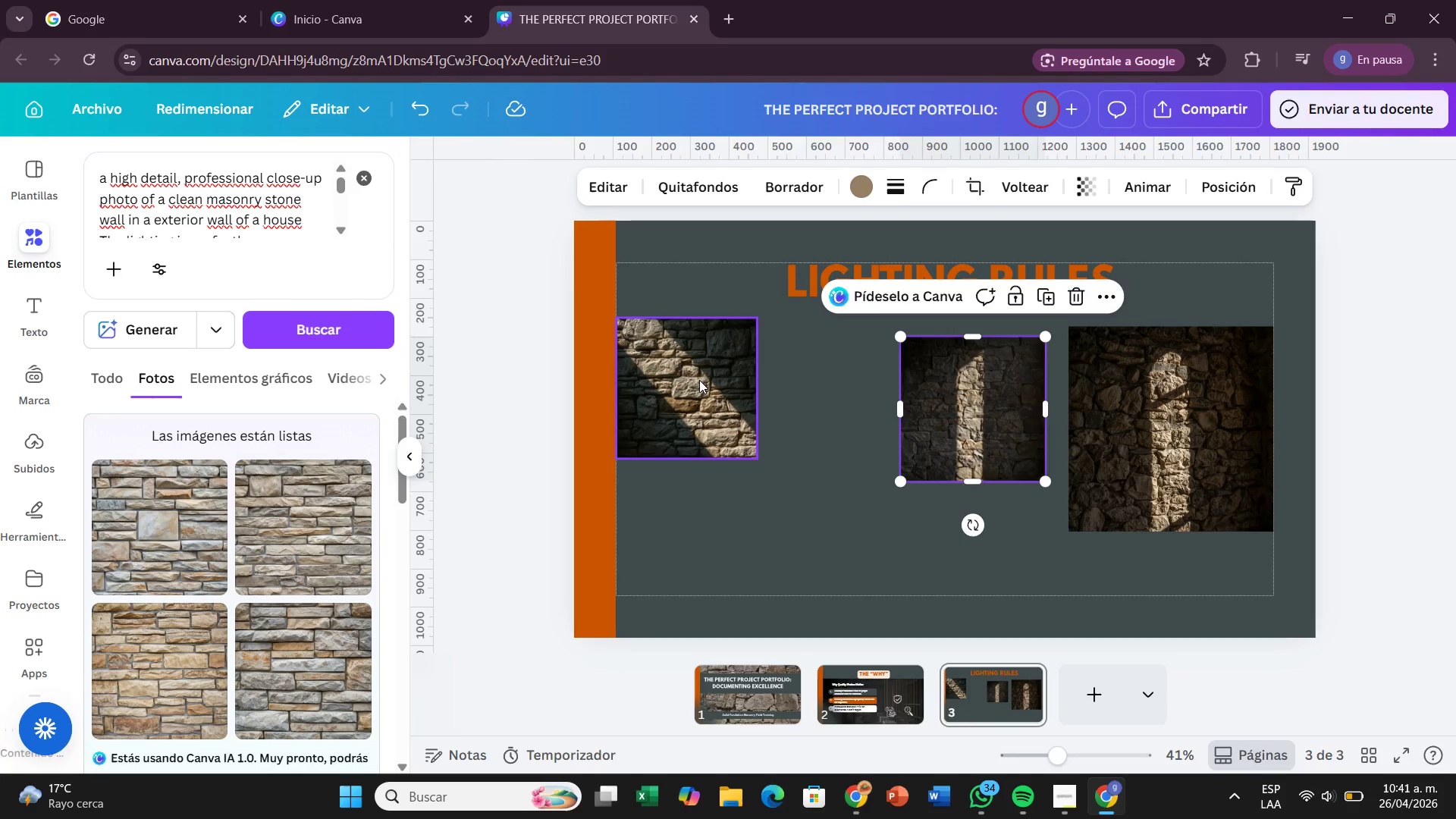 
left_click_drag(start_coordinate=[699, 380], to_coordinate=[842, 388])
 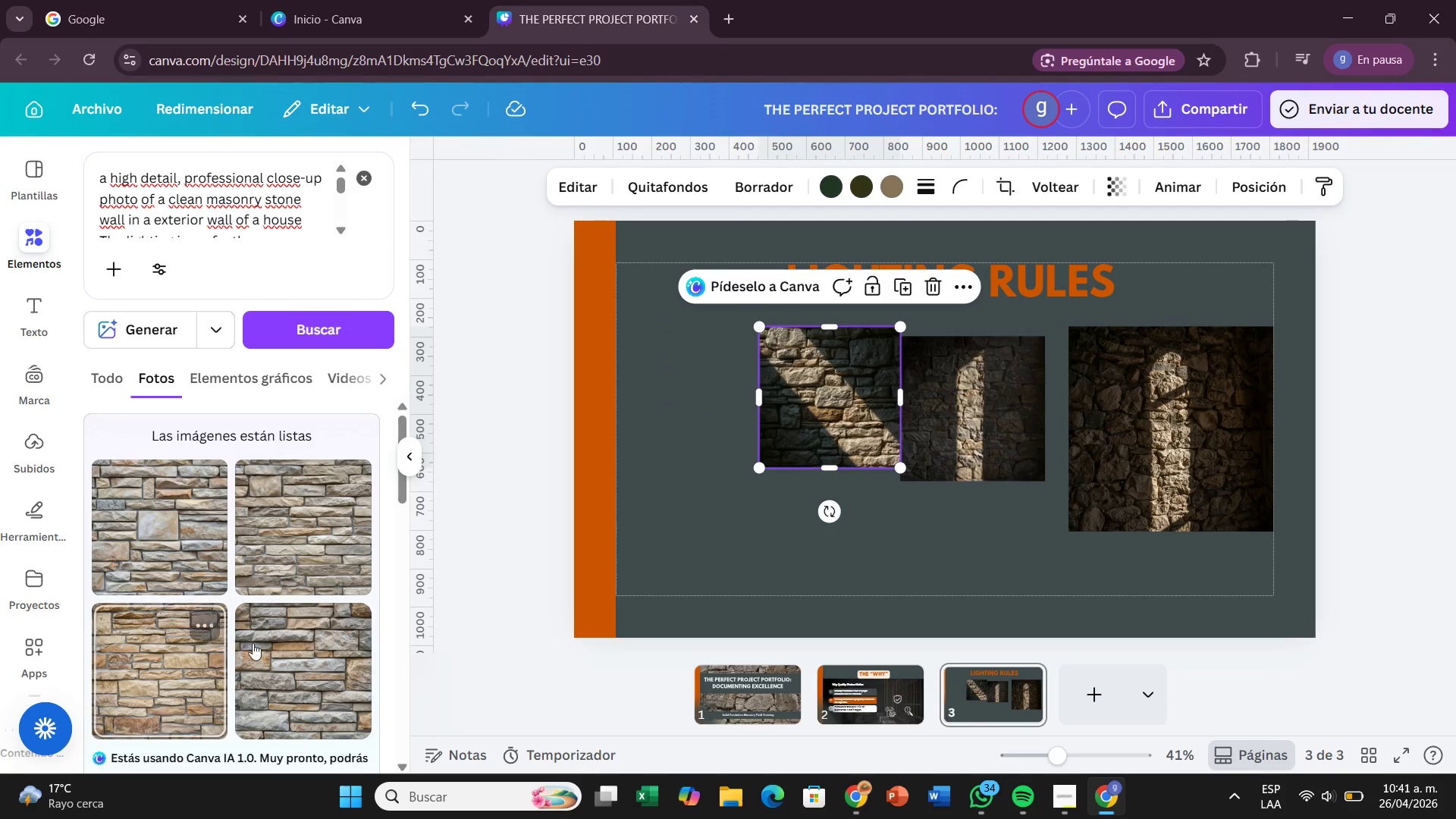 
scroll: coordinate [330, 586], scroll_direction: down, amount: 11.0
 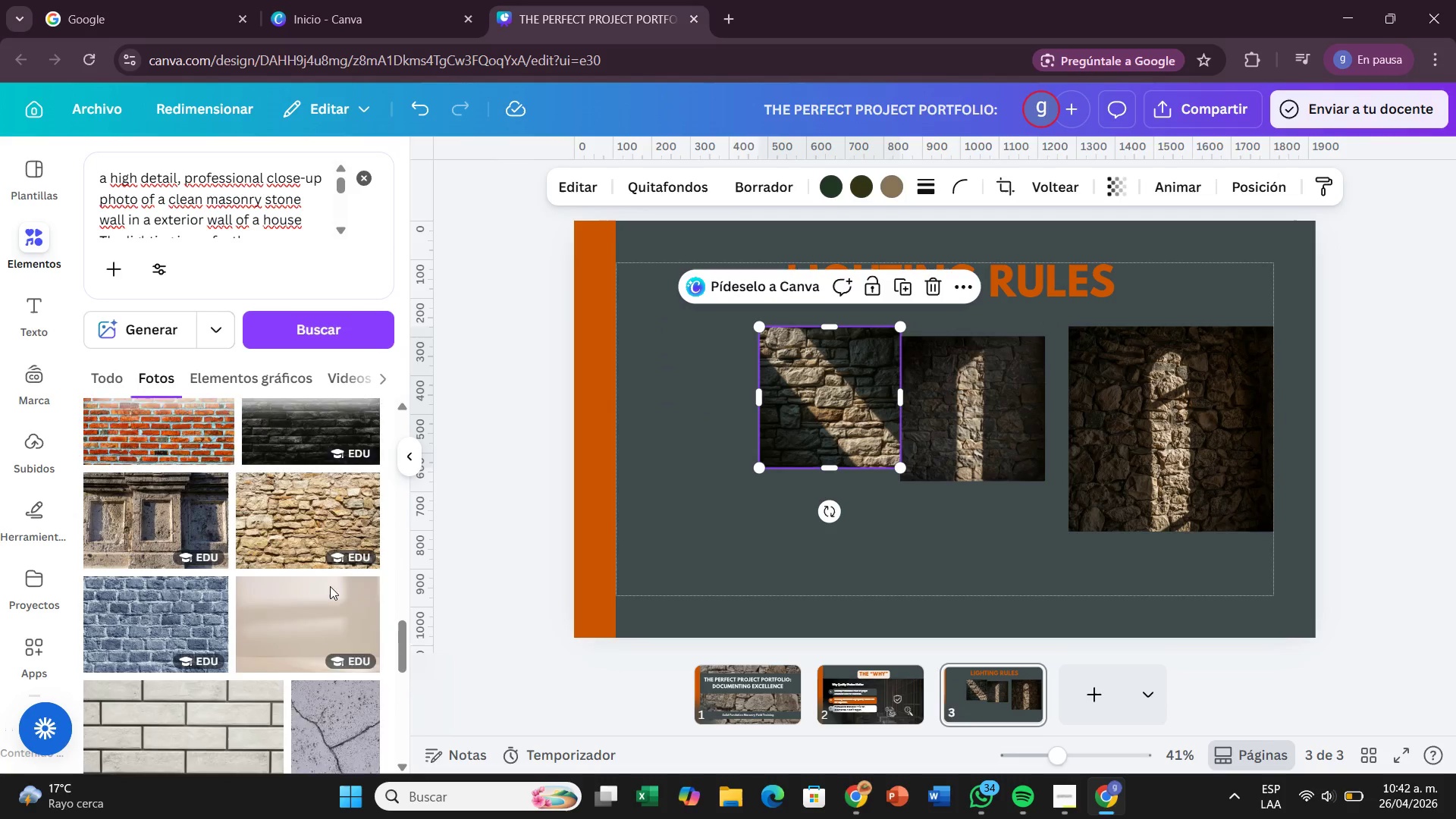 
scroll: coordinate [337, 601], scroll_direction: down, amount: 5.0
 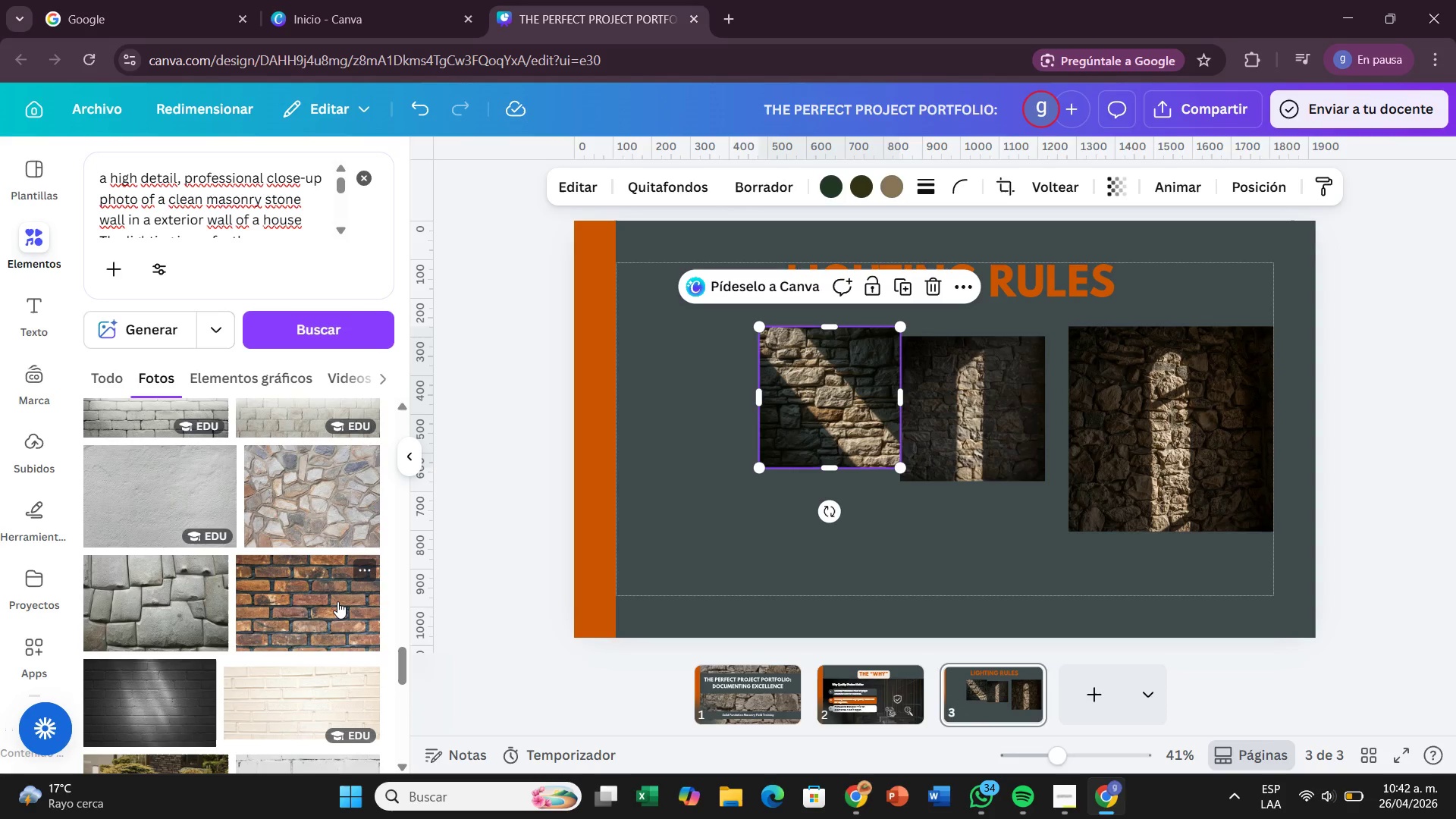 
scroll: coordinate [337, 601], scroll_direction: up, amount: 25.0
 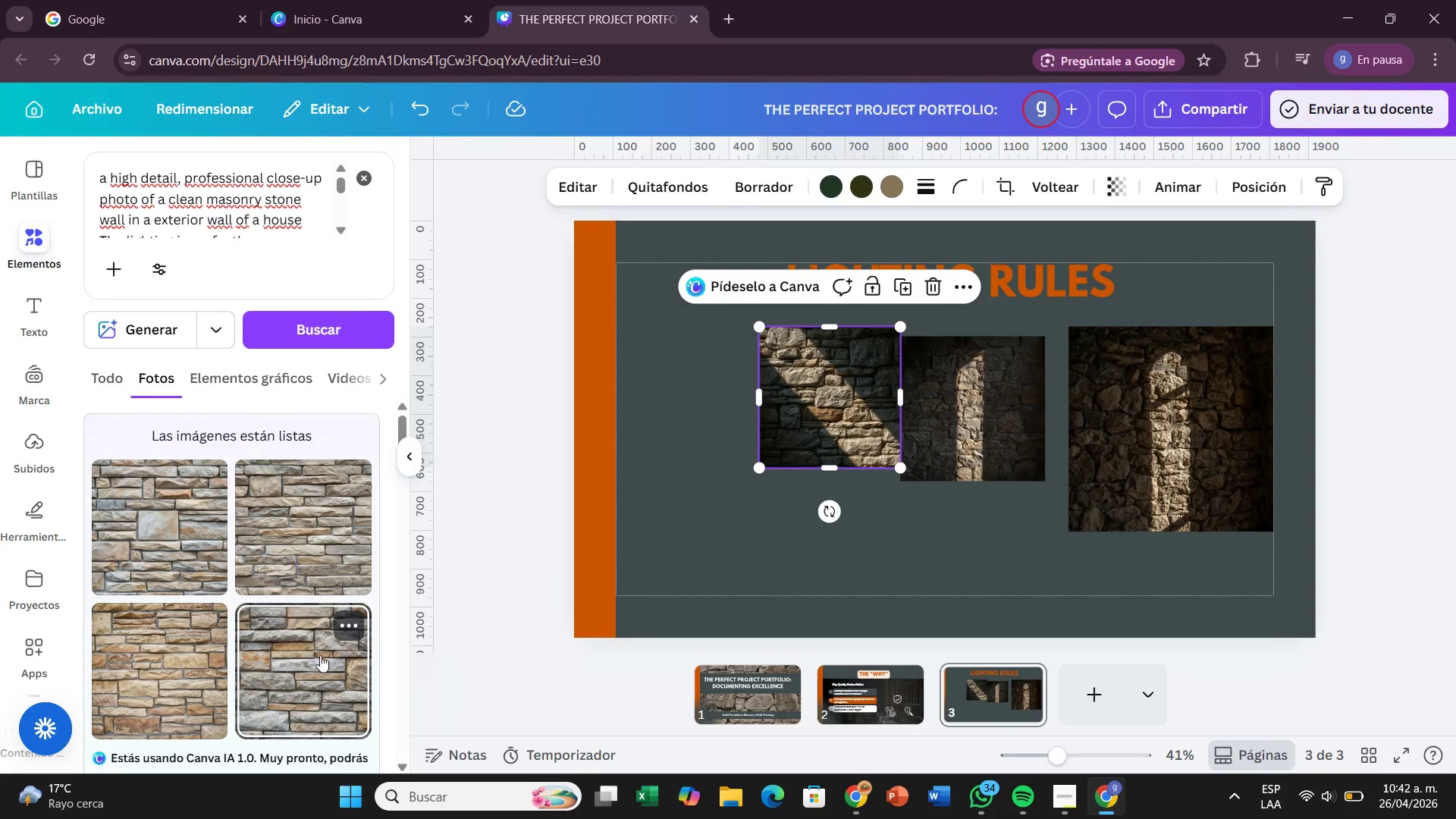 
left_click_drag(start_coordinate=[315, 662], to_coordinate=[673, 520])
 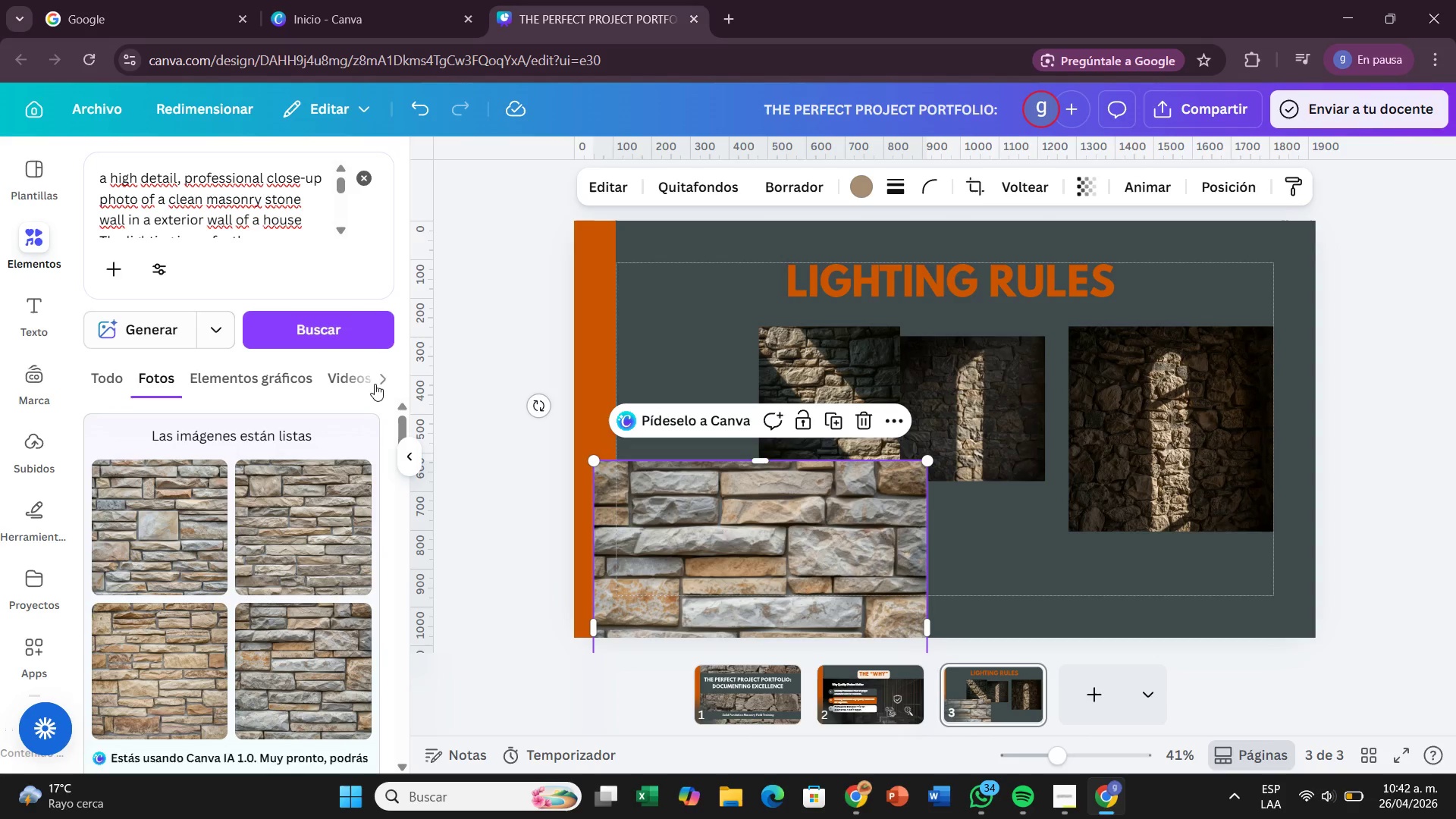 
left_click_drag(start_coordinate=[760, 564], to_coordinate=[644, 510])
 